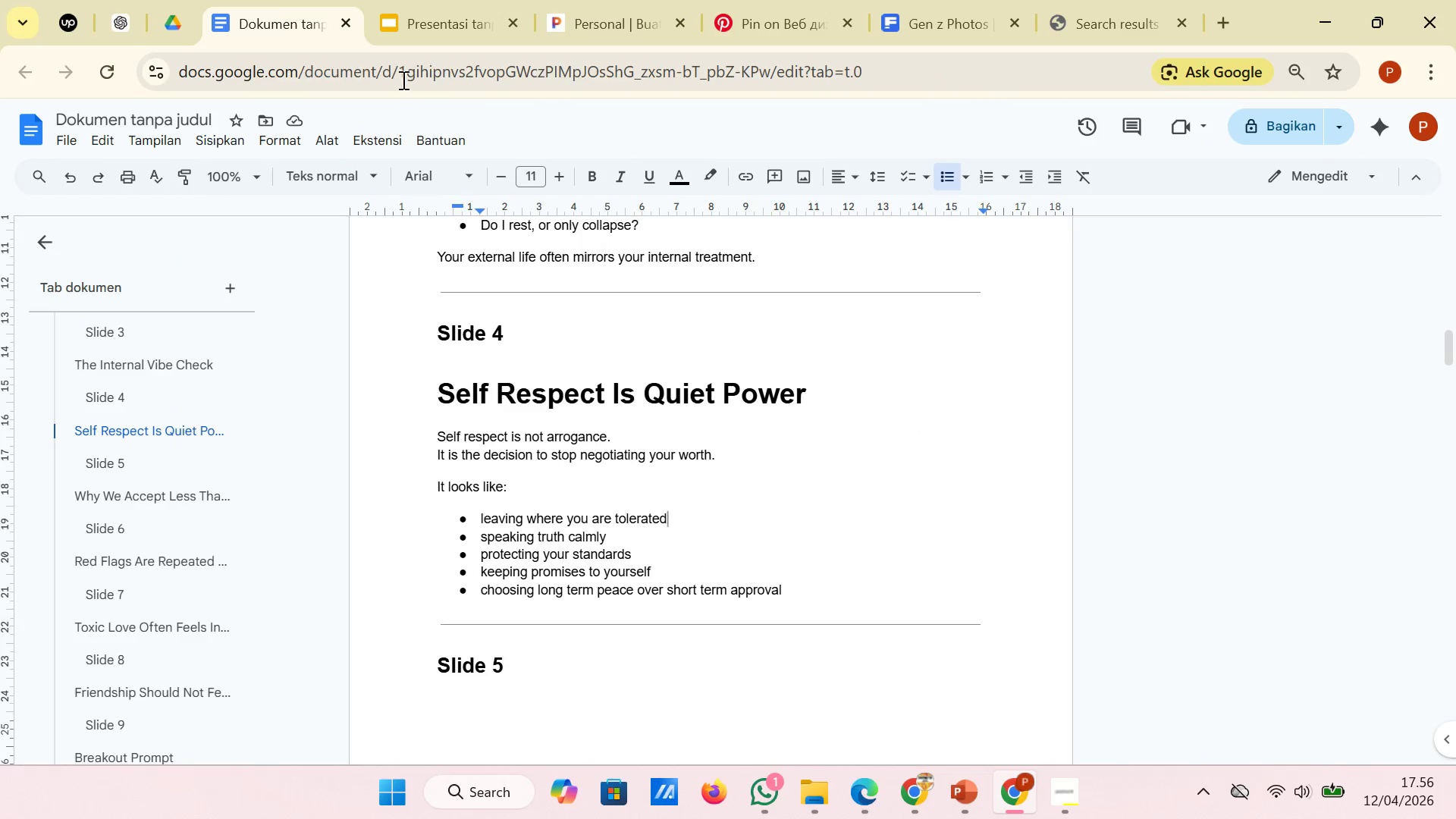 
left_click([405, 10])
 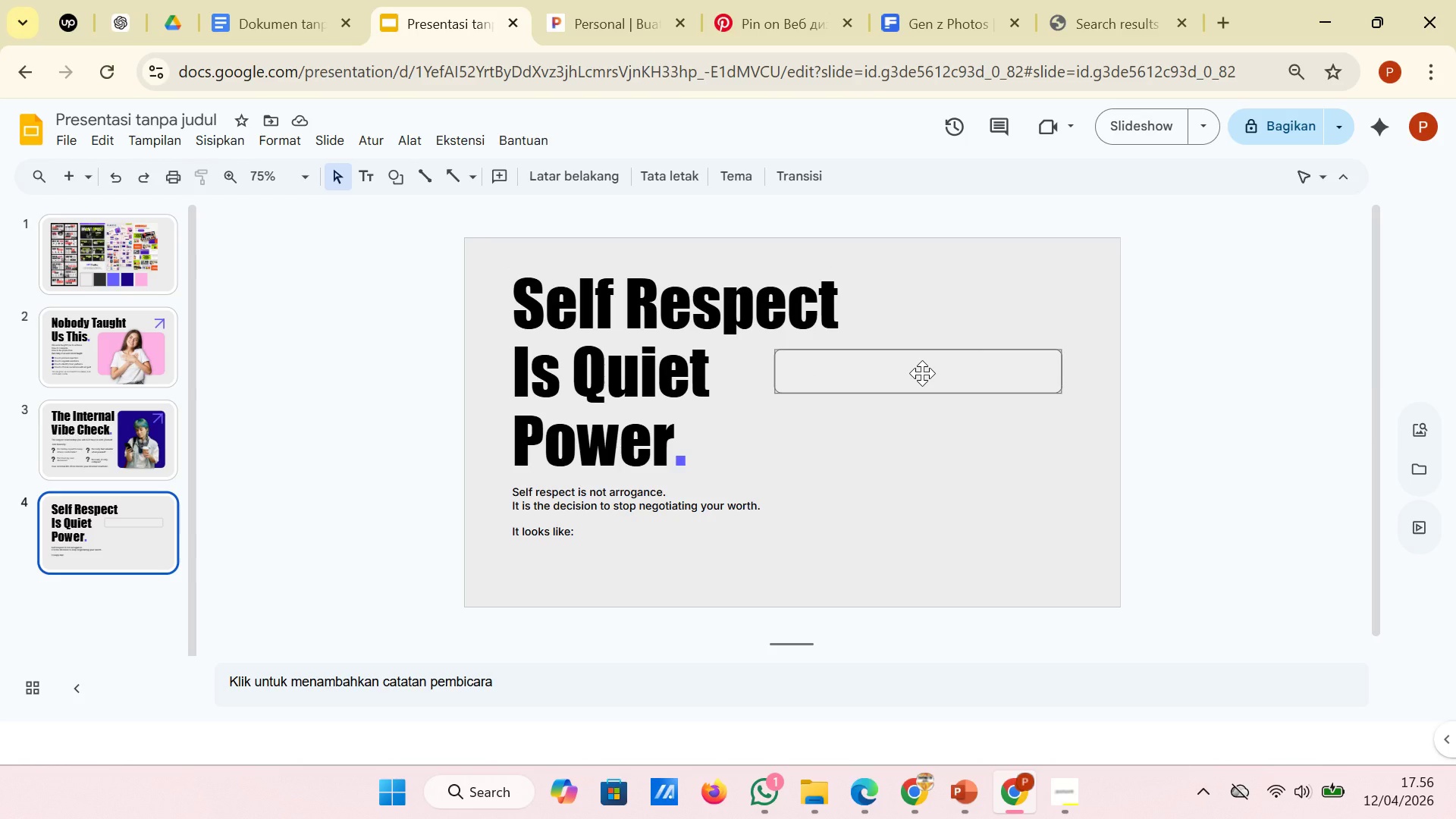 
wait(5.74)
 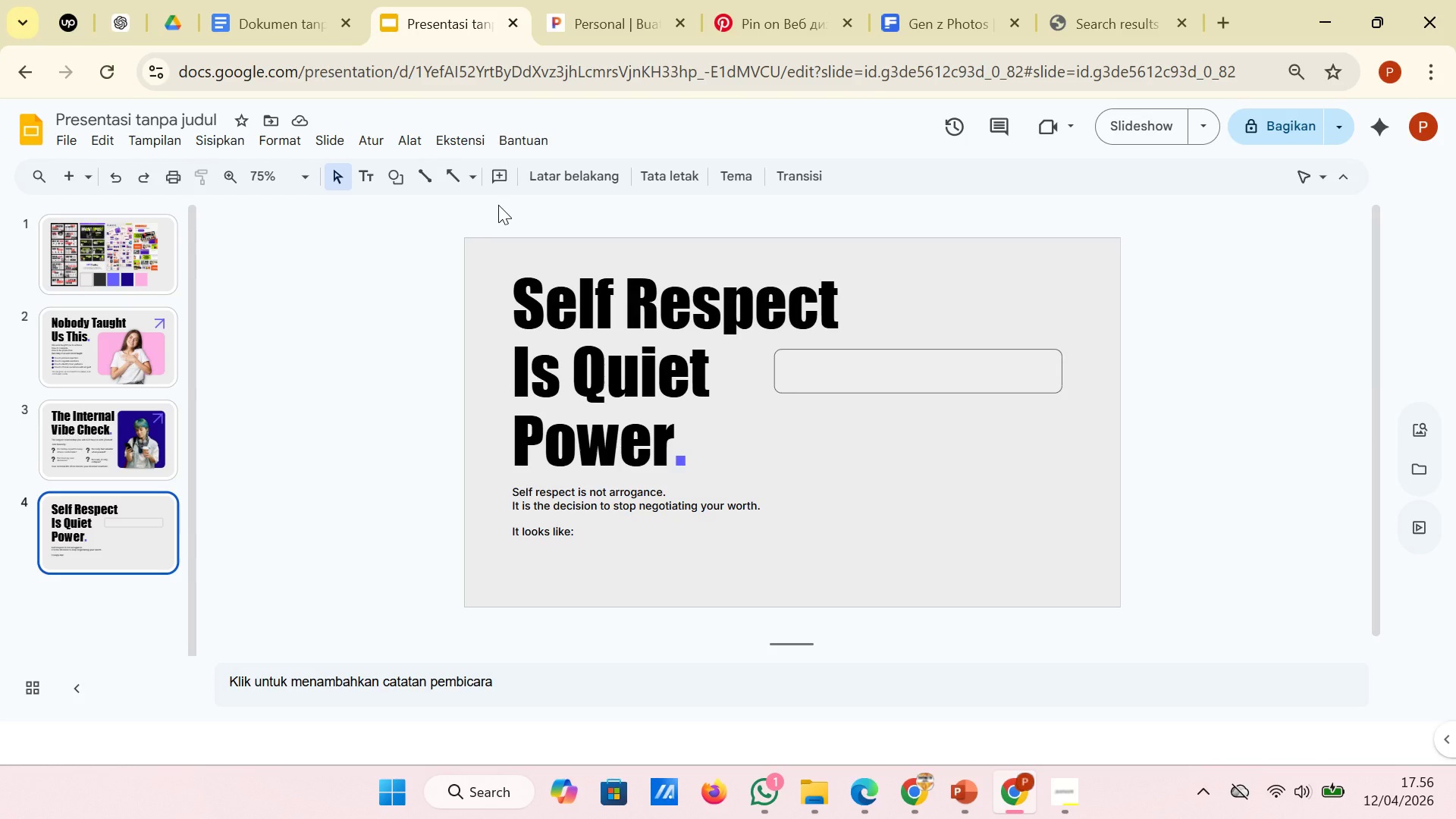 
left_click([922, 373])
 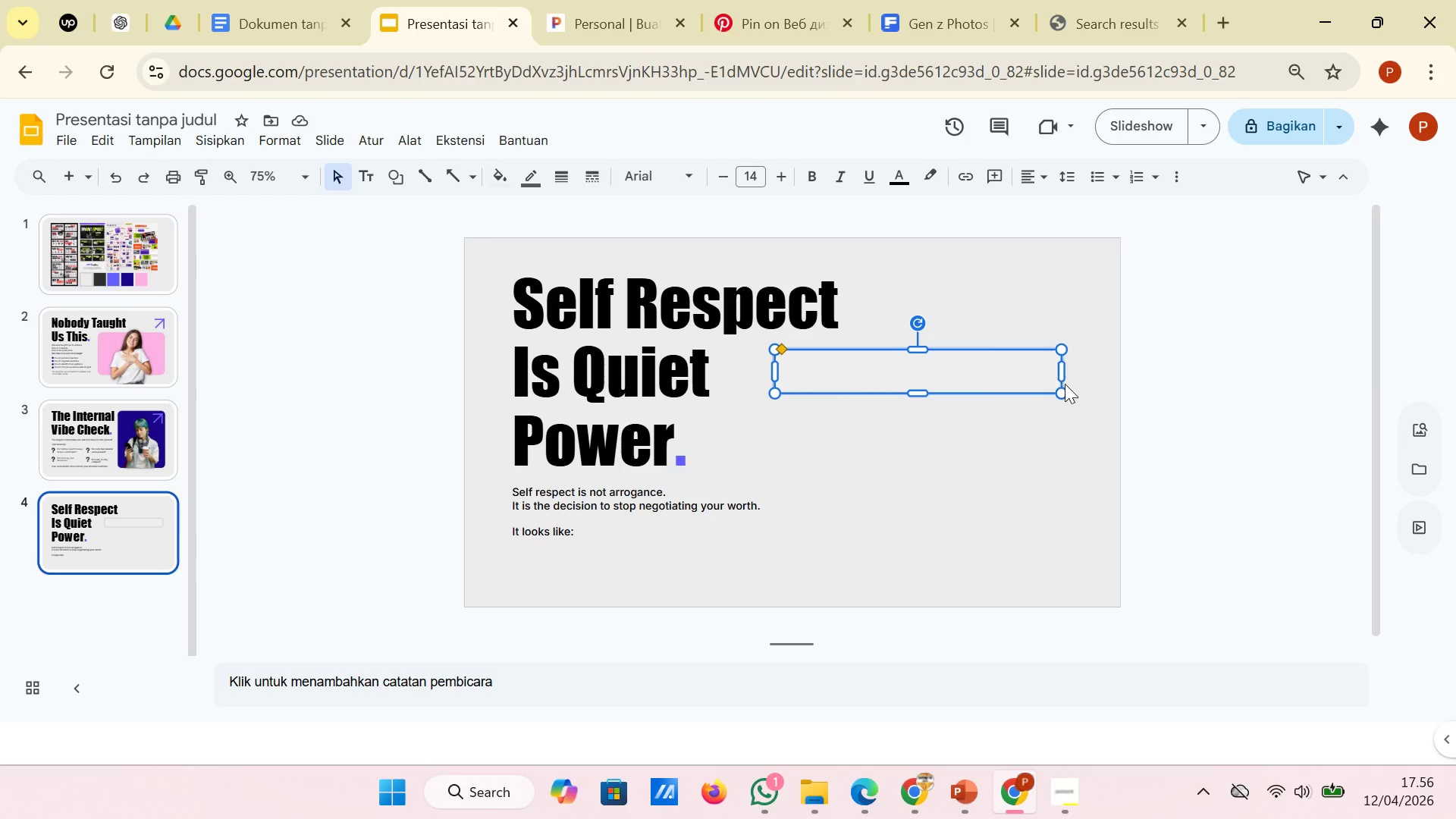 
left_click_drag(start_coordinate=[1062, 375], to_coordinate=[1031, 376])
 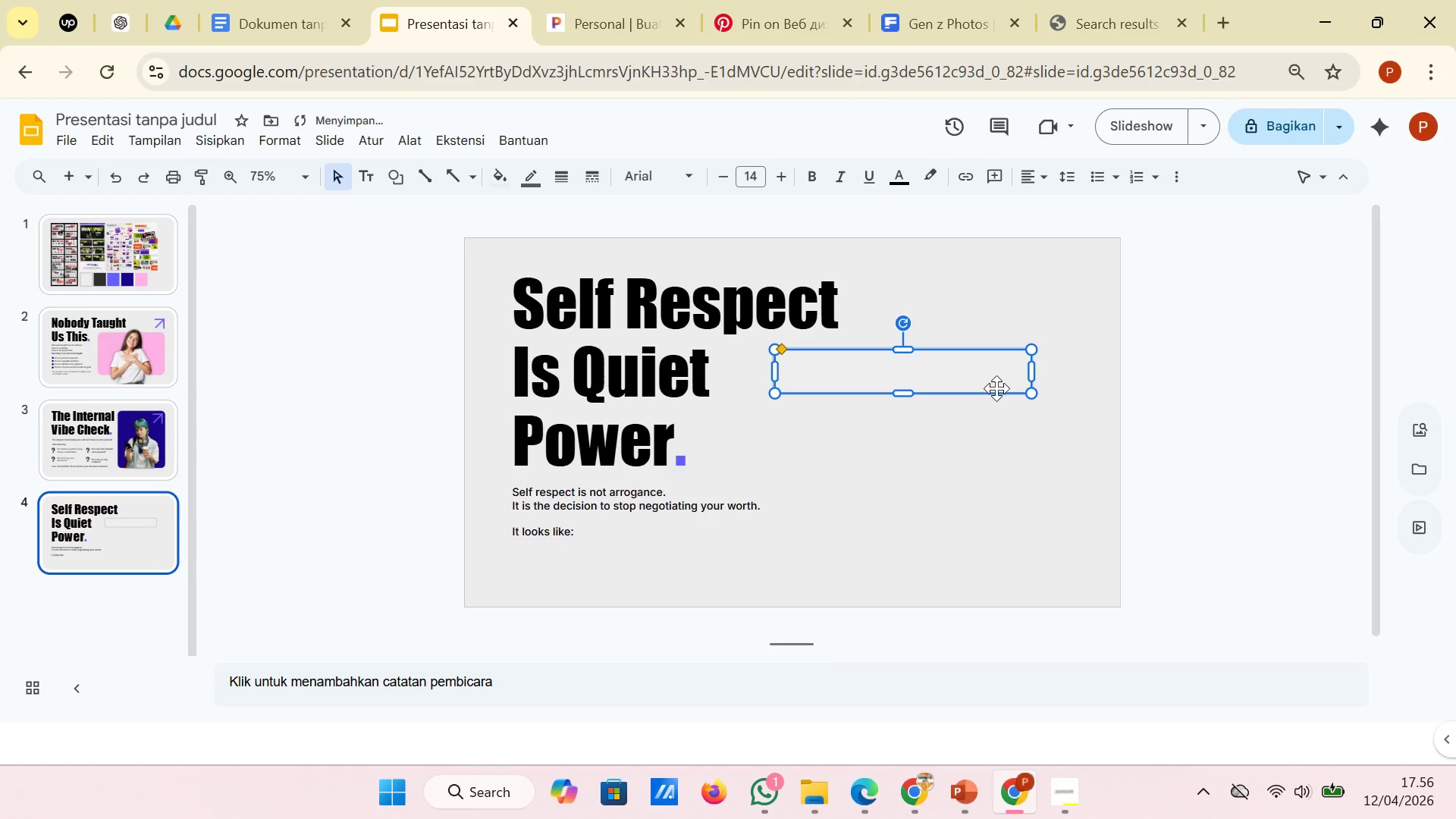 
left_click_drag(start_coordinate=[996, 388], to_coordinate=[1021, 388])
 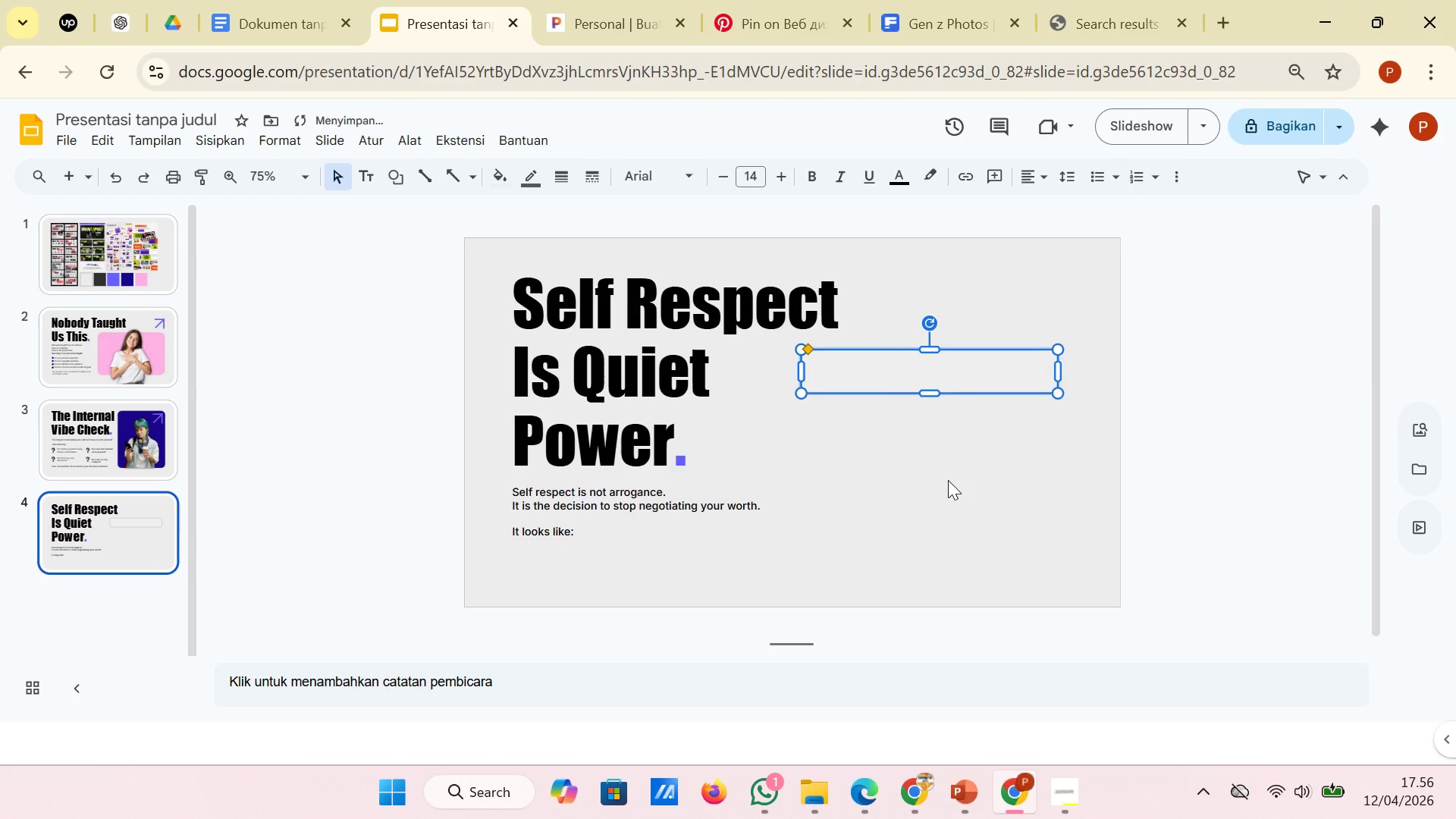 
left_click([948, 480])
 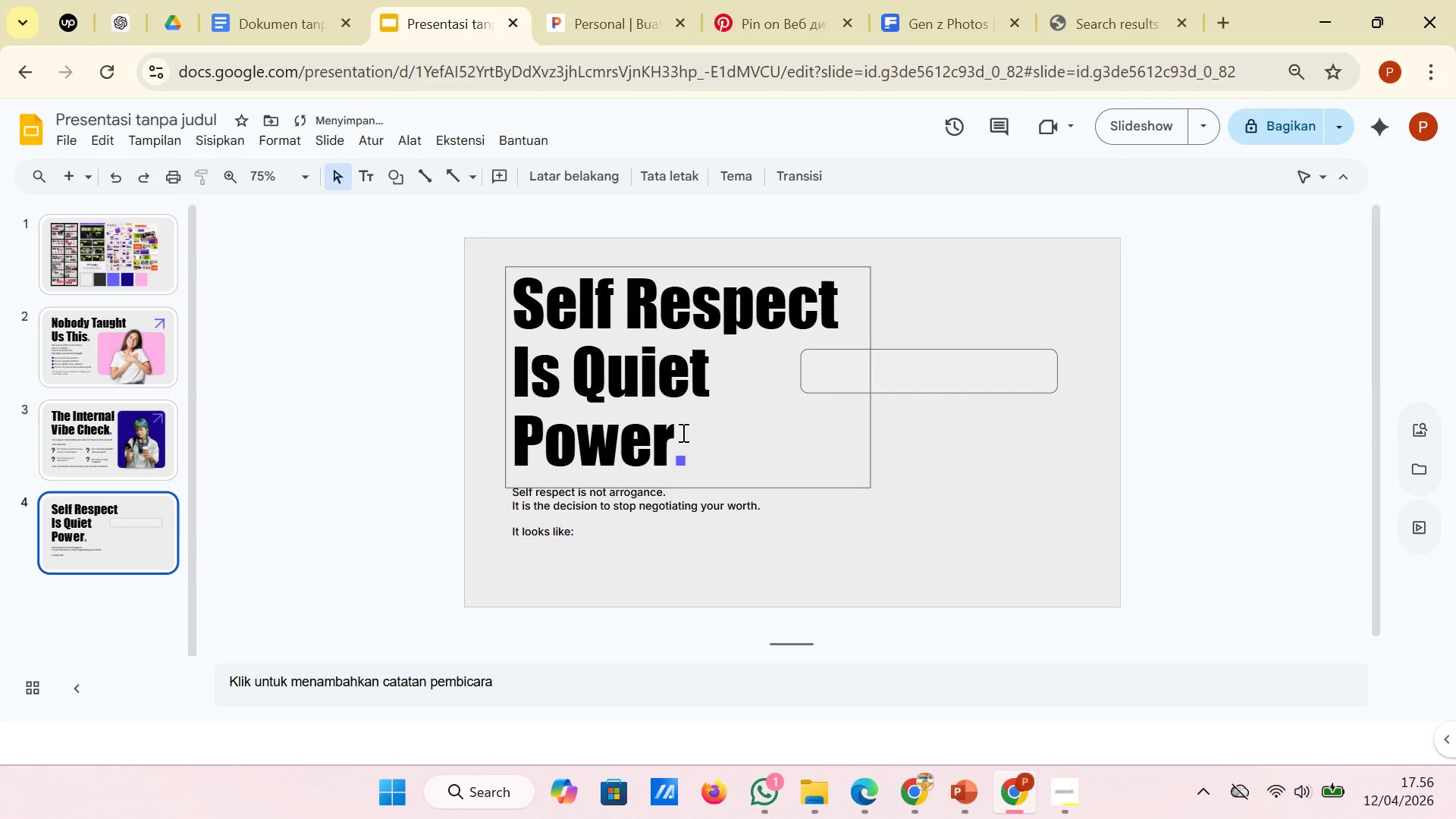 
left_click([757, 449])
 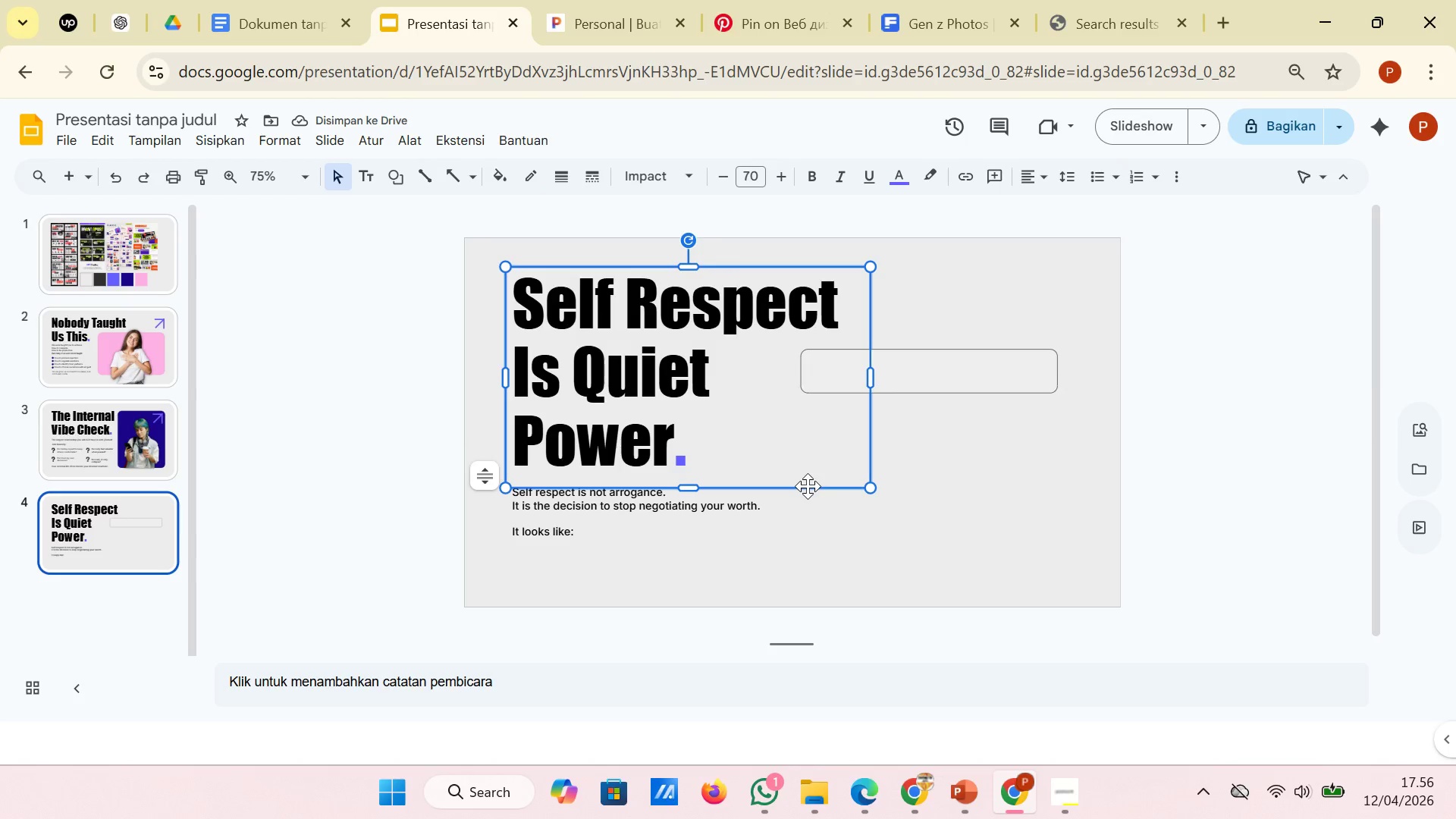 
left_click([808, 486])
 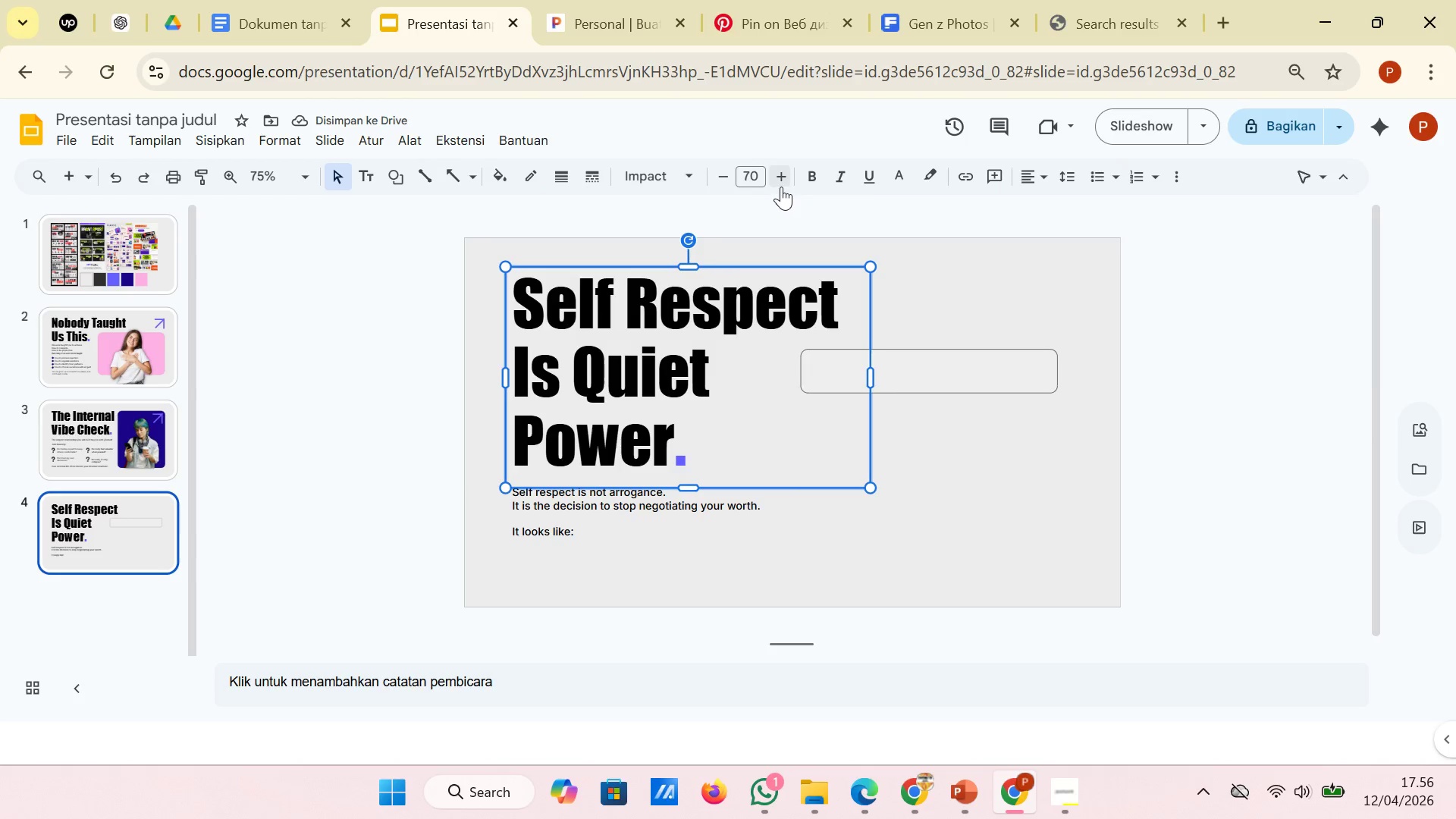 
double_click([781, 187])
 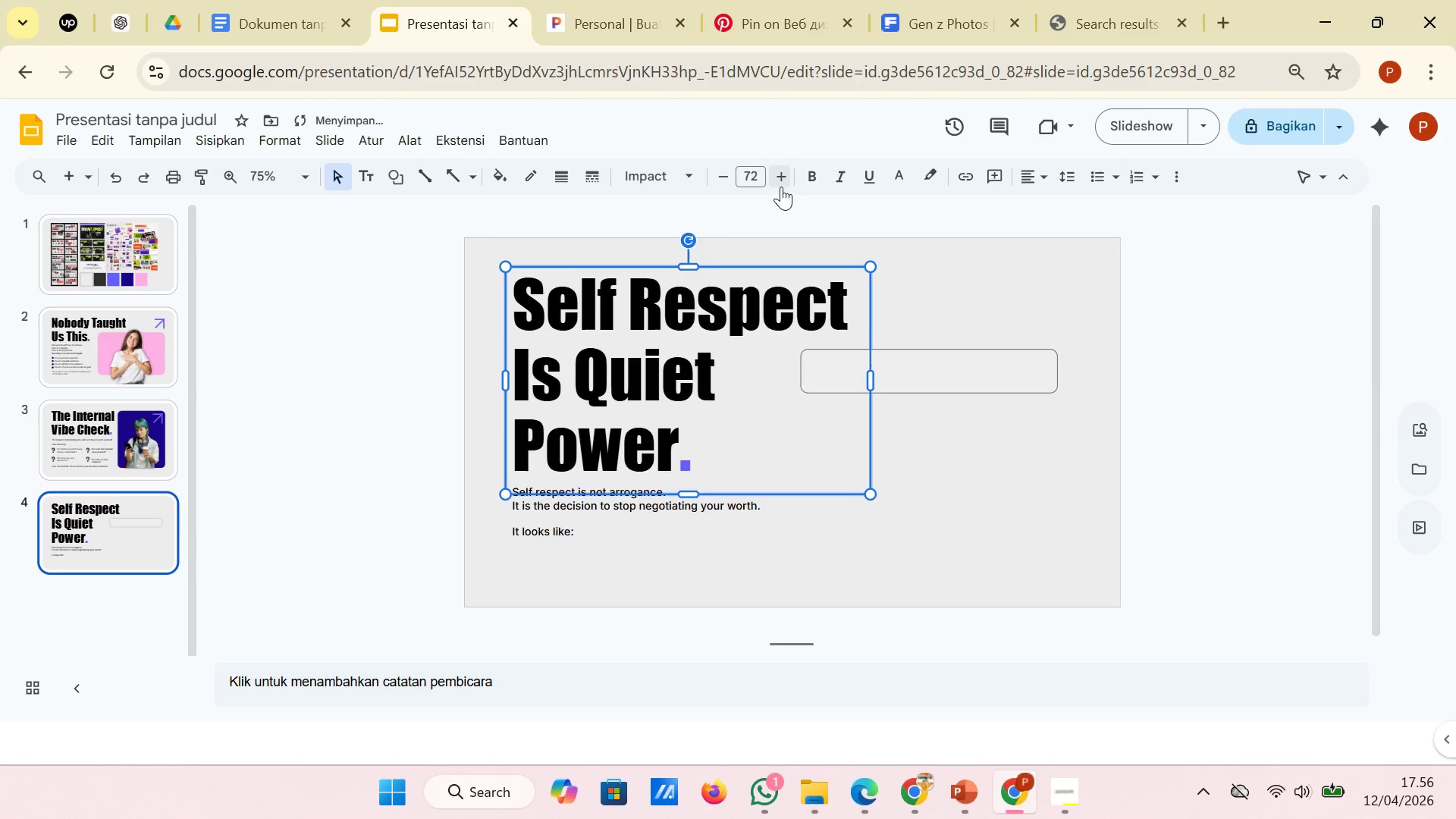 
triple_click([781, 187])
 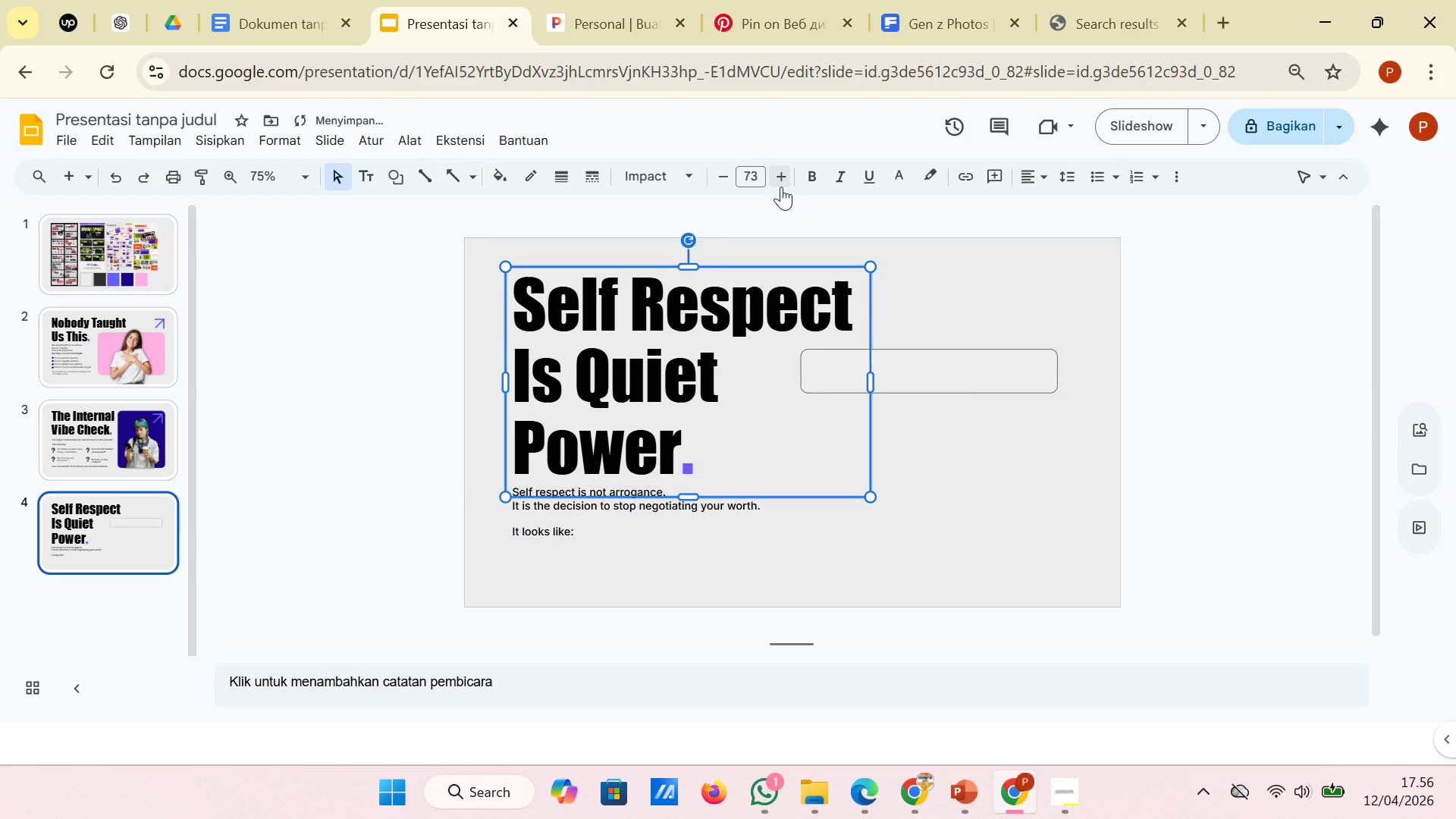 
left_click([781, 187])
 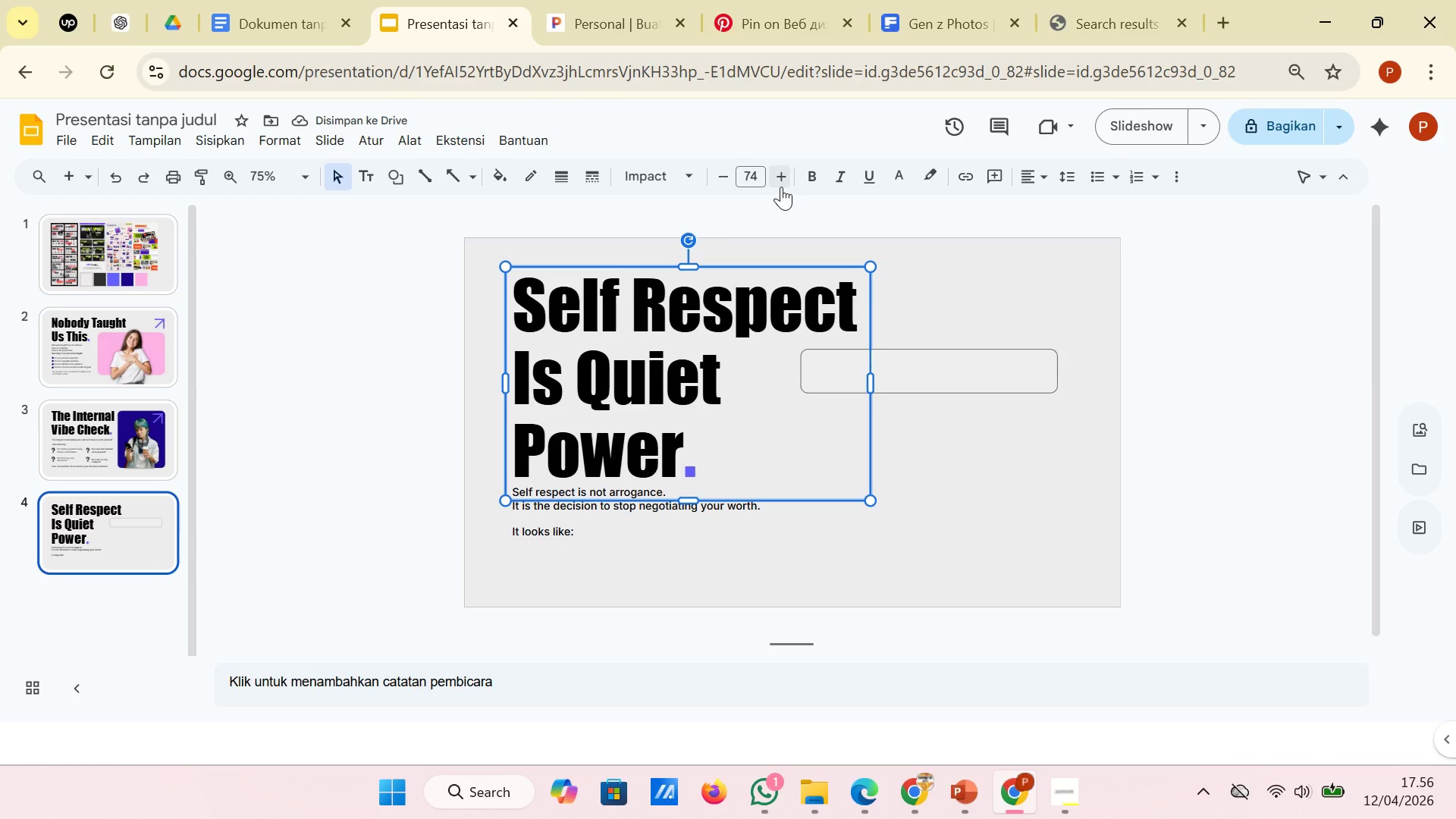 
wait(9.38)
 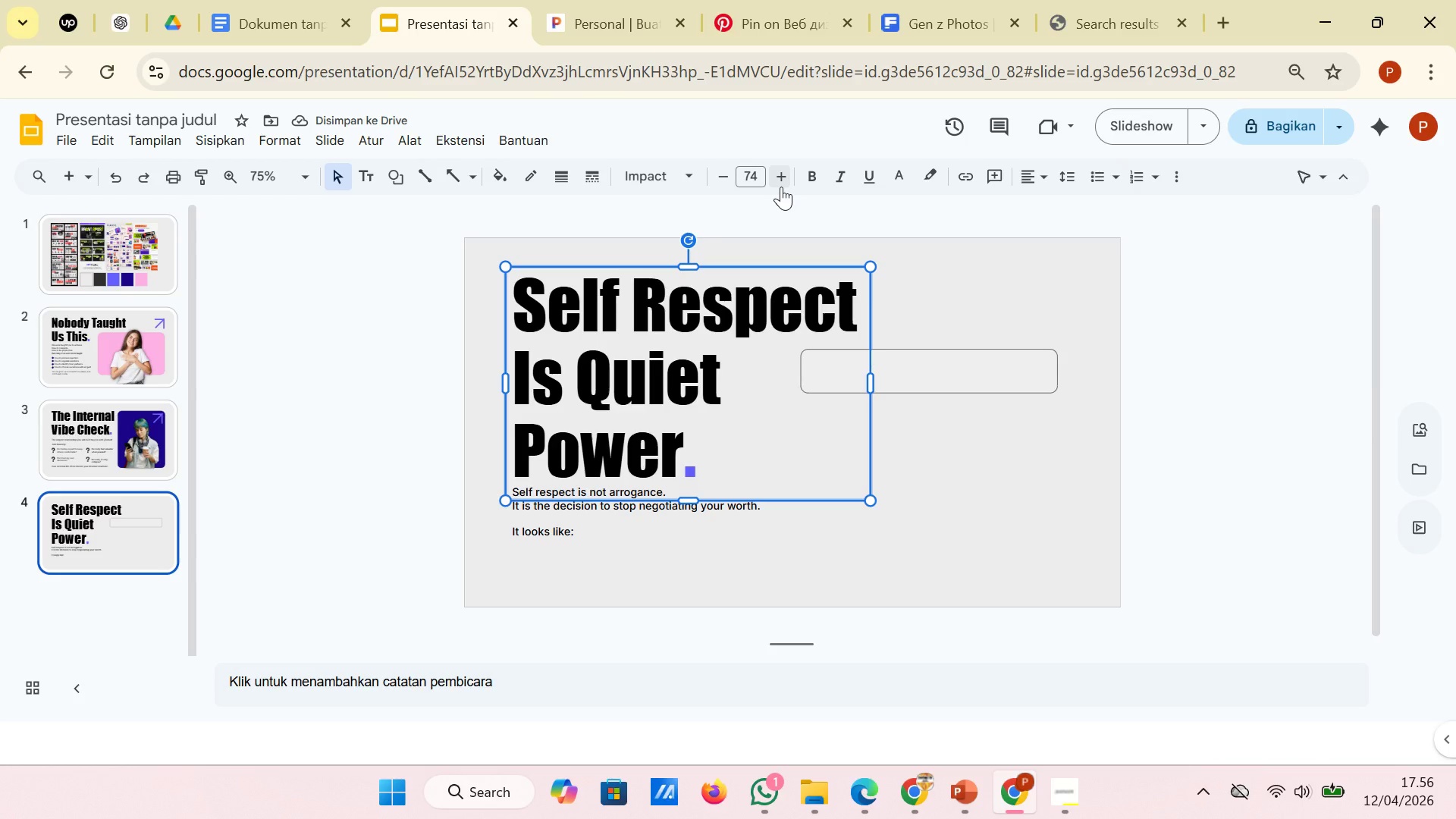 
left_click([1014, 485])
 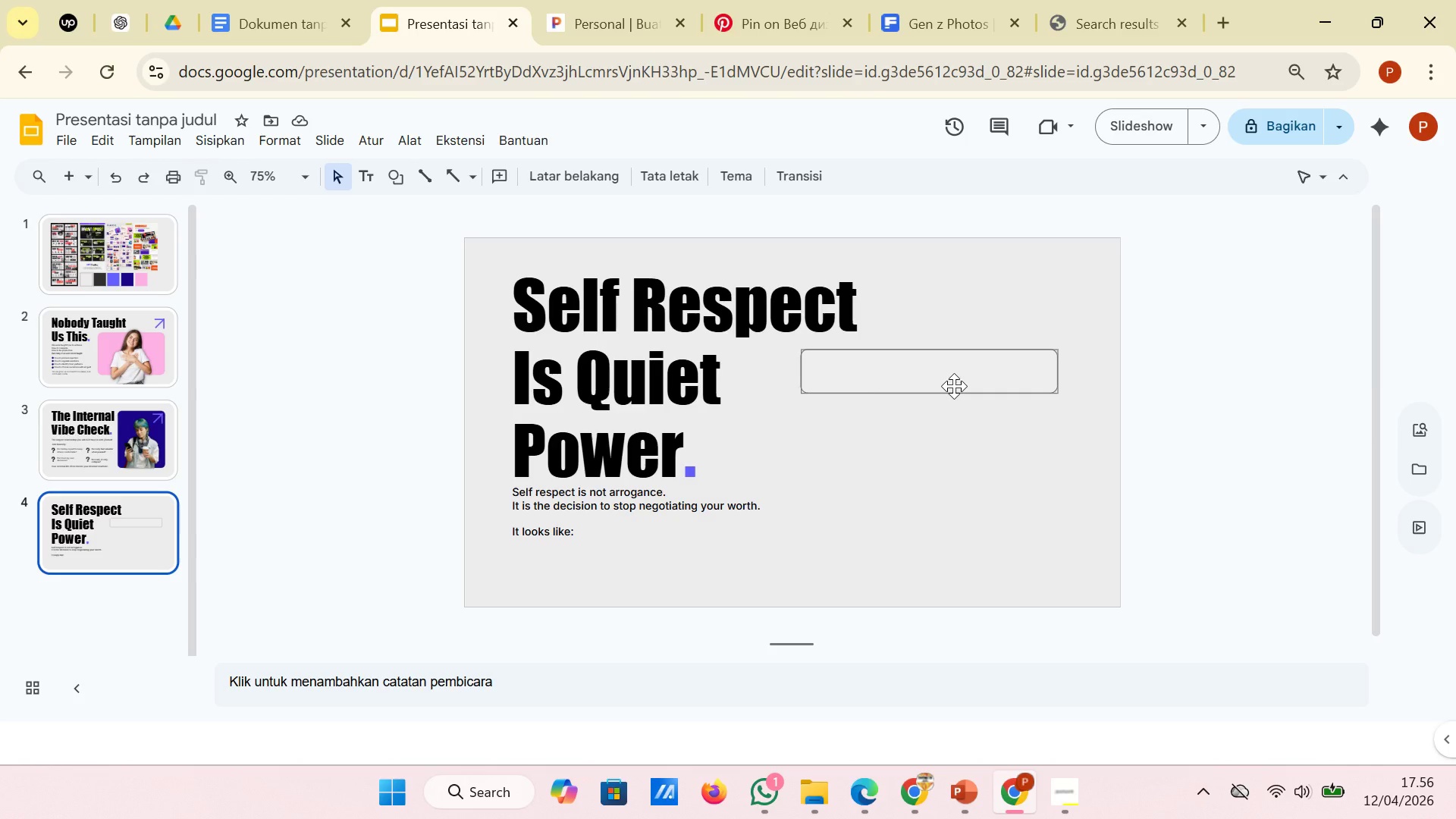 
wait(6.91)
 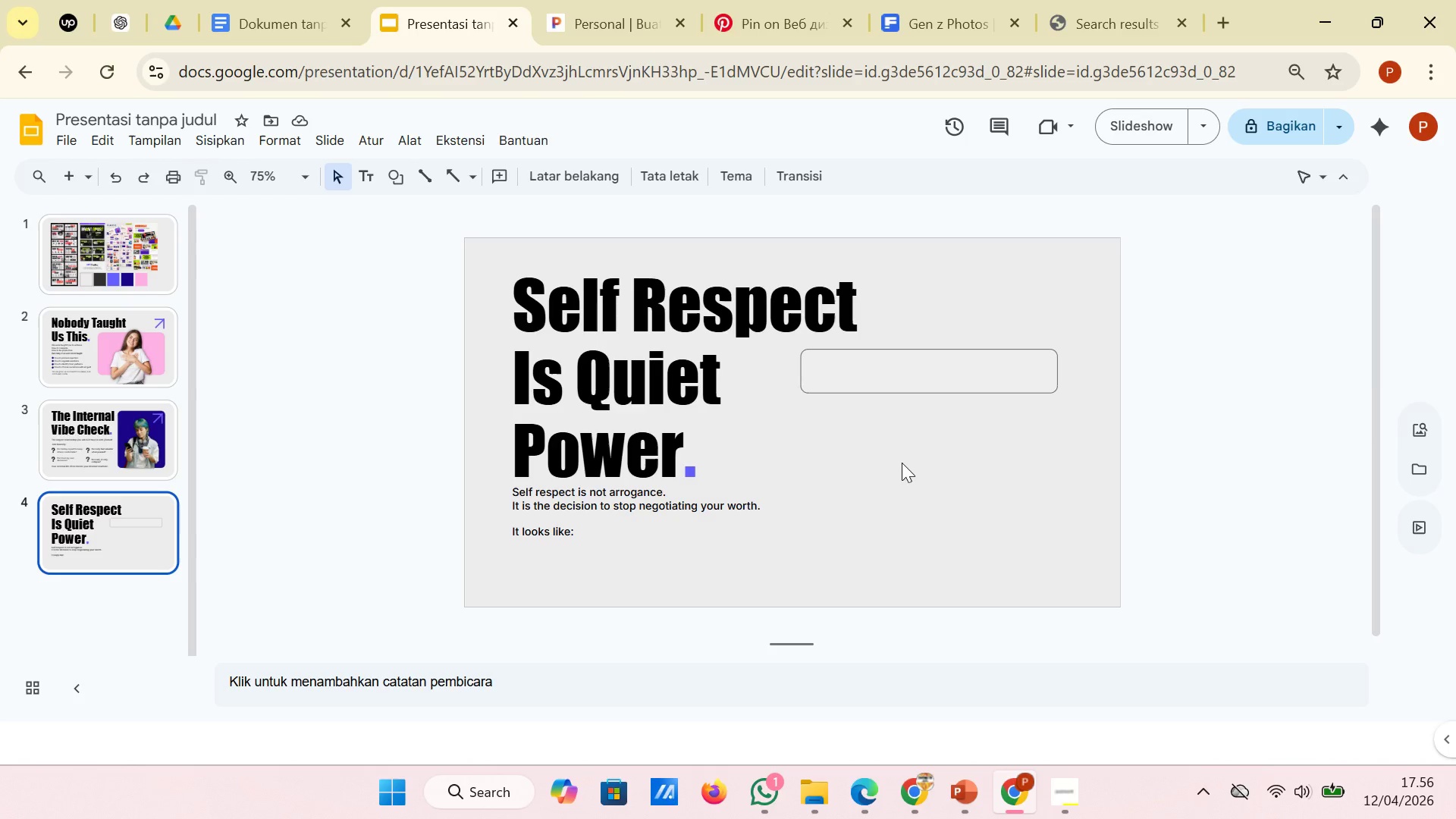 
left_click([144, 276])
 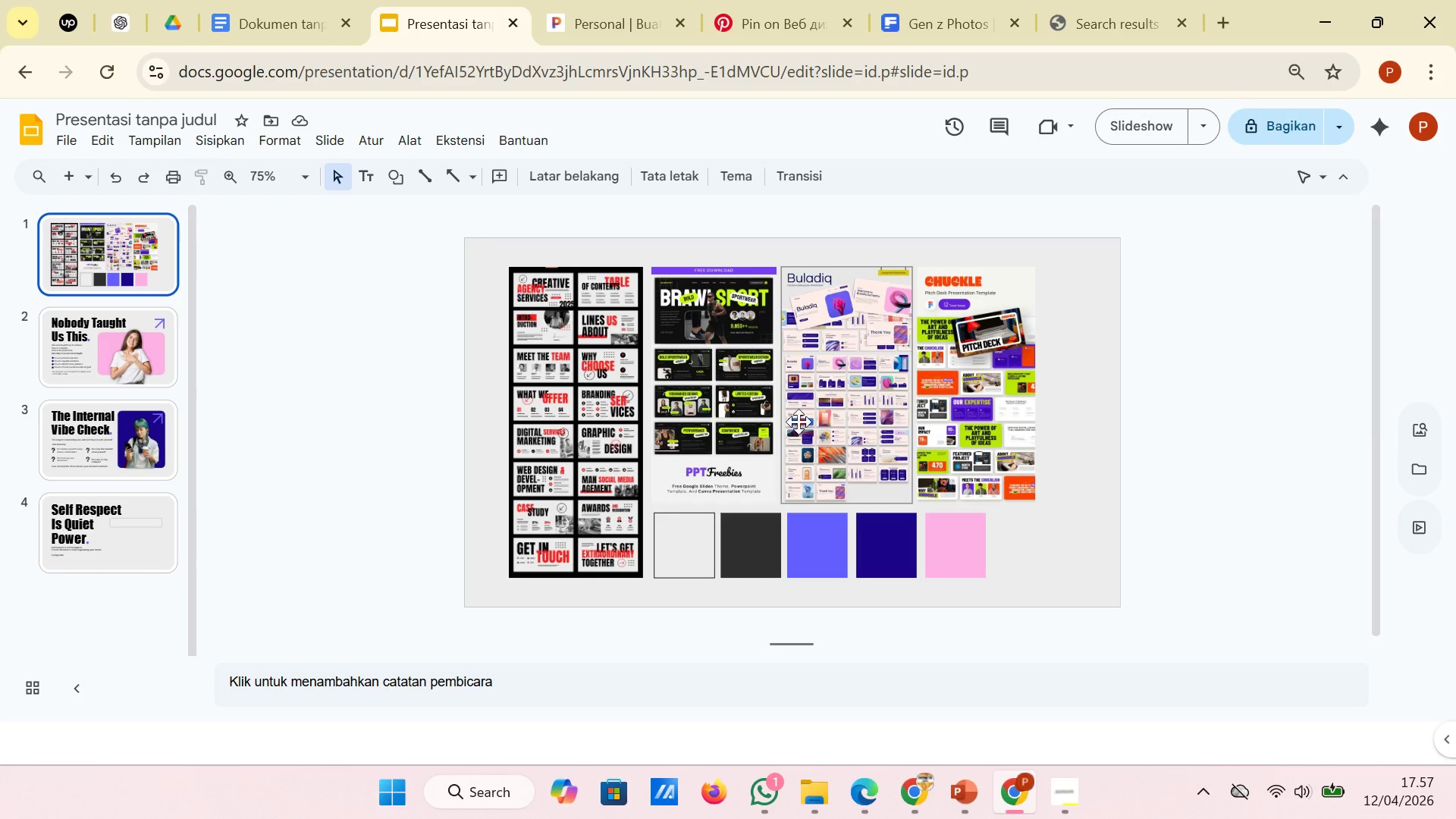 
wait(15.55)
 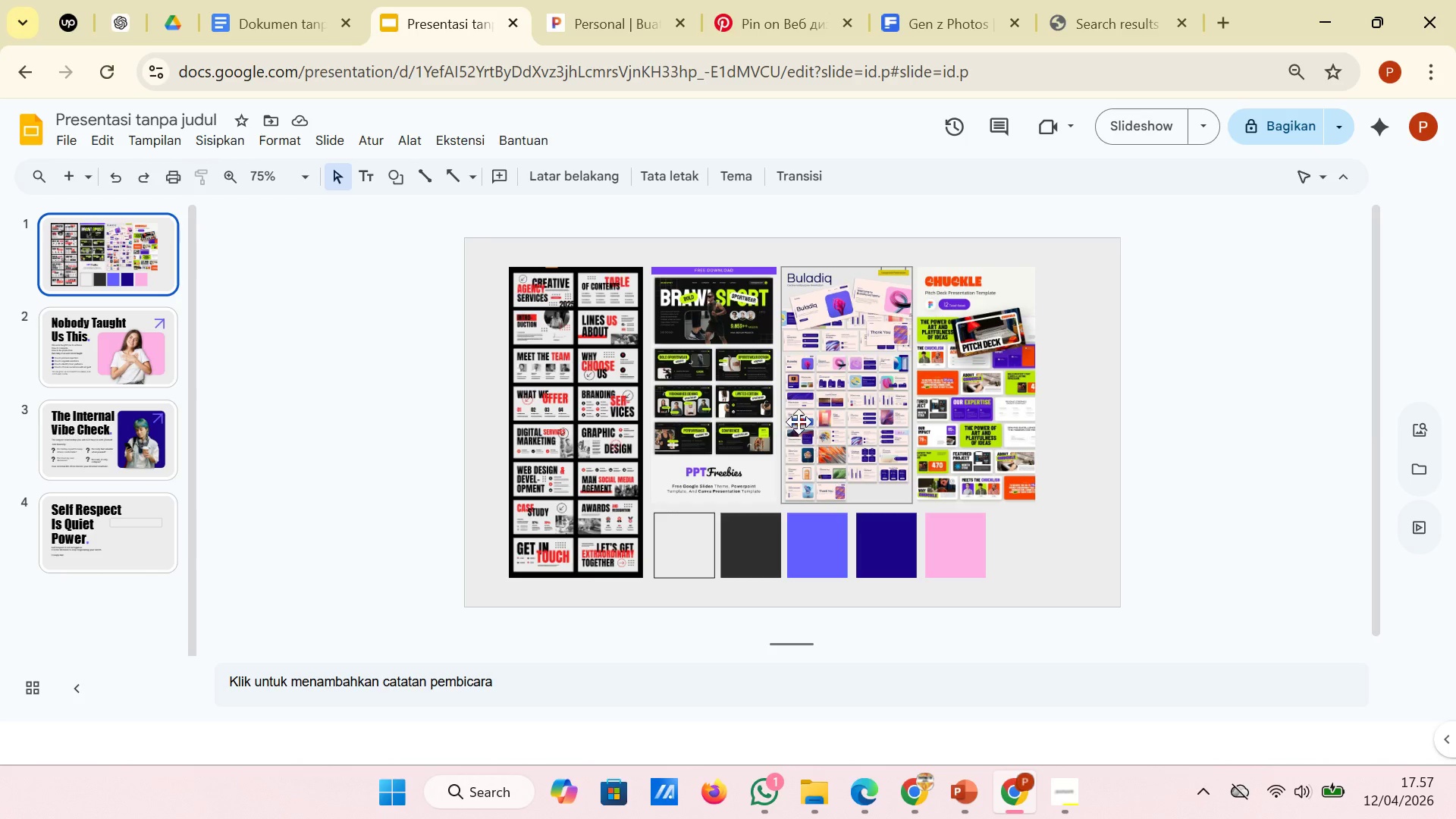 
left_click([143, 507])
 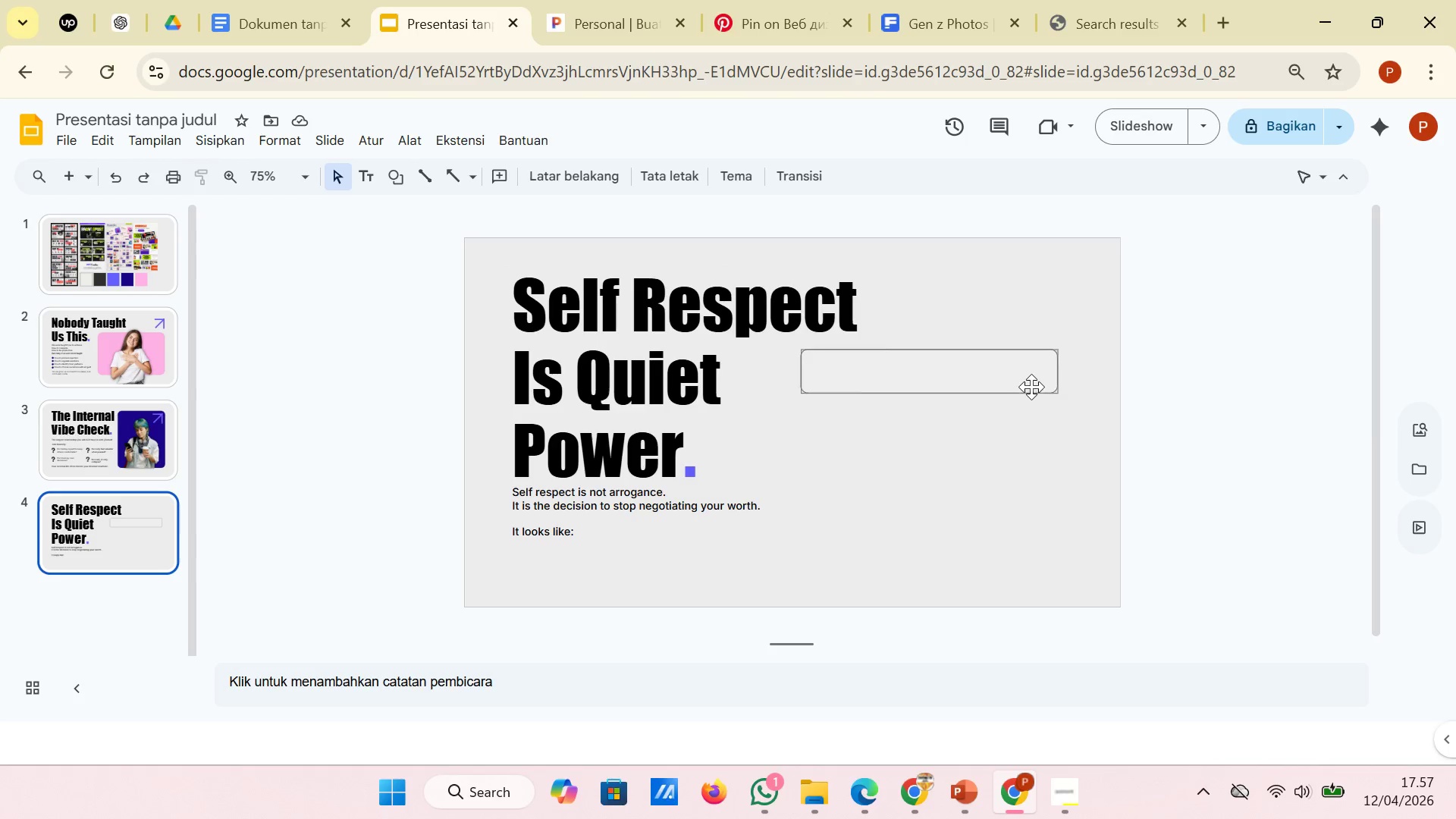 
left_click([1026, 371])
 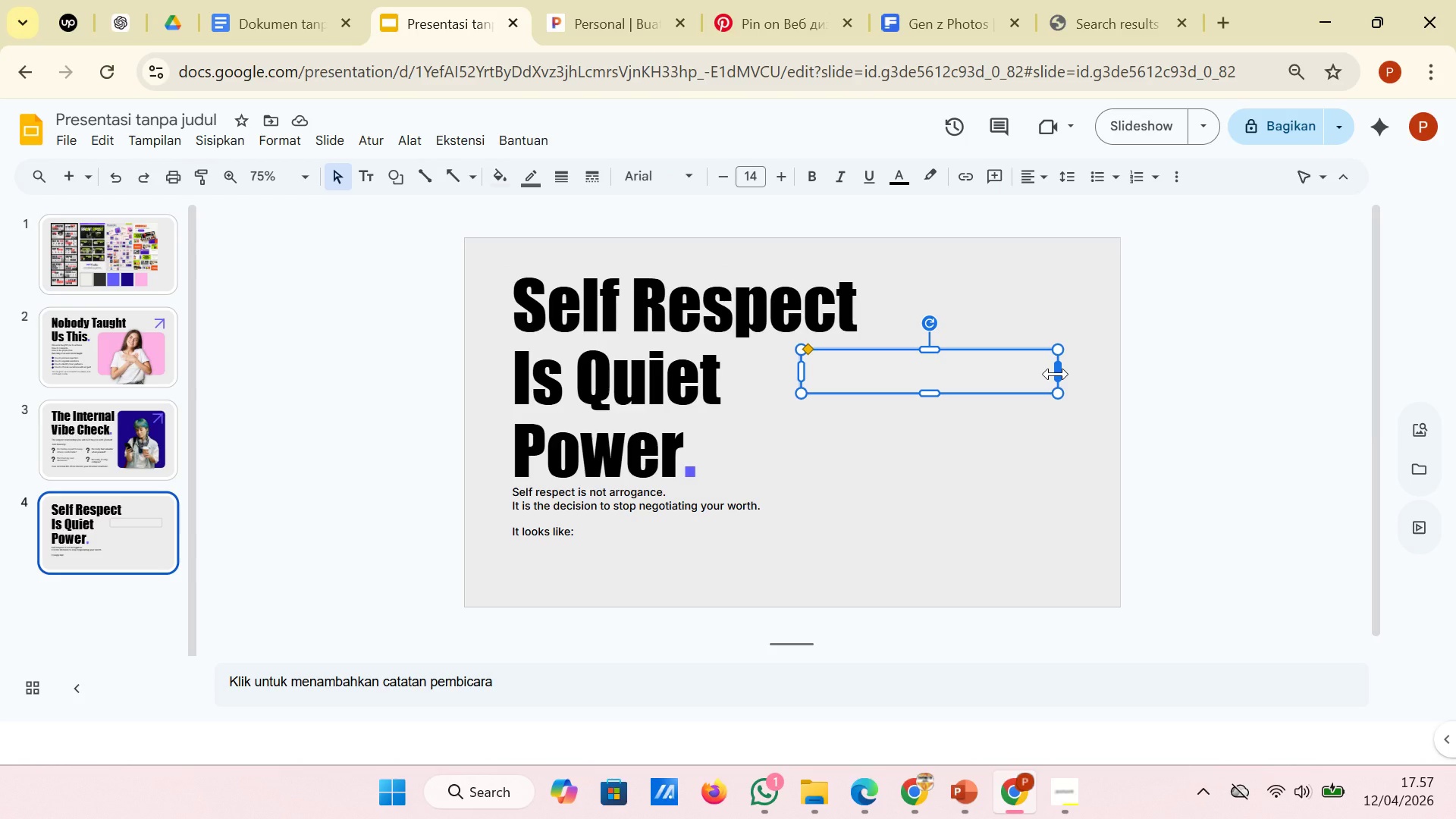 
left_click_drag(start_coordinate=[1056, 374], to_coordinate=[845, 379])
 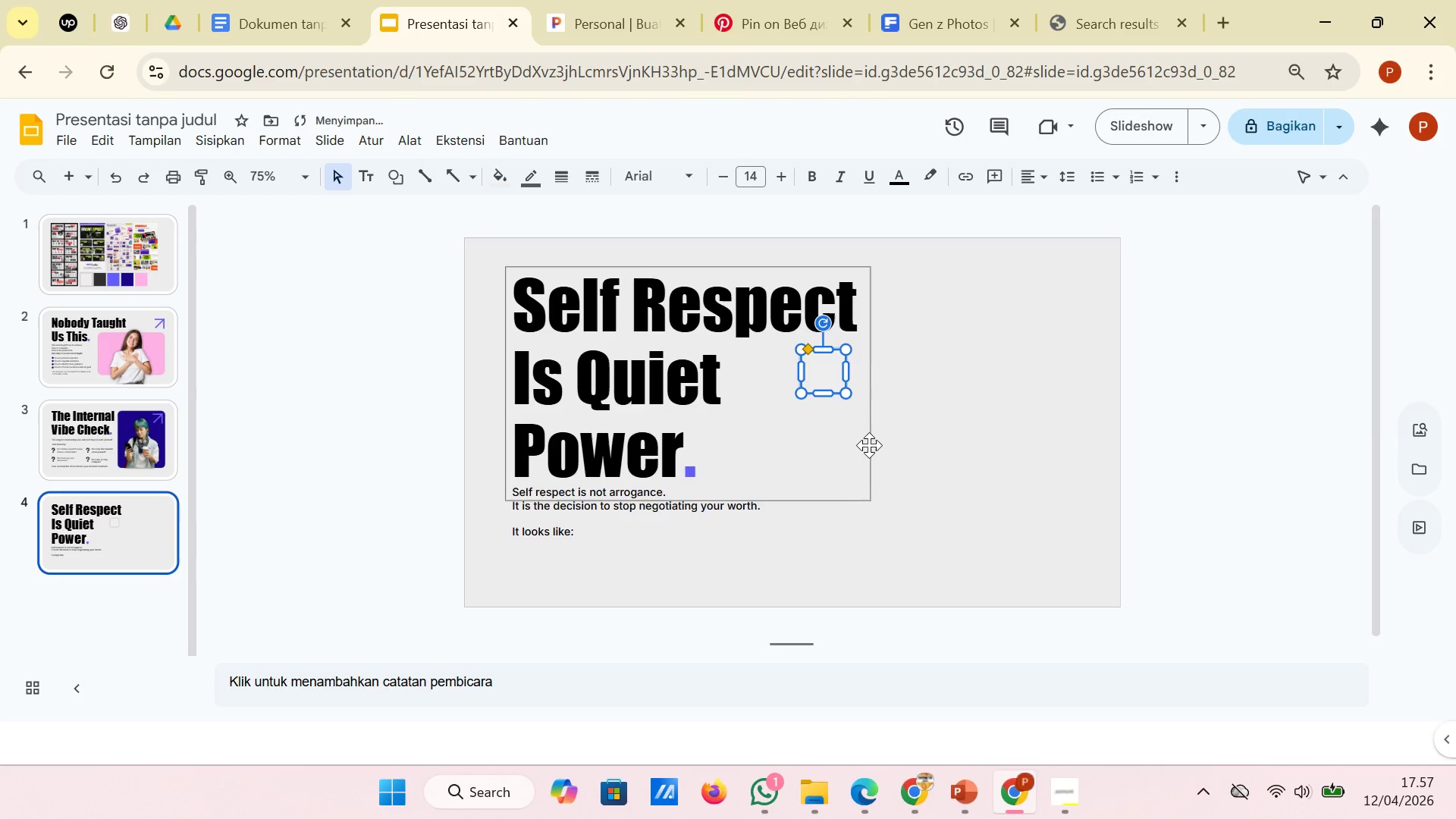 
left_click([869, 446])
 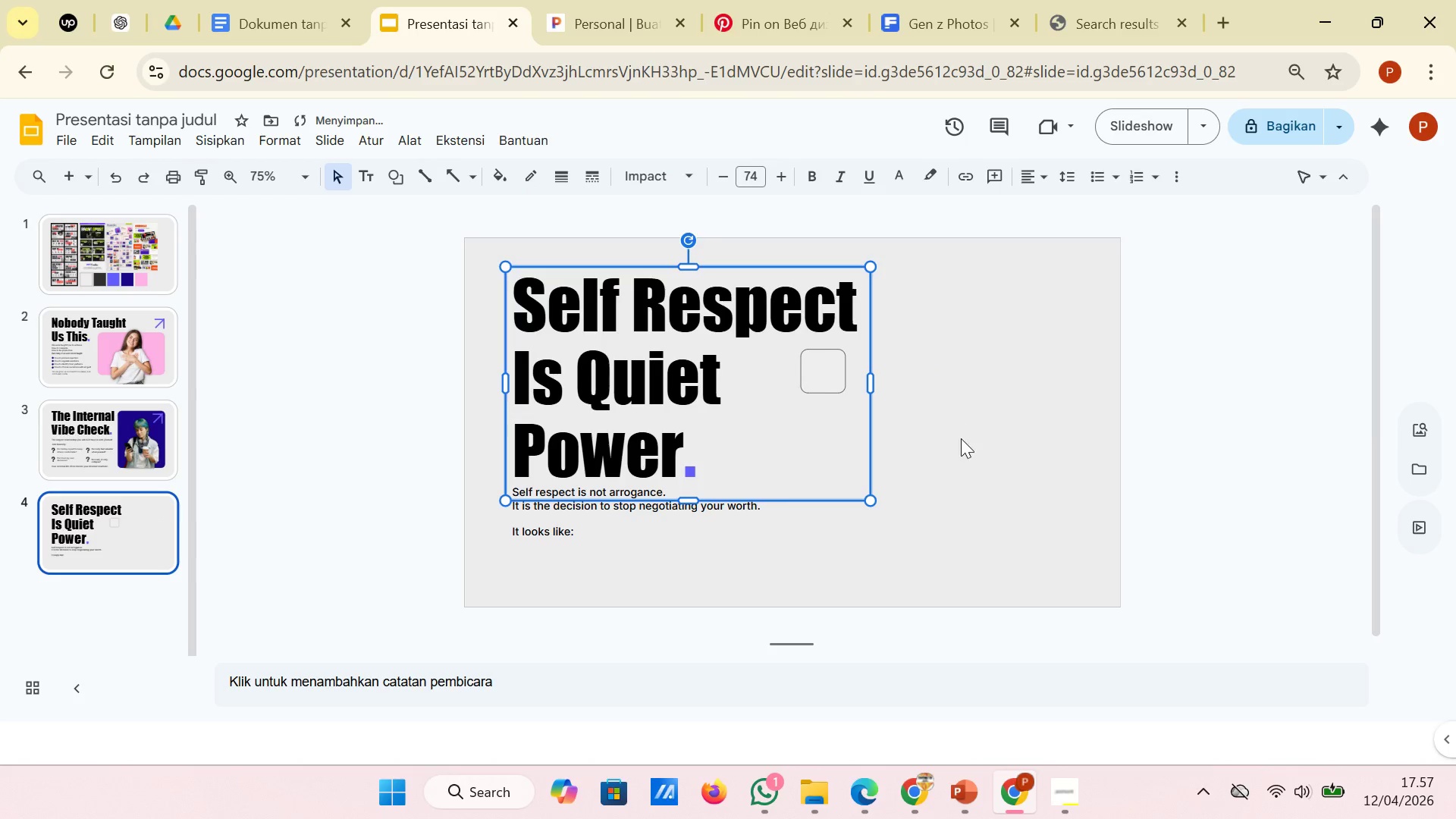 
left_click([961, 438])
 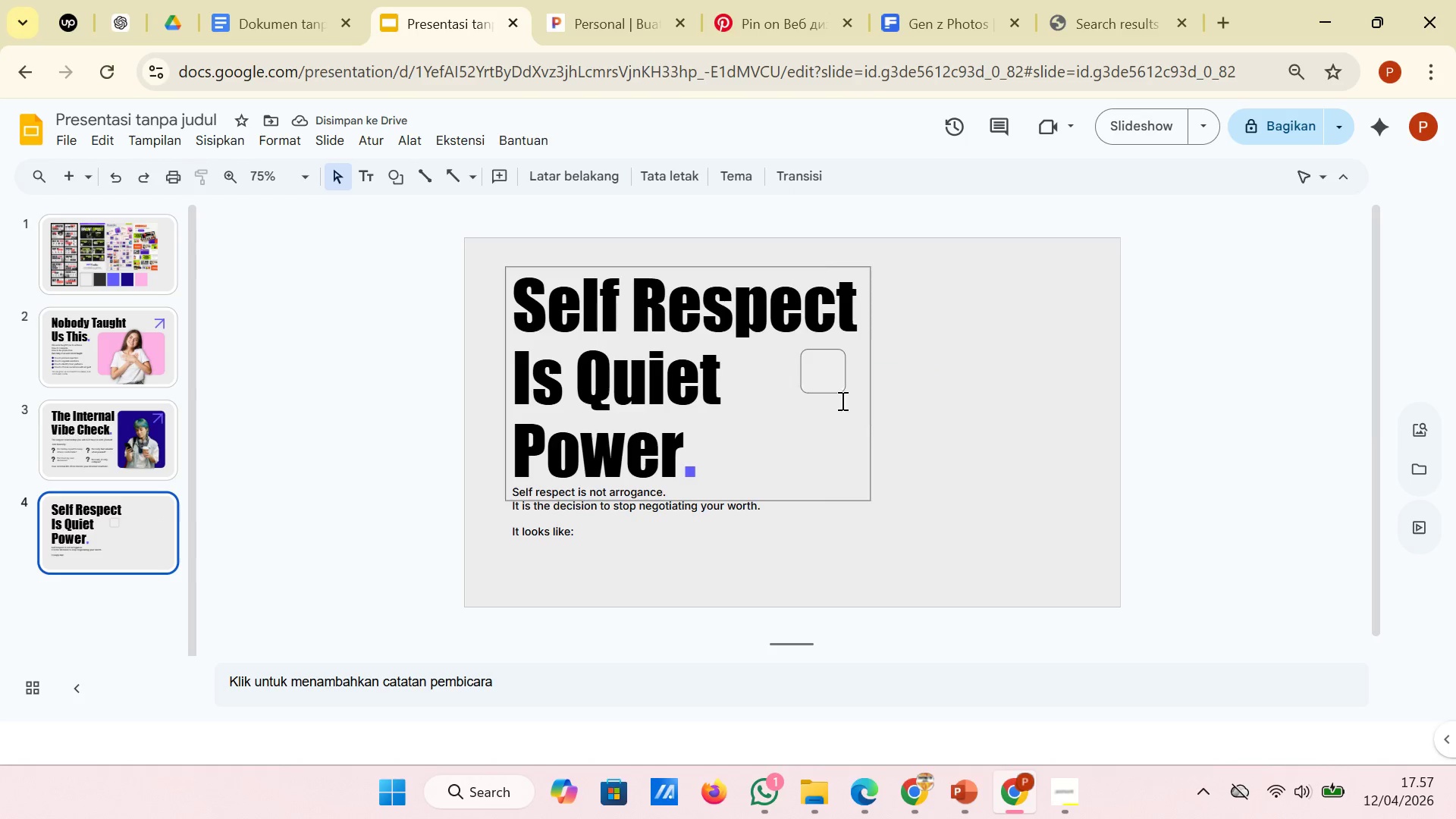 
left_click([807, 375])
 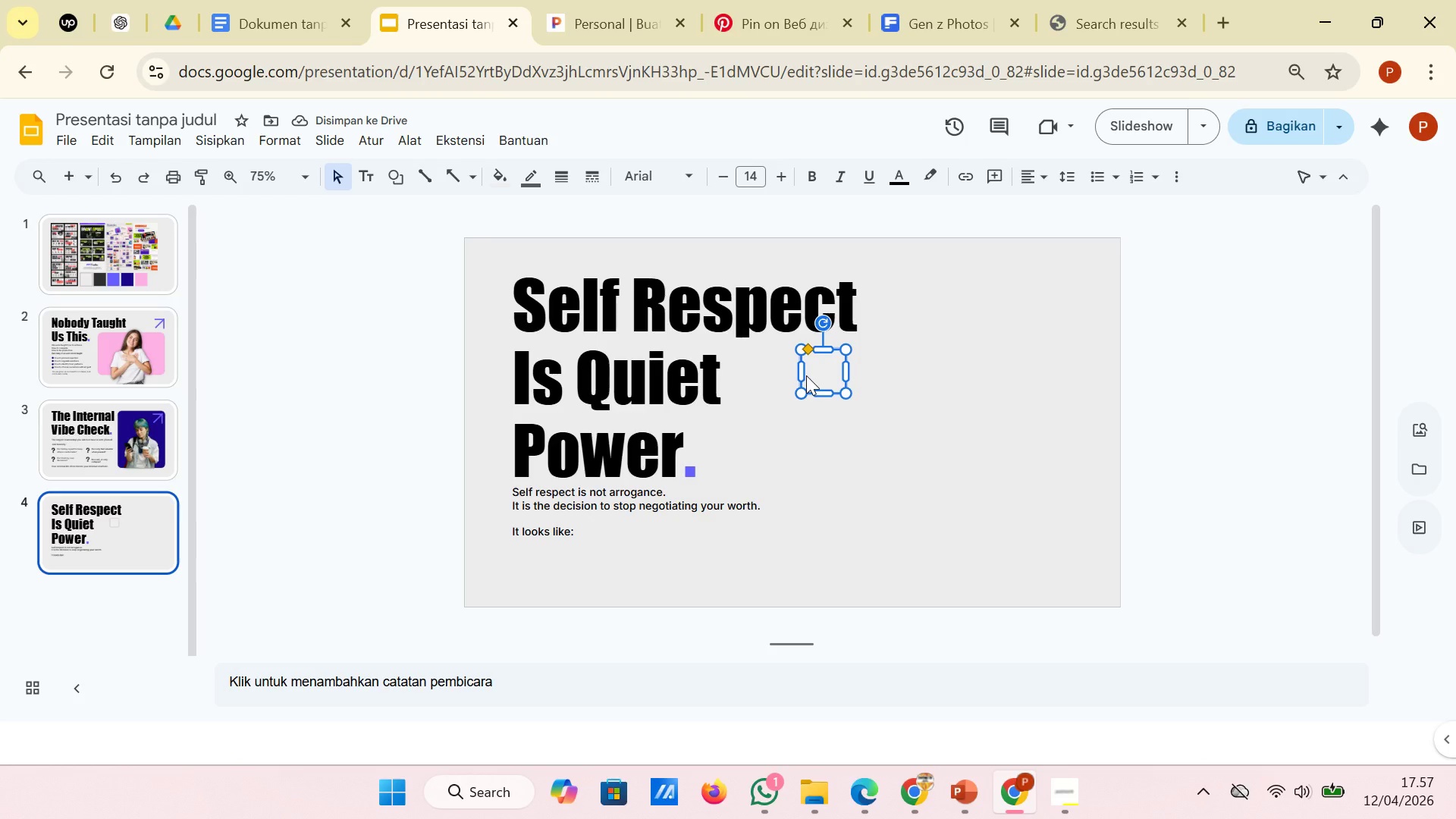 
right_click([806, 375])
 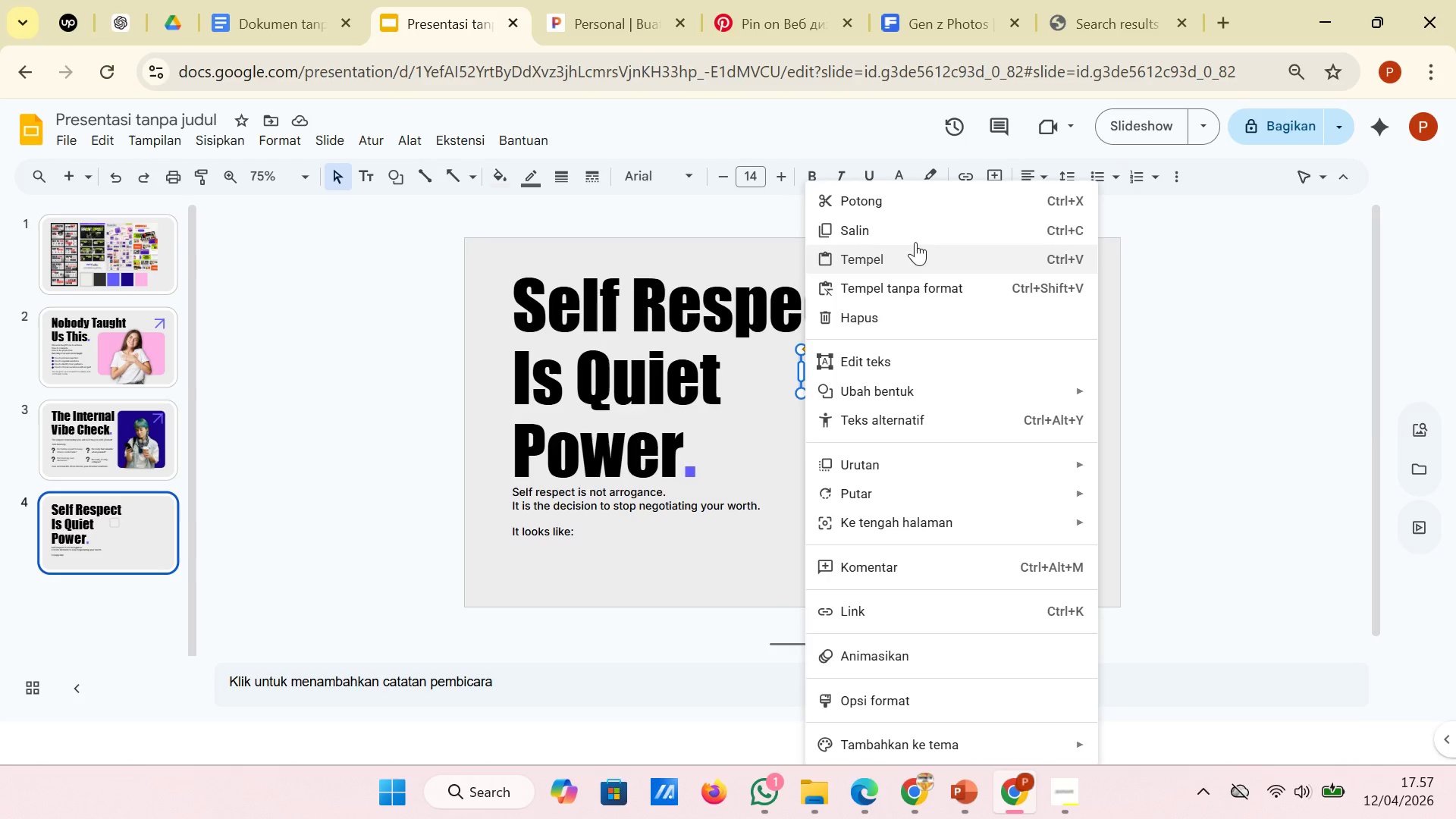 
left_click([917, 233])
 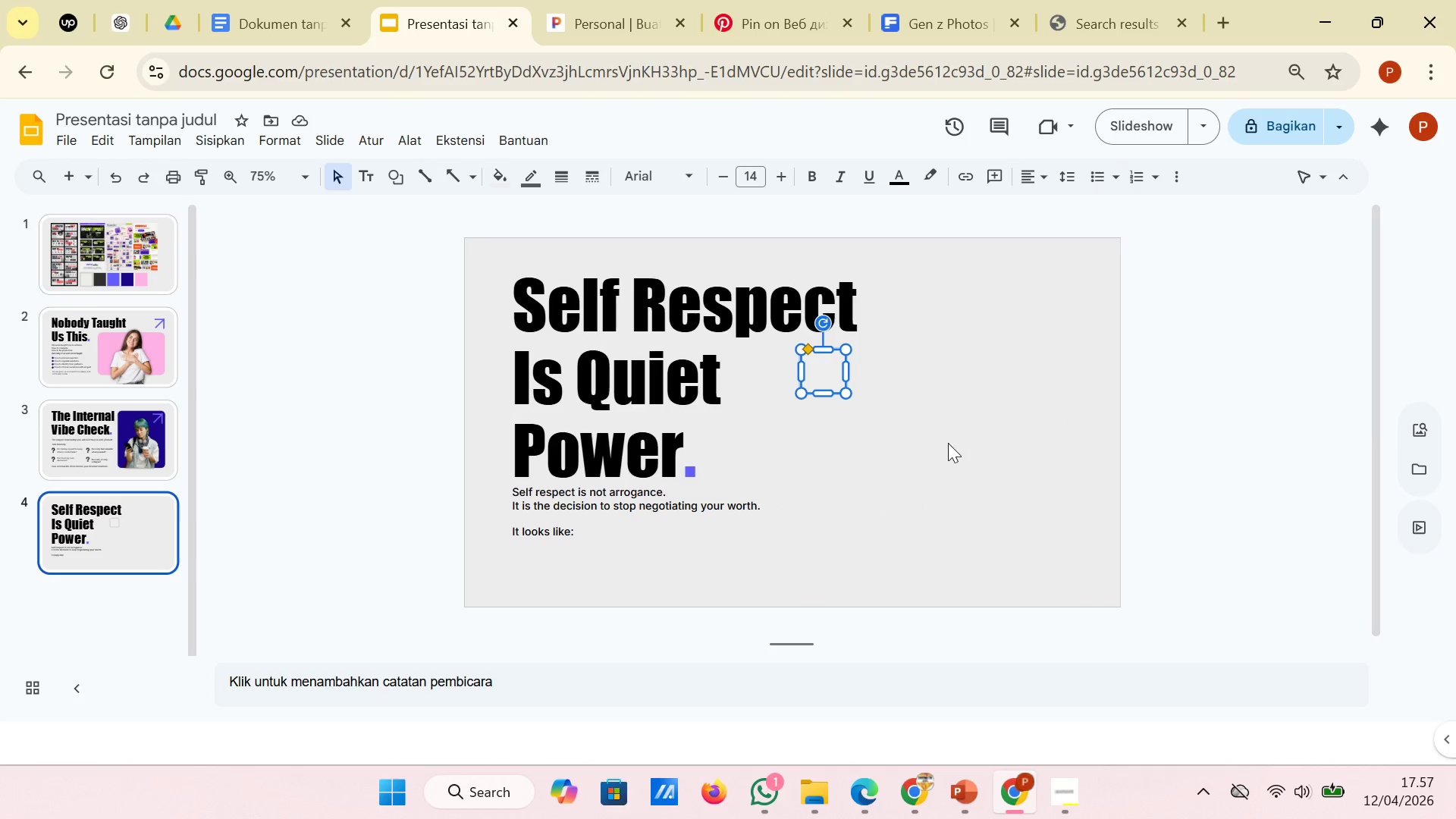 
right_click([948, 444])
 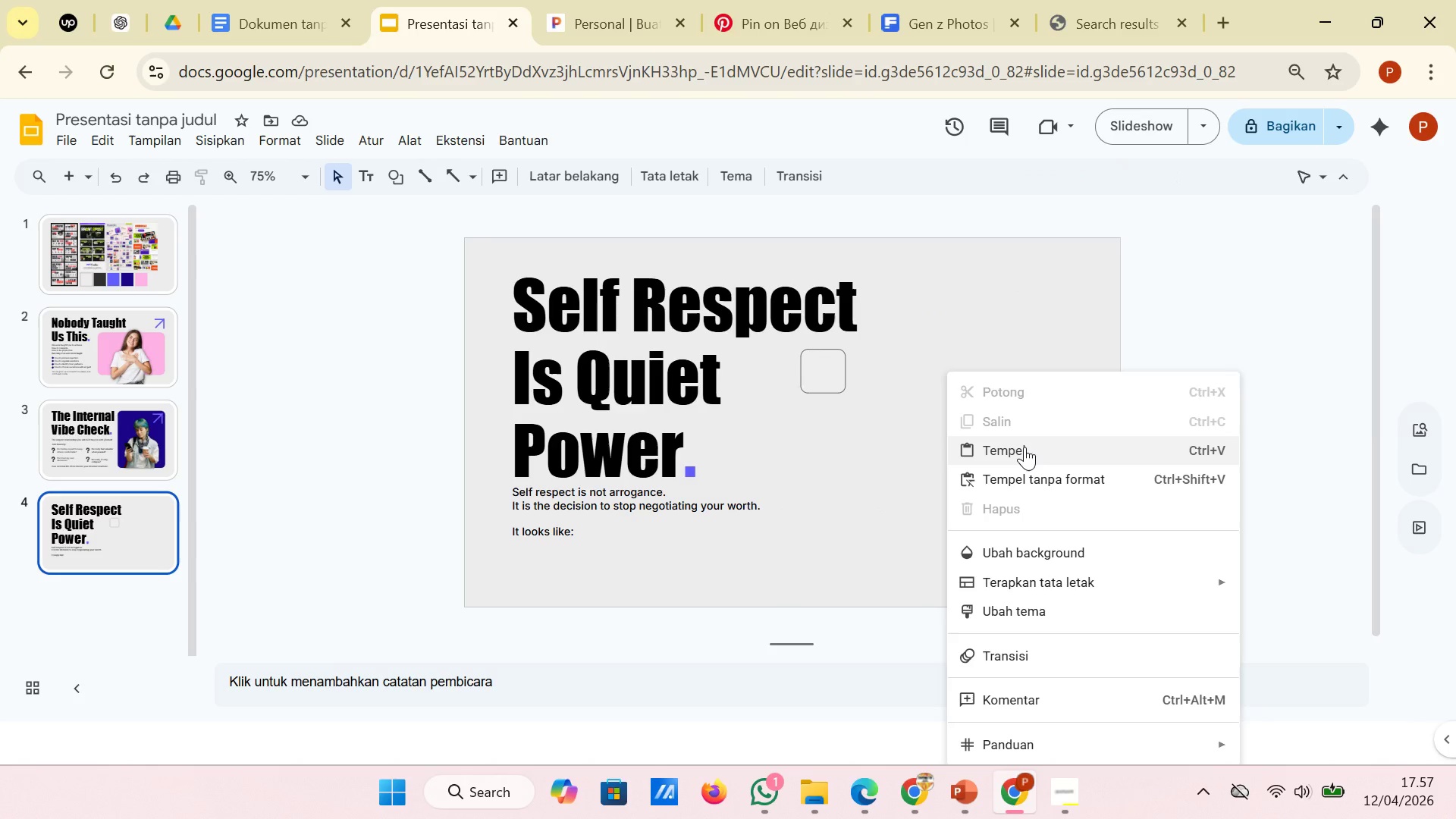 
left_click([1025, 447])
 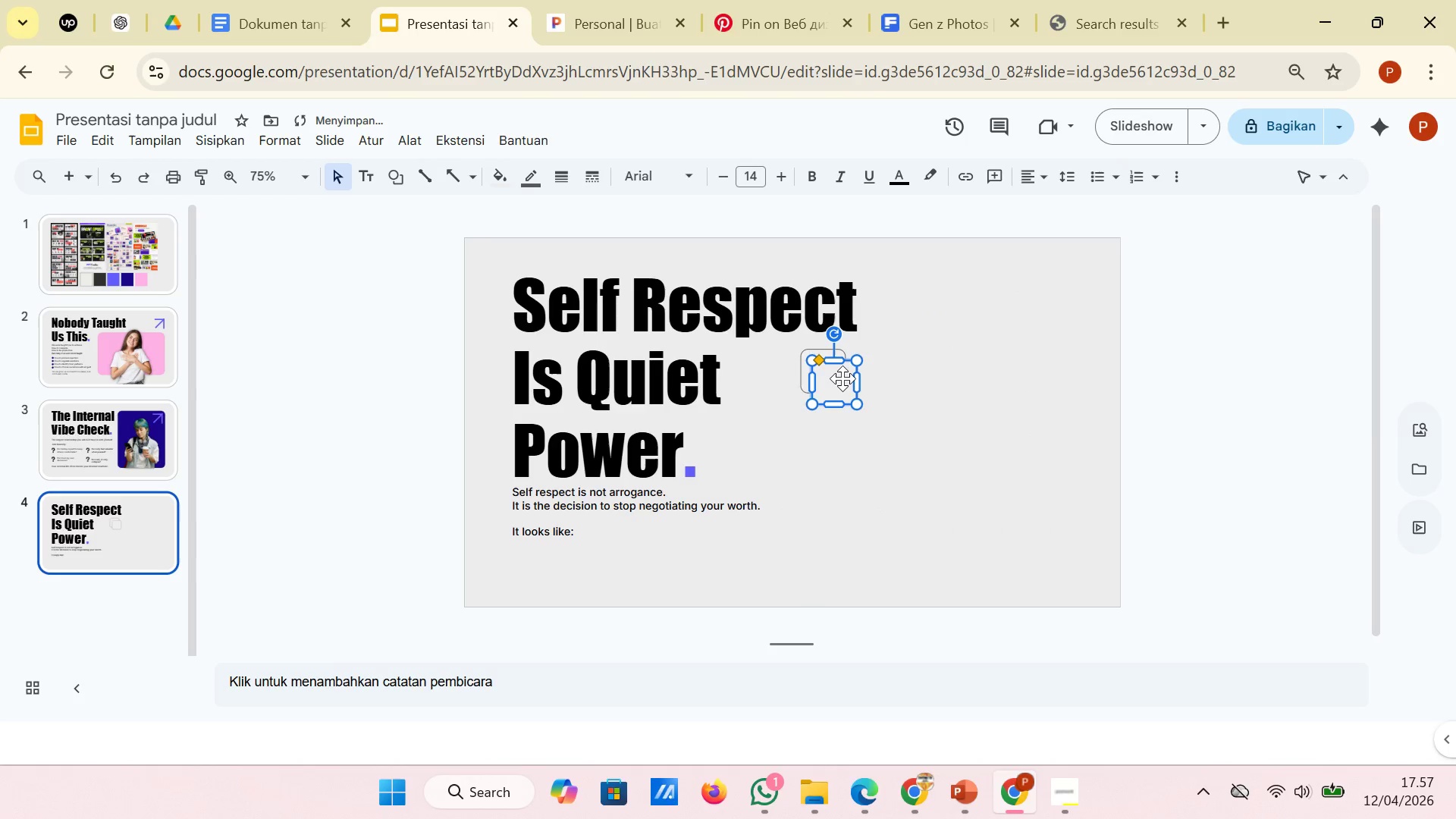 
left_click_drag(start_coordinate=[838, 378], to_coordinate=[826, 427])
 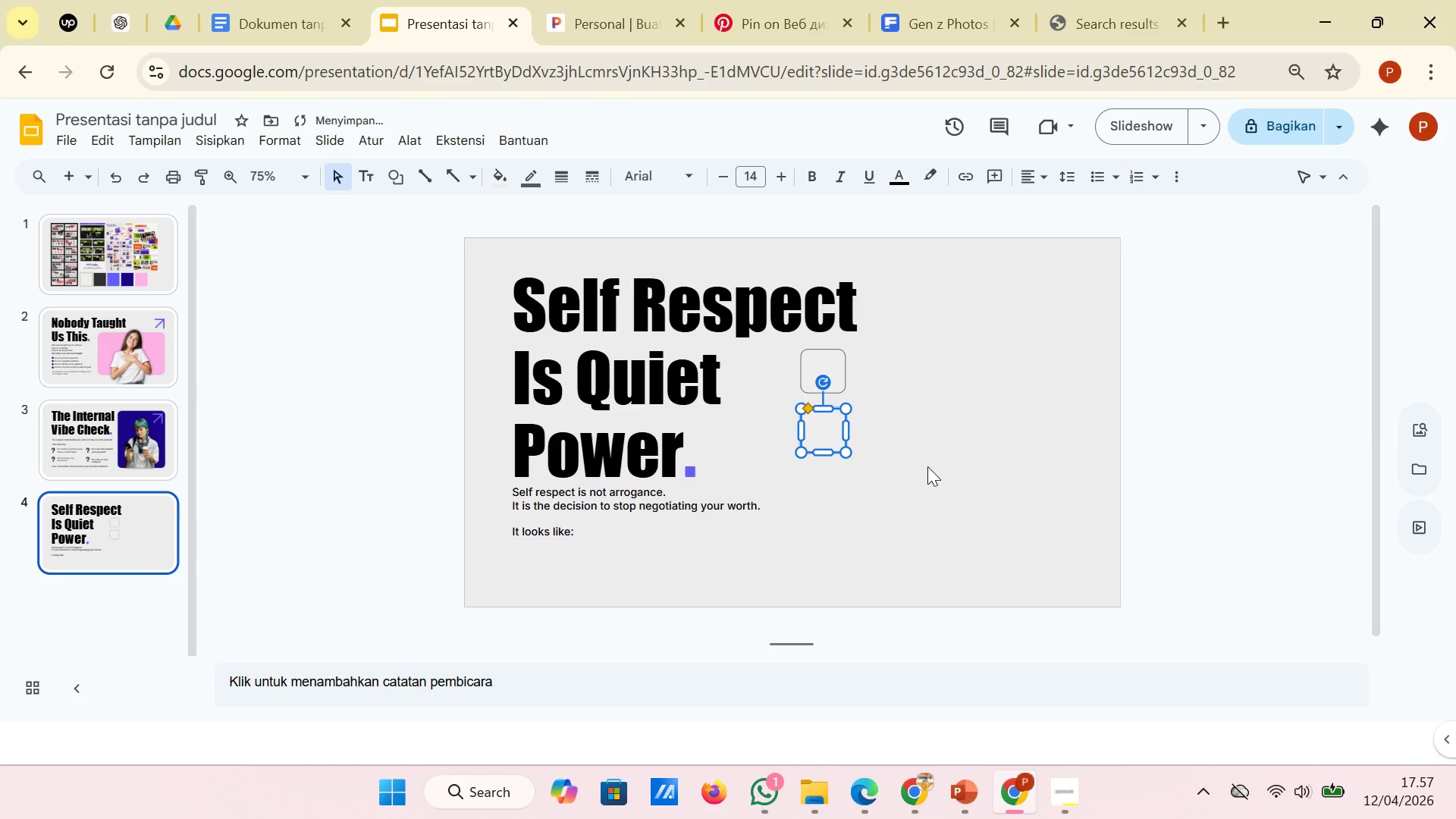 
right_click([927, 466])
 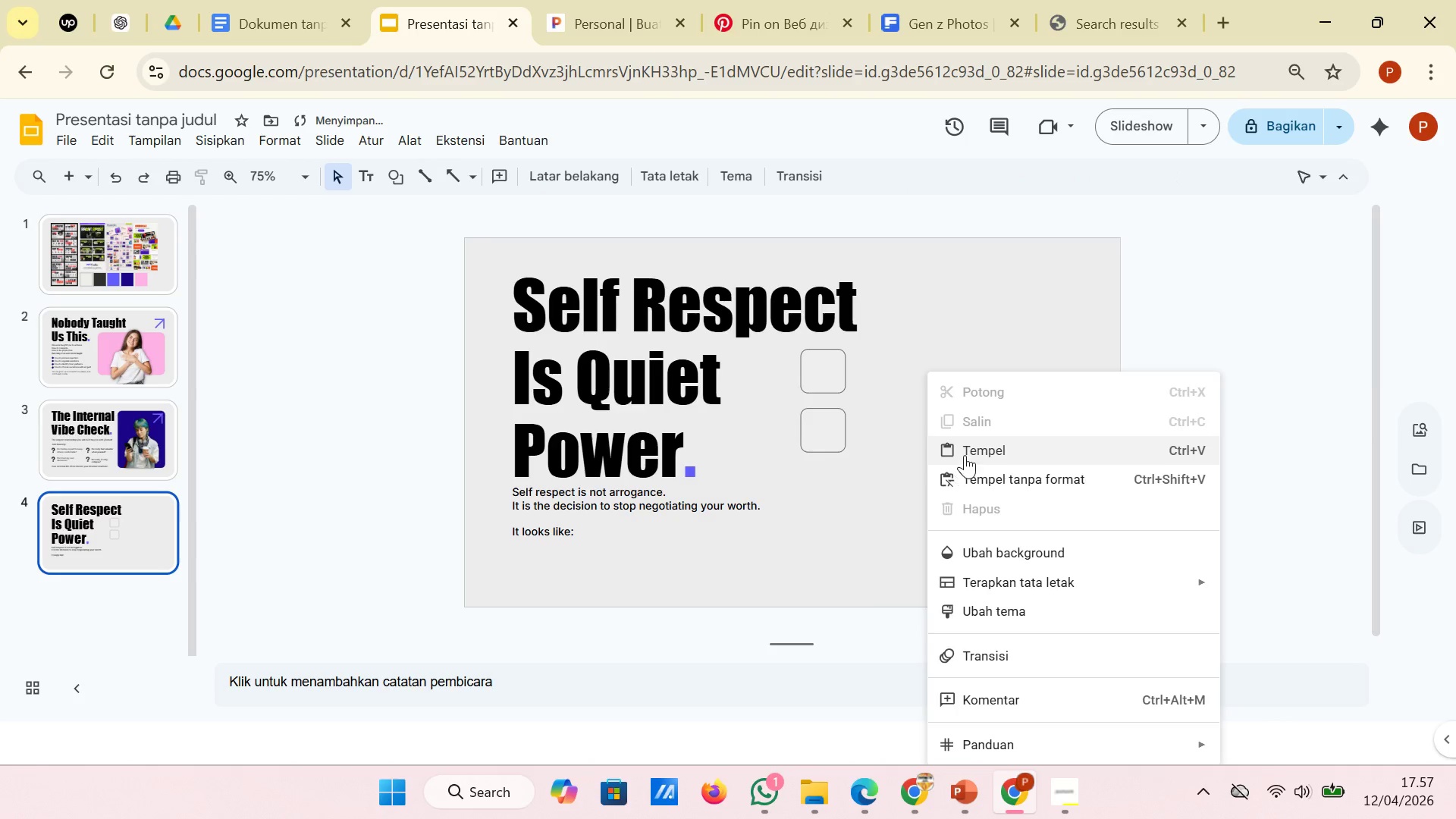 
left_click([965, 453])
 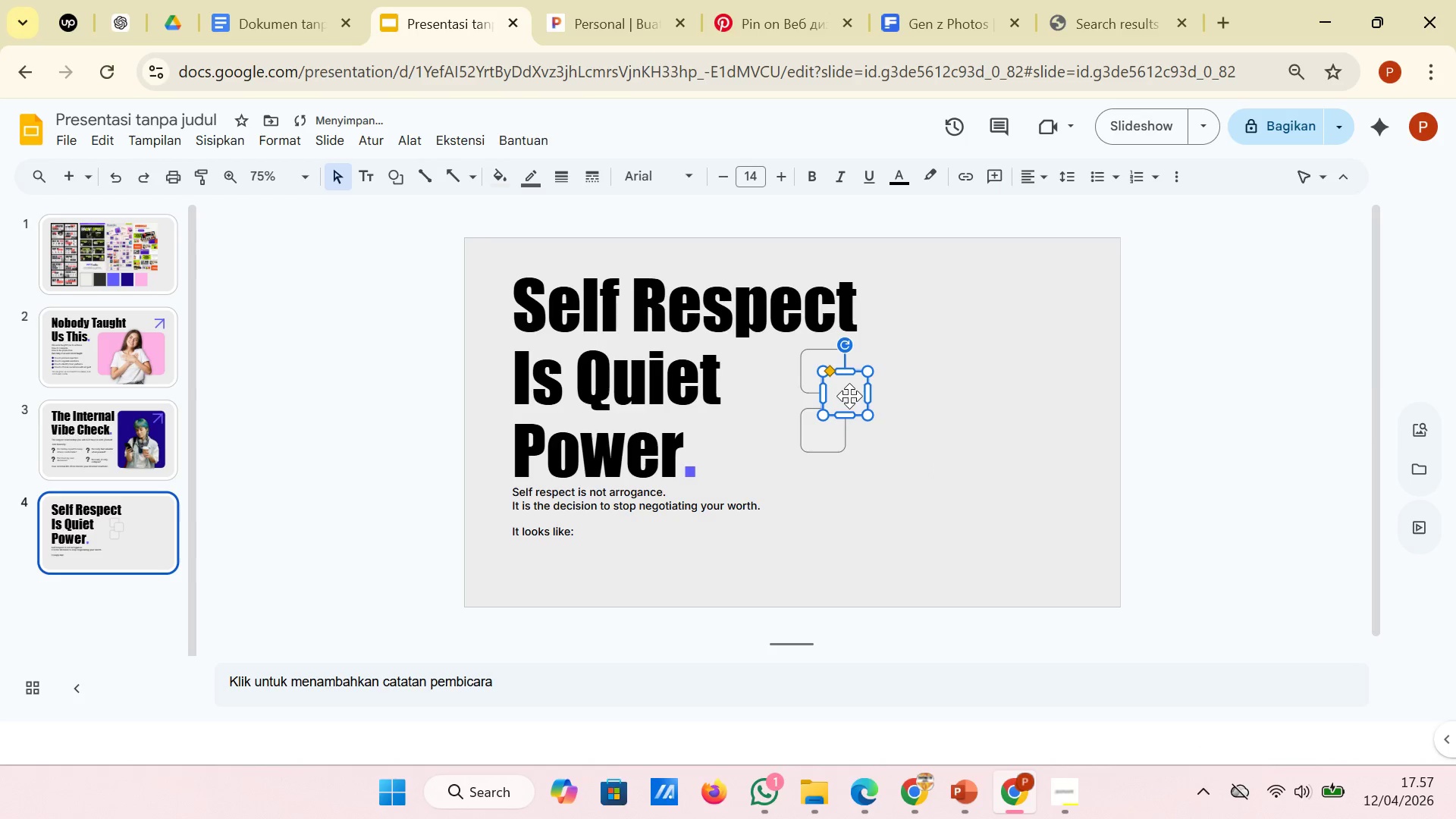 
left_click_drag(start_coordinate=[849, 395], to_coordinate=[827, 493])
 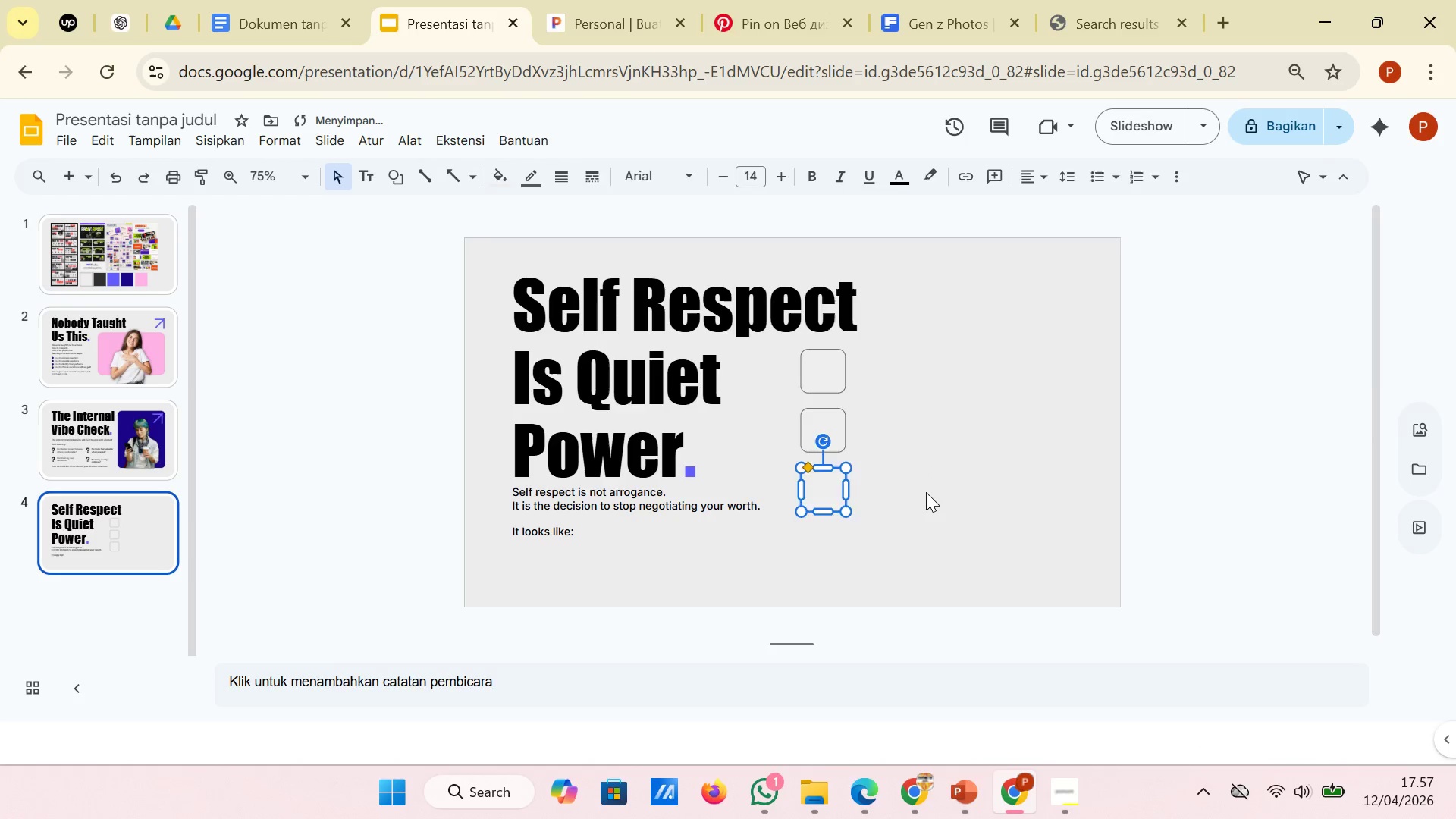 
left_click([926, 492])
 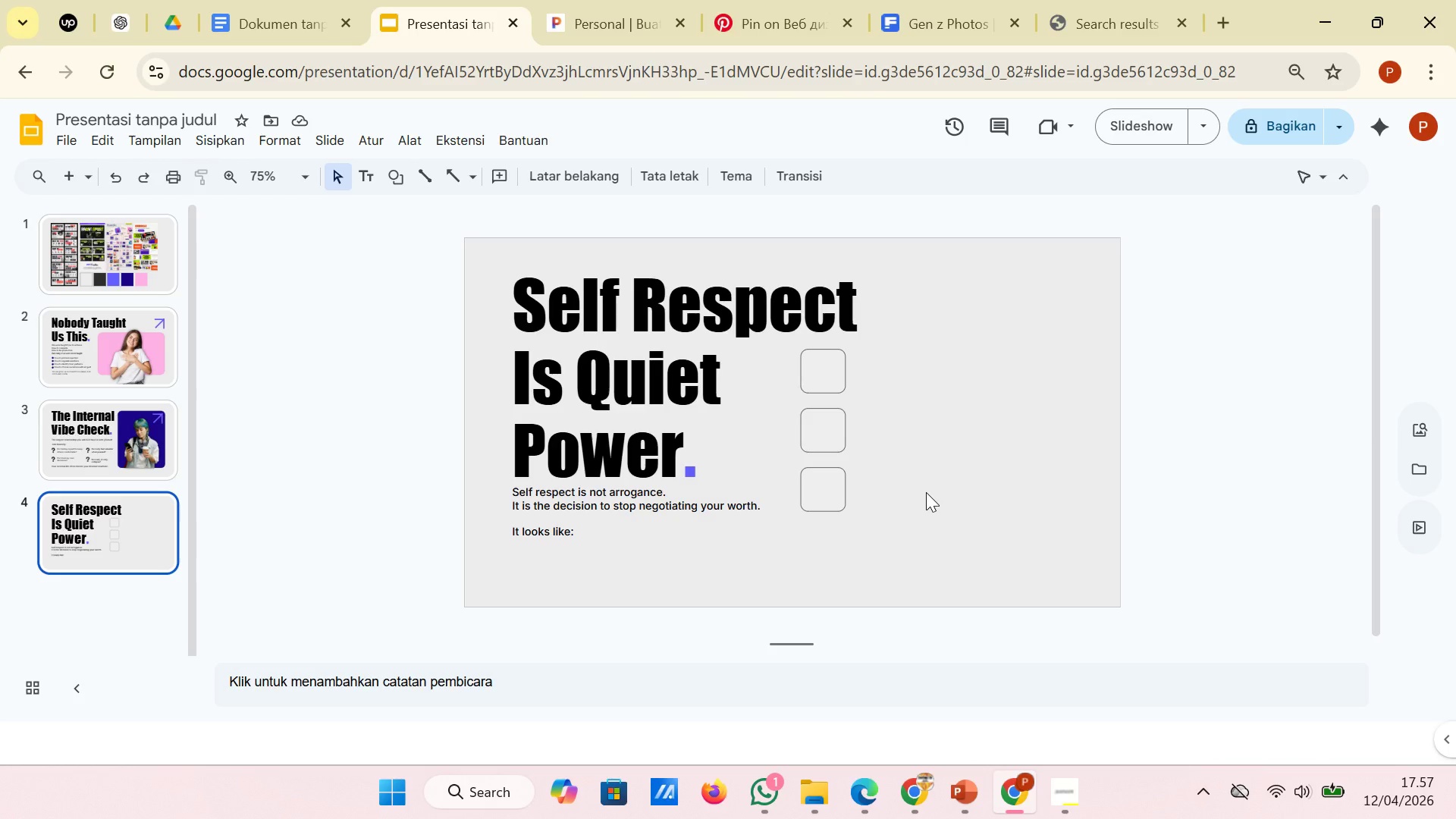 
wait(7.03)
 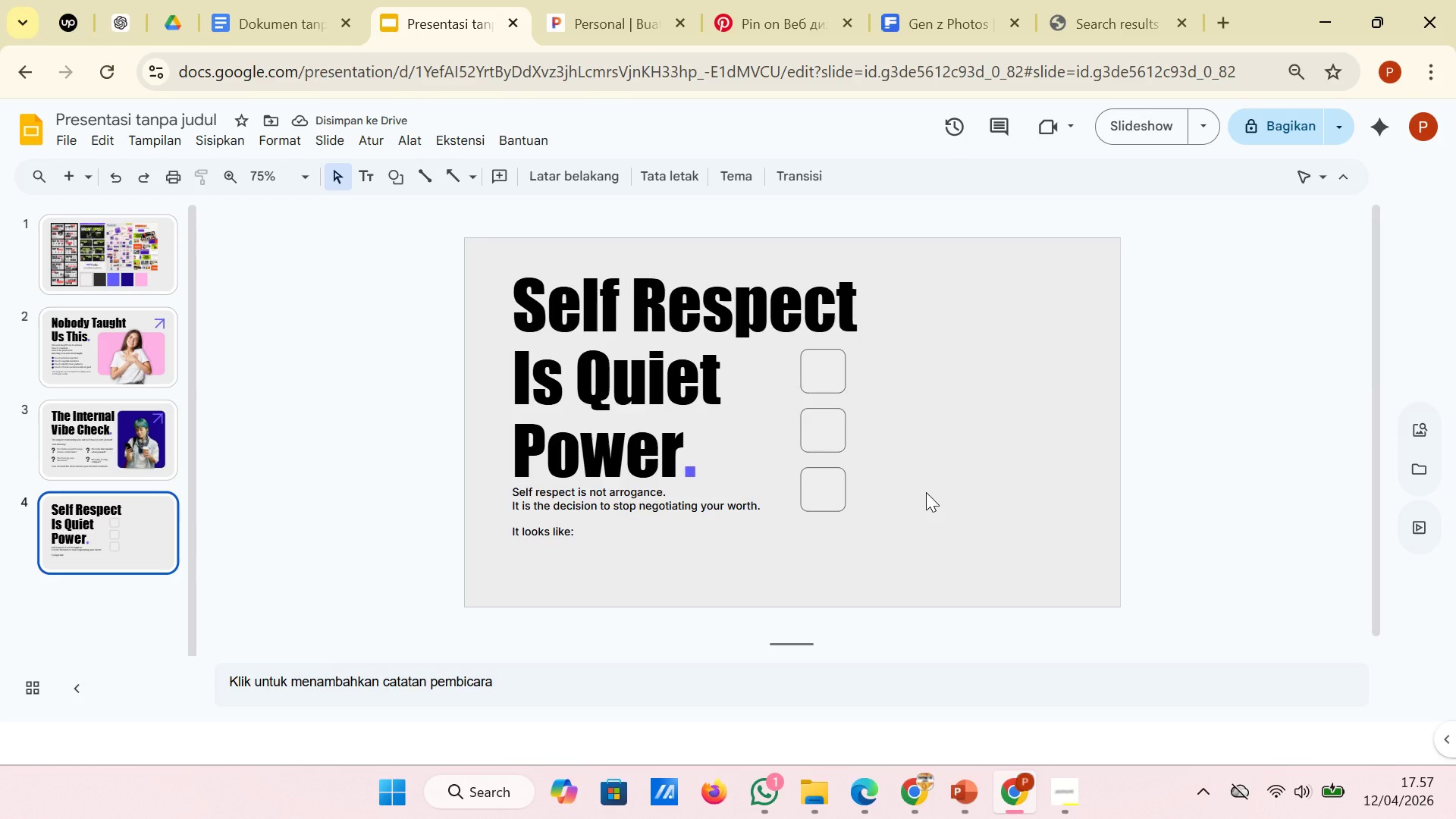 
left_click([748, 495])
 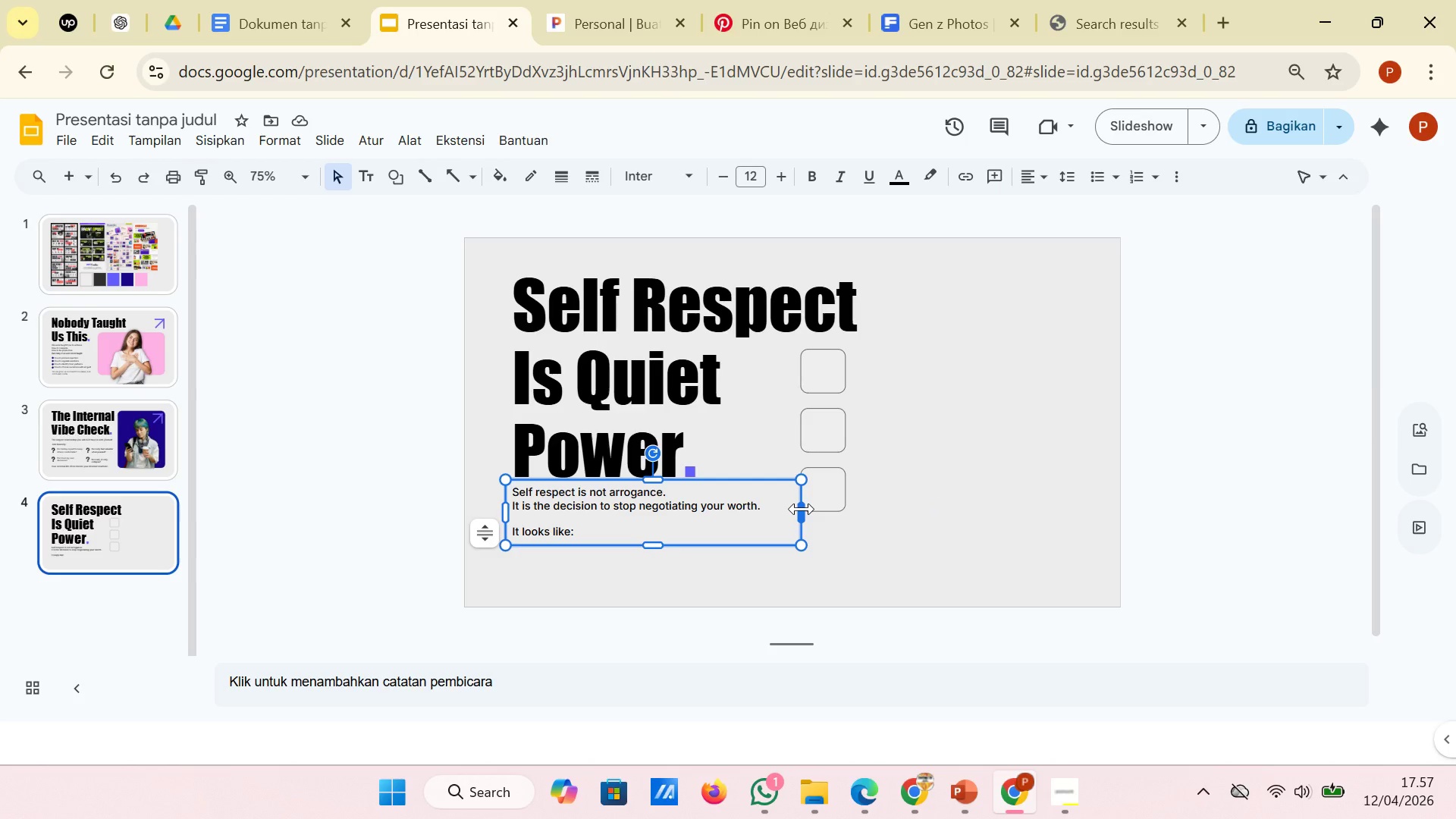 
left_click_drag(start_coordinate=[802, 509], to_coordinate=[762, 509])
 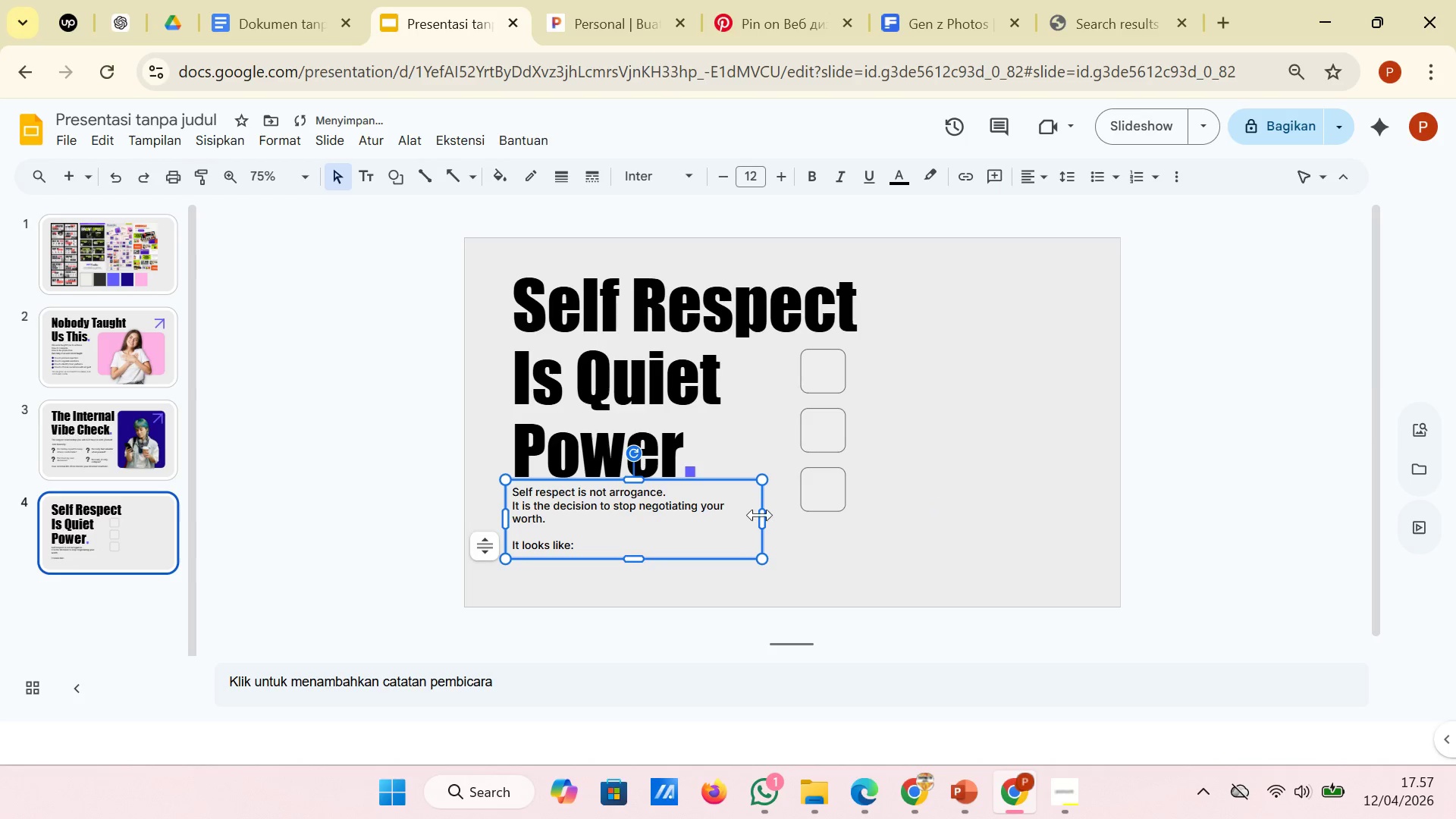 
left_click_drag(start_coordinate=[759, 515], to_coordinate=[739, 515])
 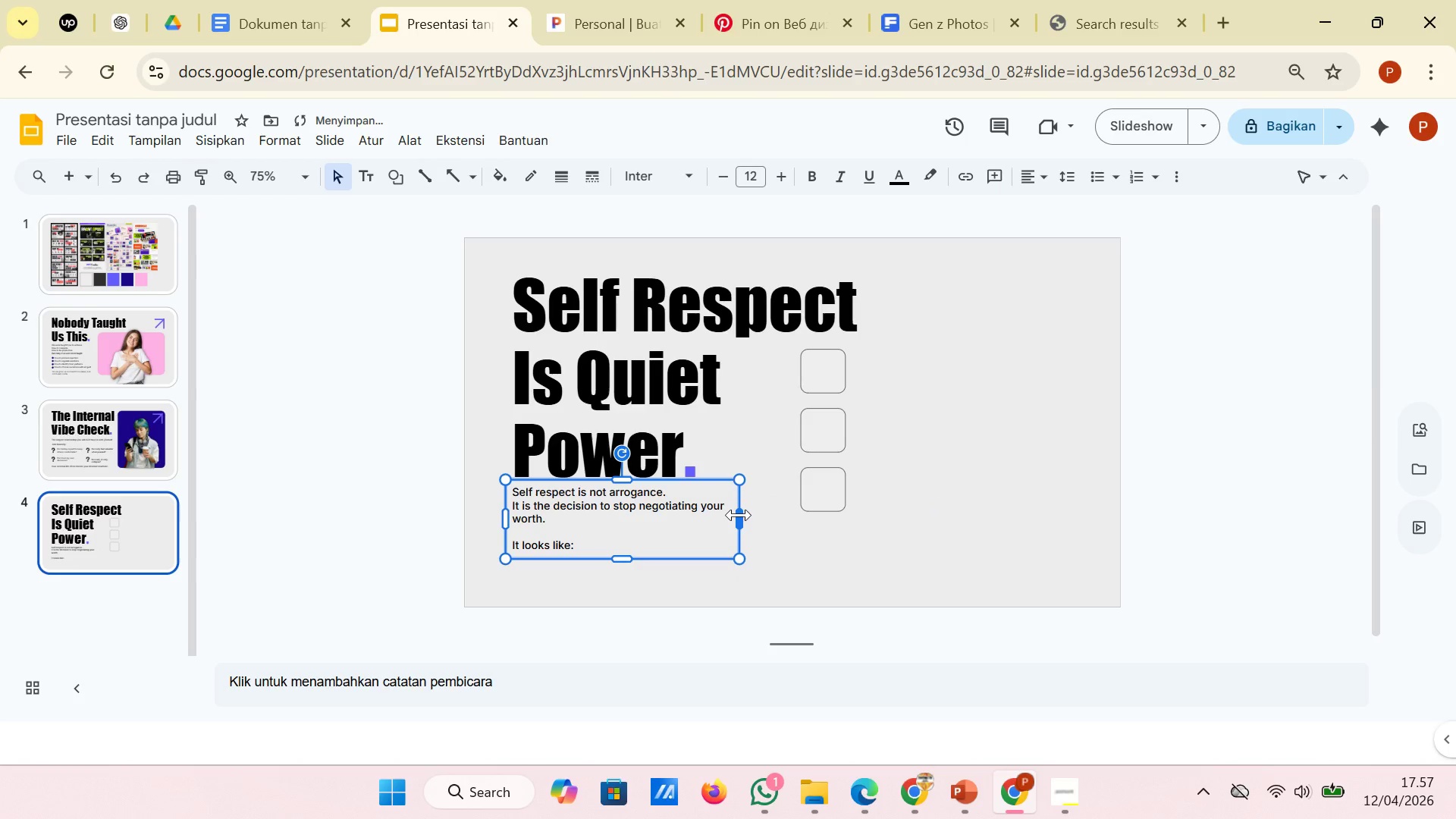 
left_click_drag(start_coordinate=[739, 515], to_coordinate=[717, 515])
 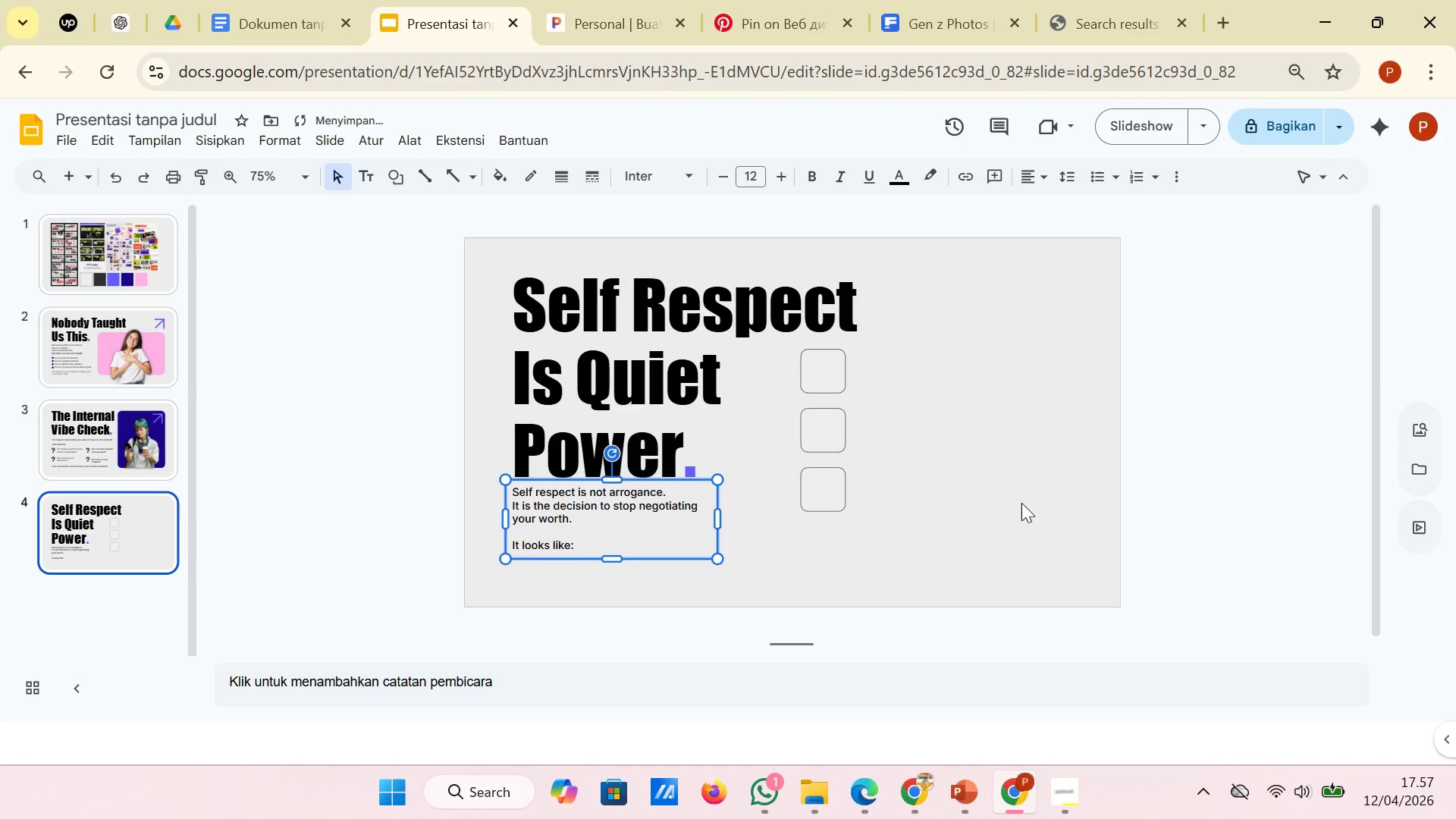 
left_click([1027, 500])
 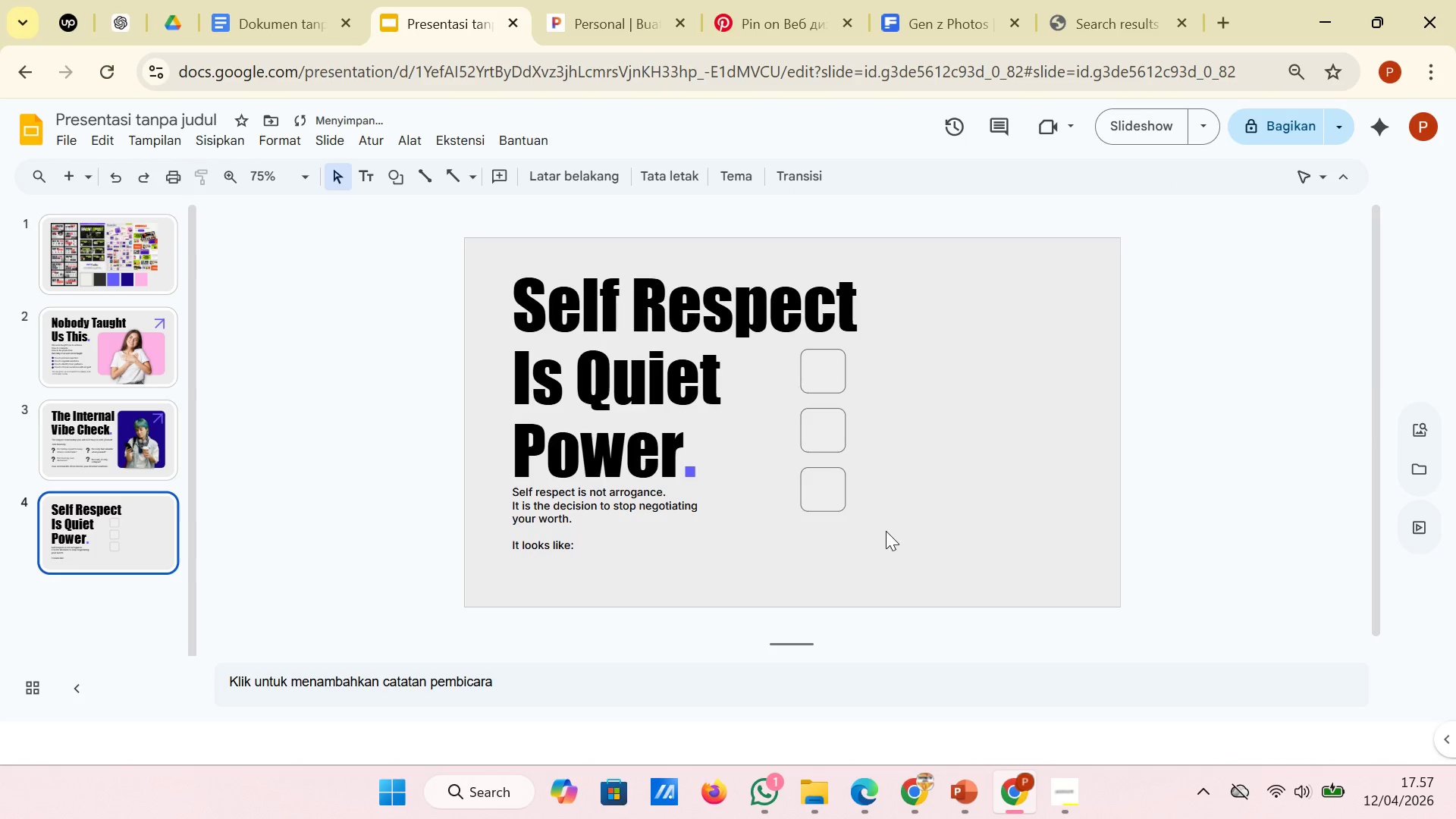 
left_click_drag(start_coordinate=[881, 535], to_coordinate=[830, 377])
 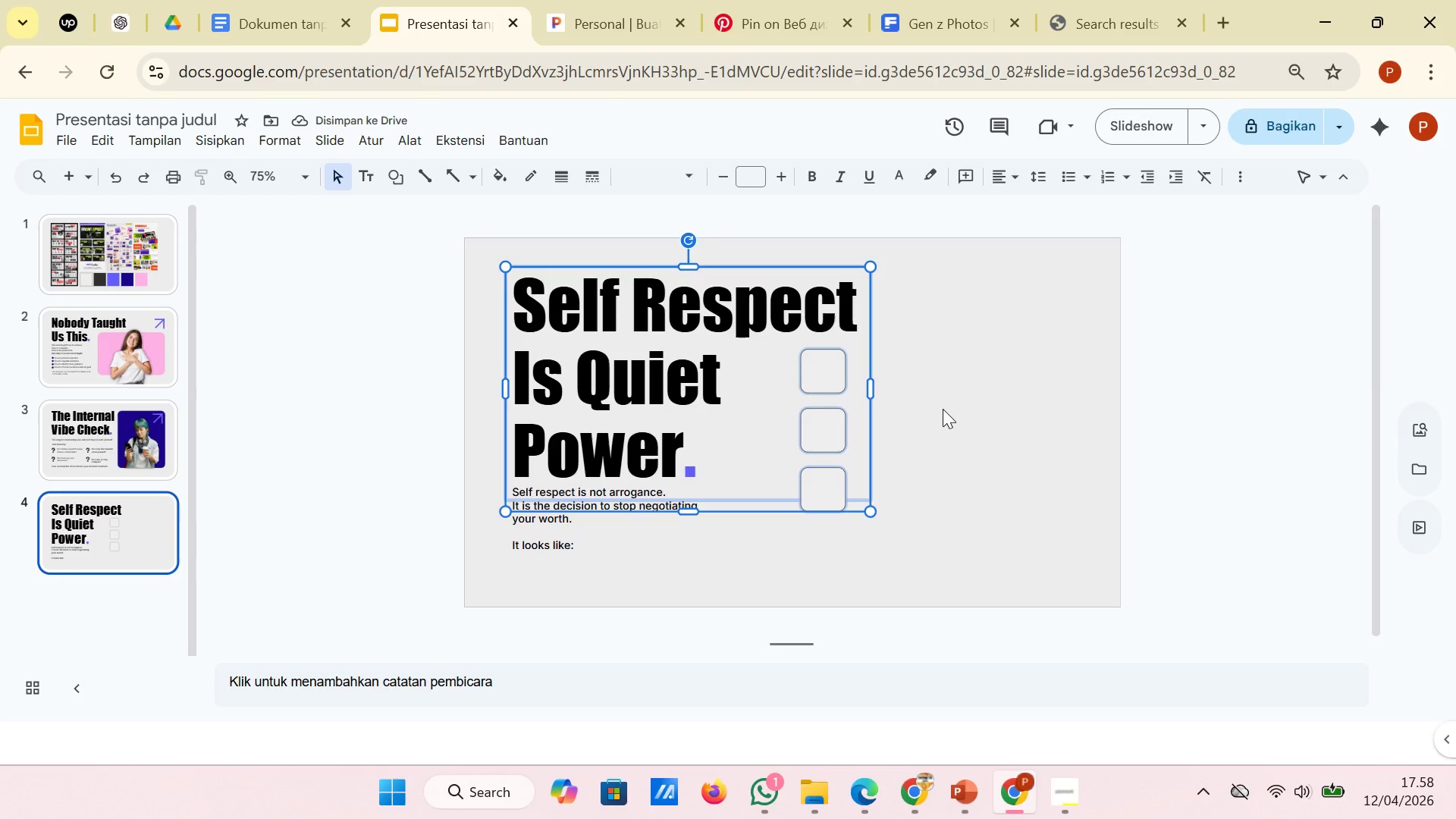 
left_click([946, 409])
 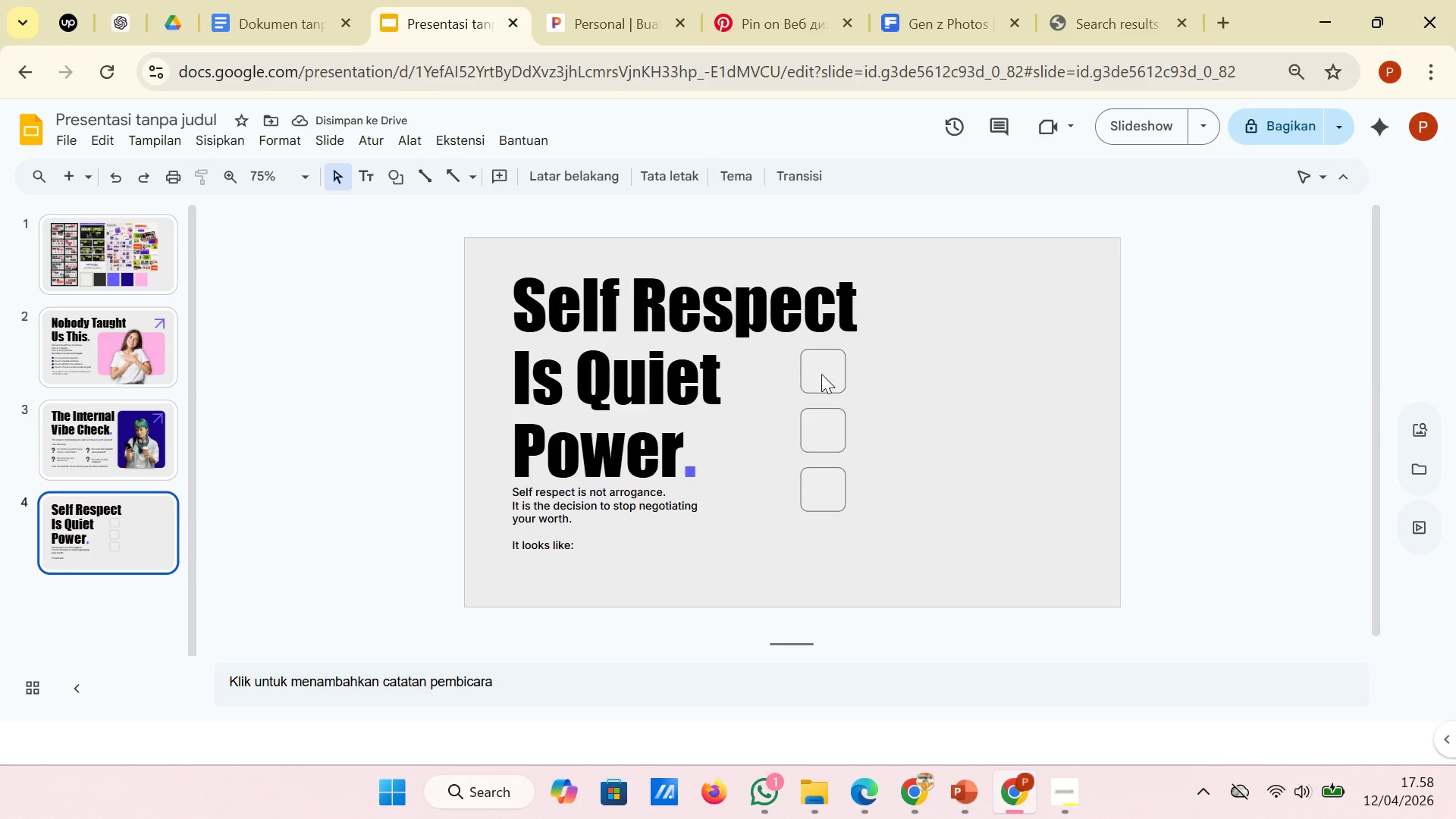 
left_click([819, 374])
 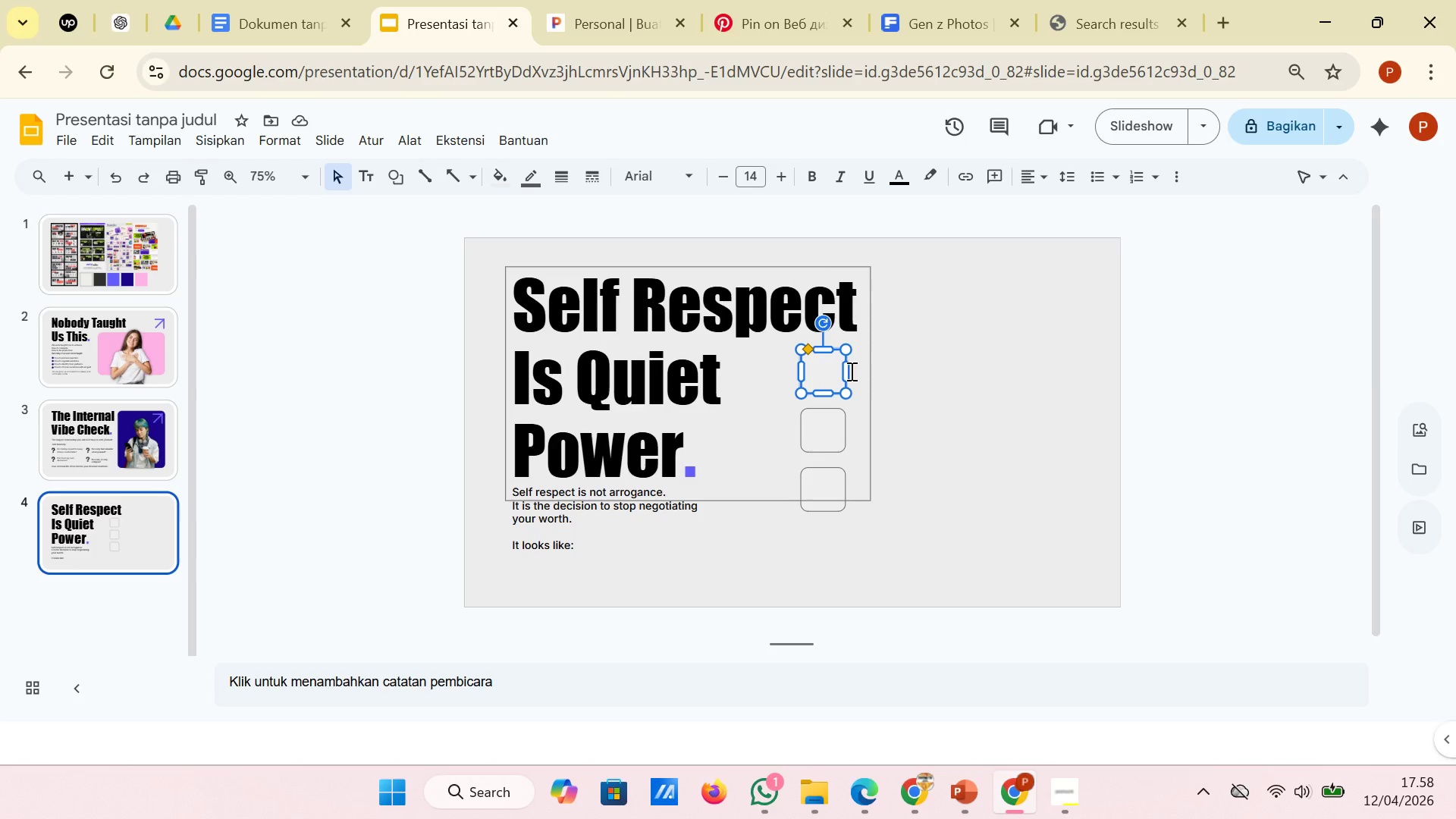 
hold_key(key=ShiftRight, duration=1.08)
left_click([832, 426])
 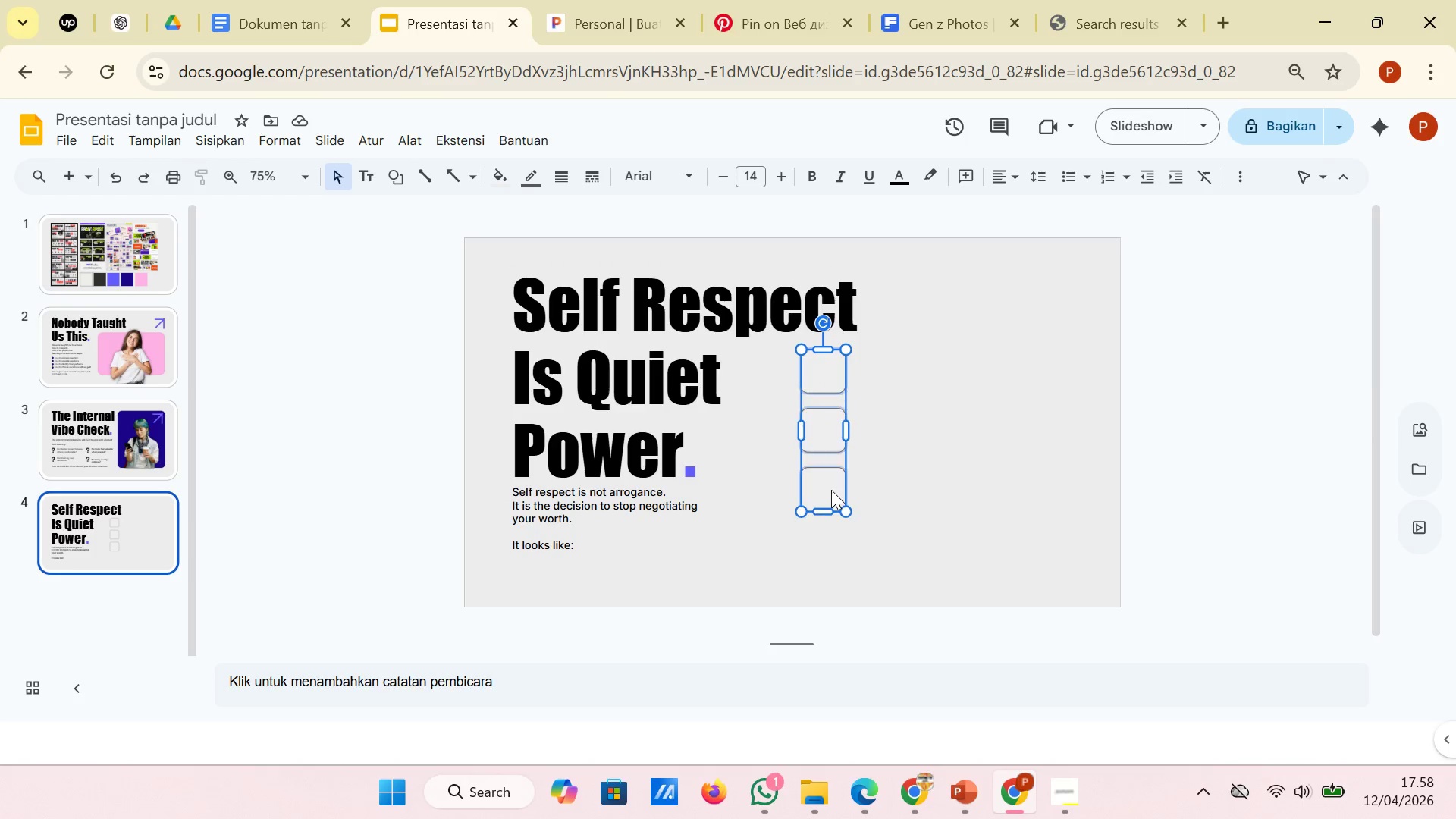 
left_click([831, 490])
 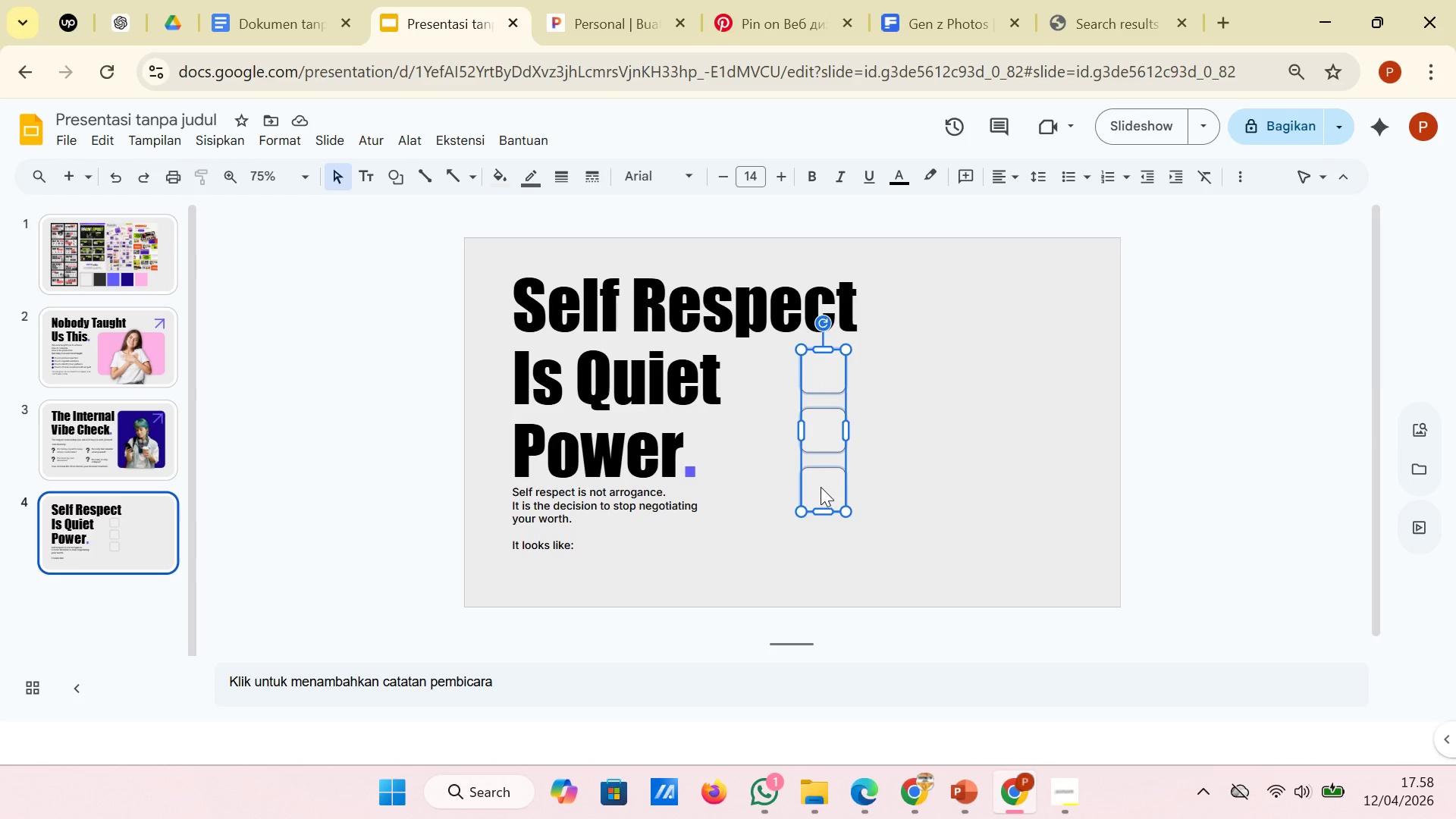 
left_click_drag(start_coordinate=[822, 487], to_coordinate=[770, 487])
 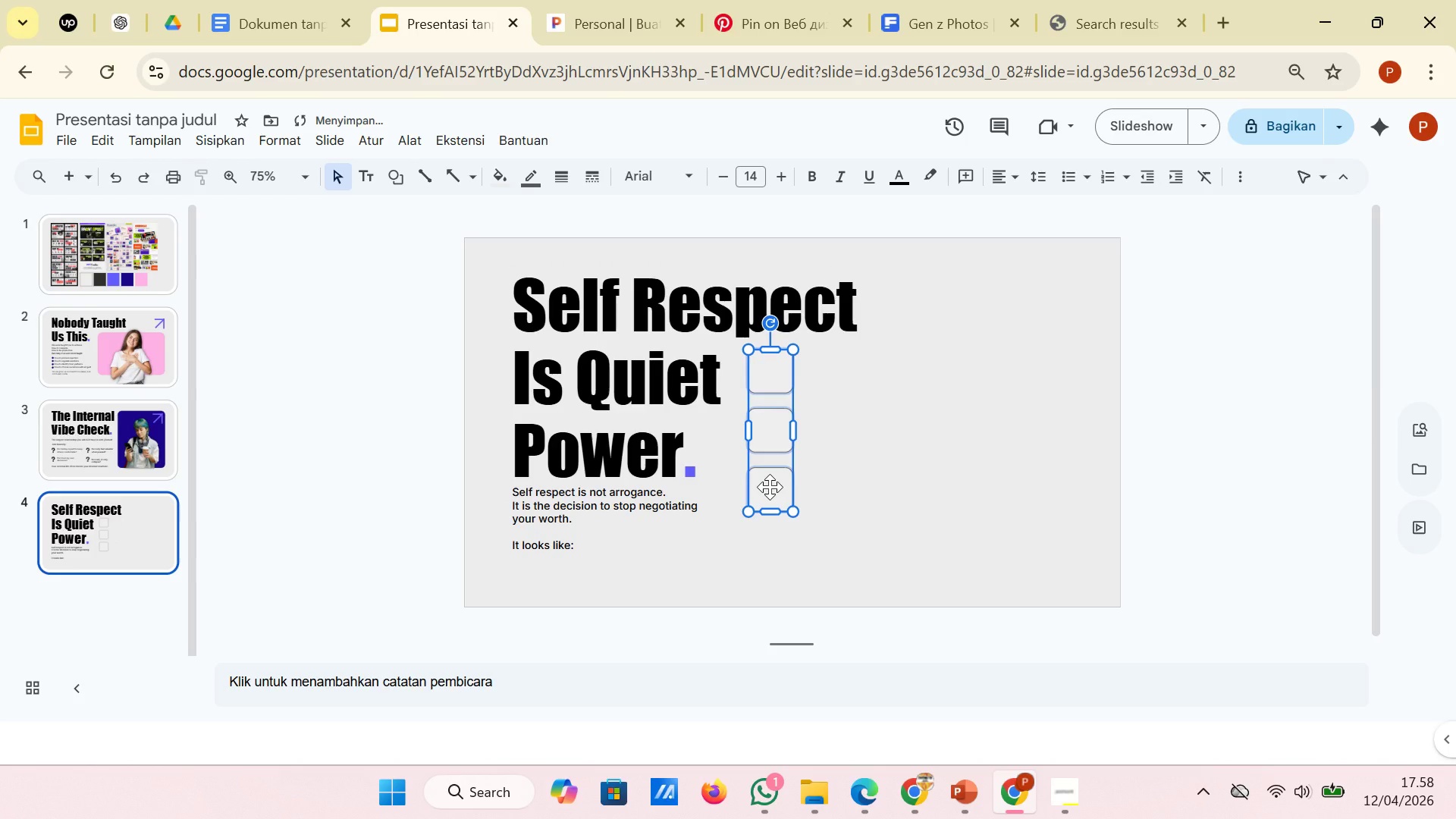 
left_click_drag(start_coordinate=[770, 487], to_coordinate=[770, 504])
 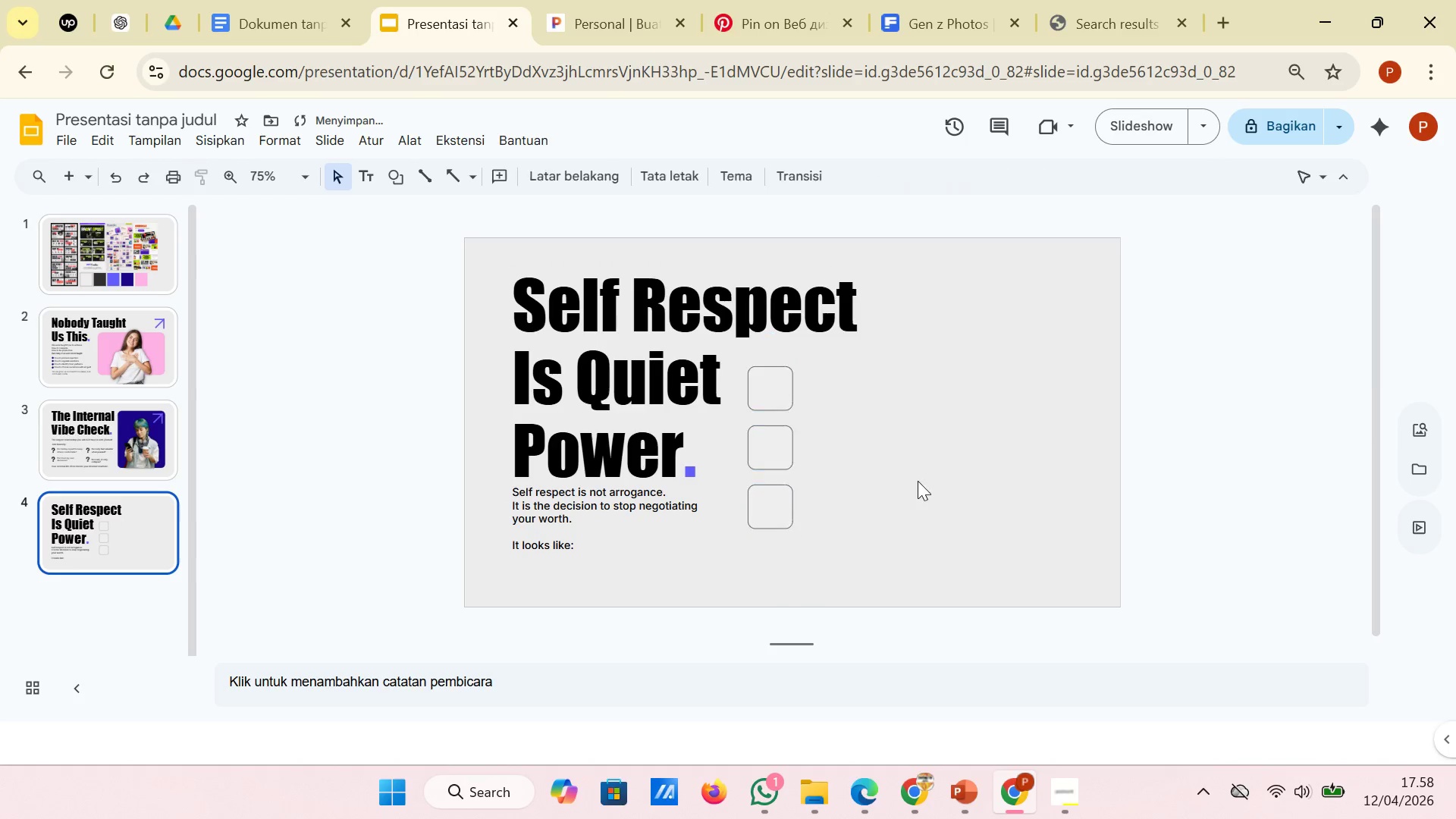 
left_click([918, 481])
 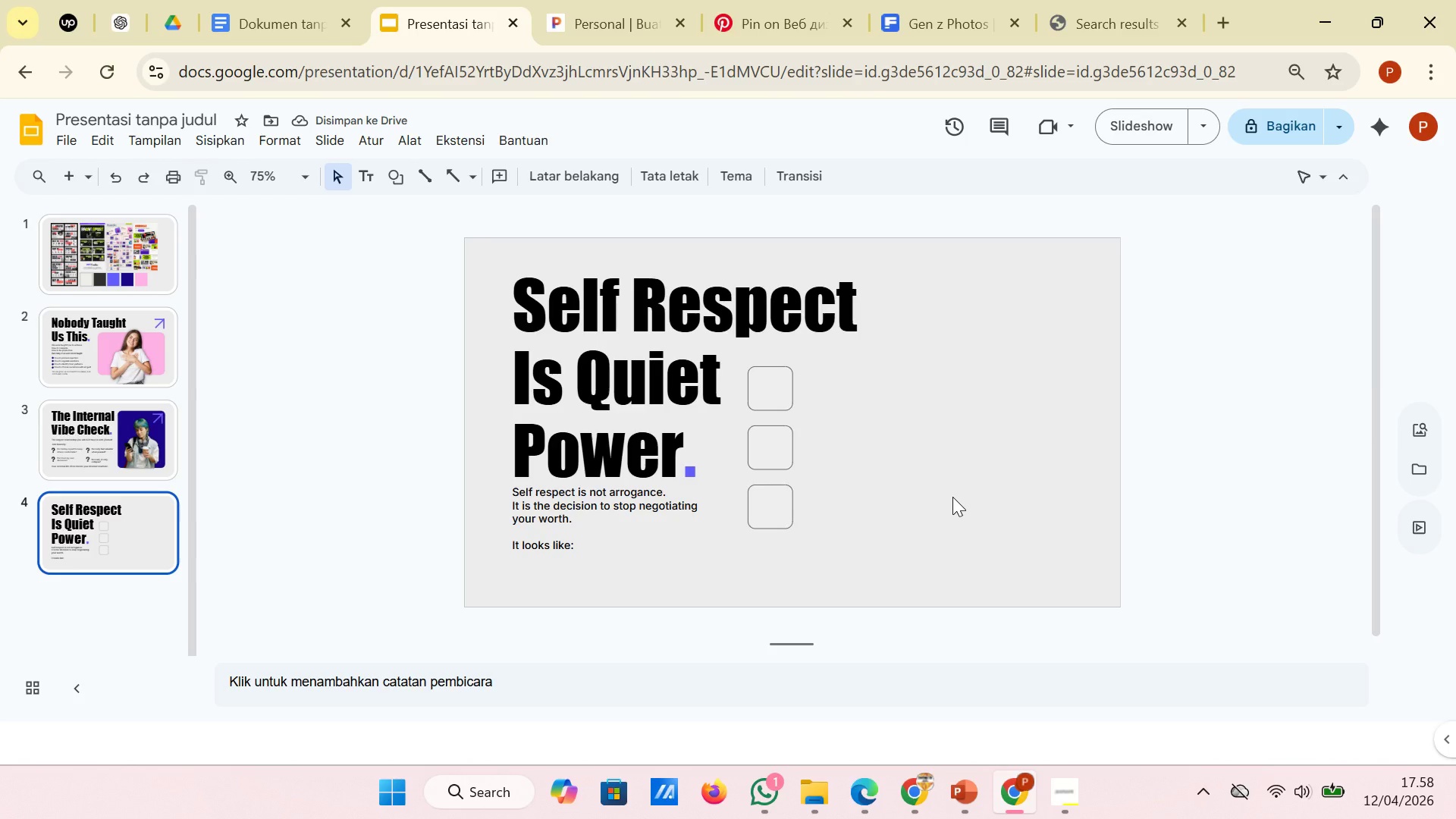 
right_click([952, 497])
 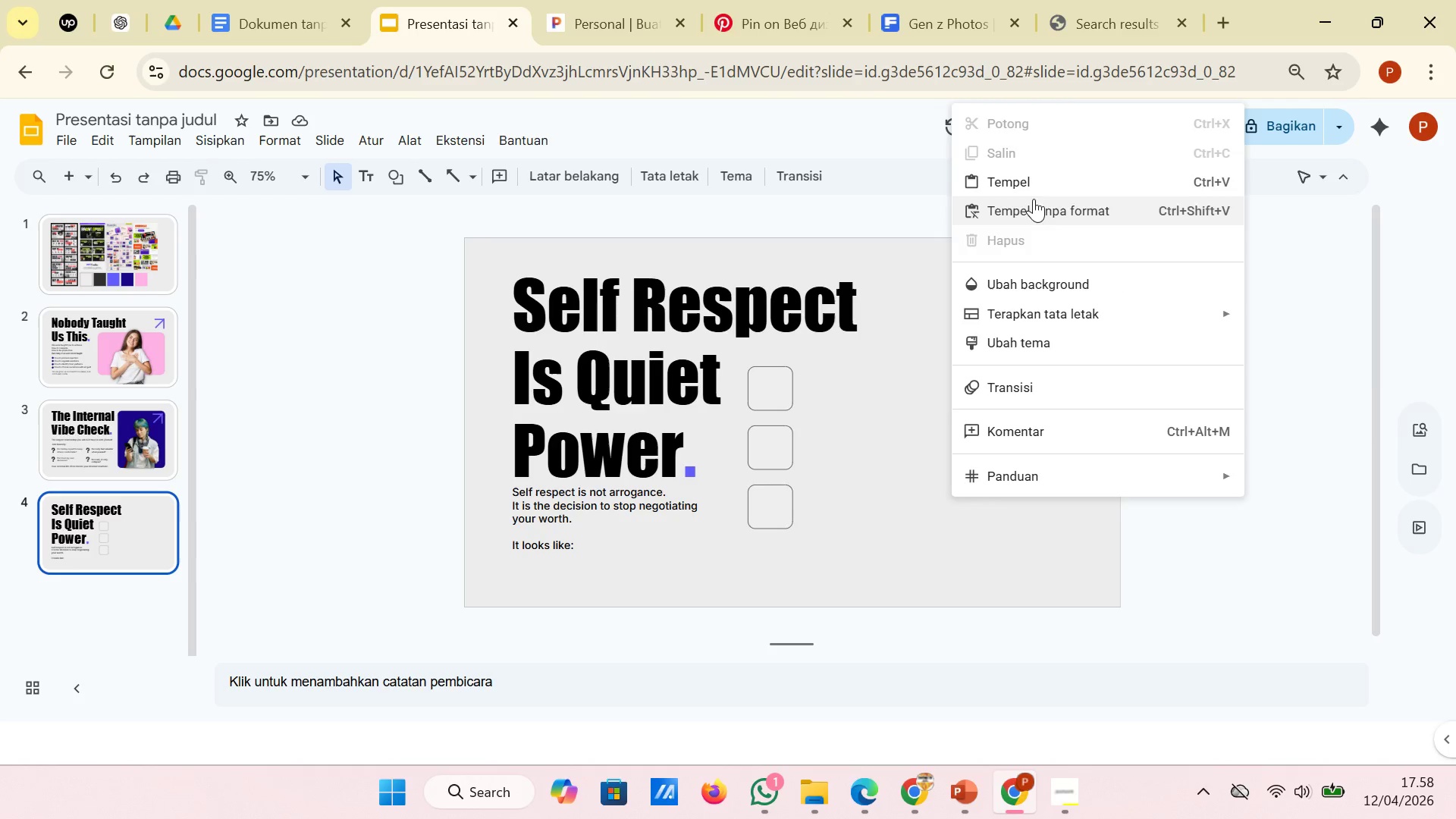 
left_click([1037, 185])
 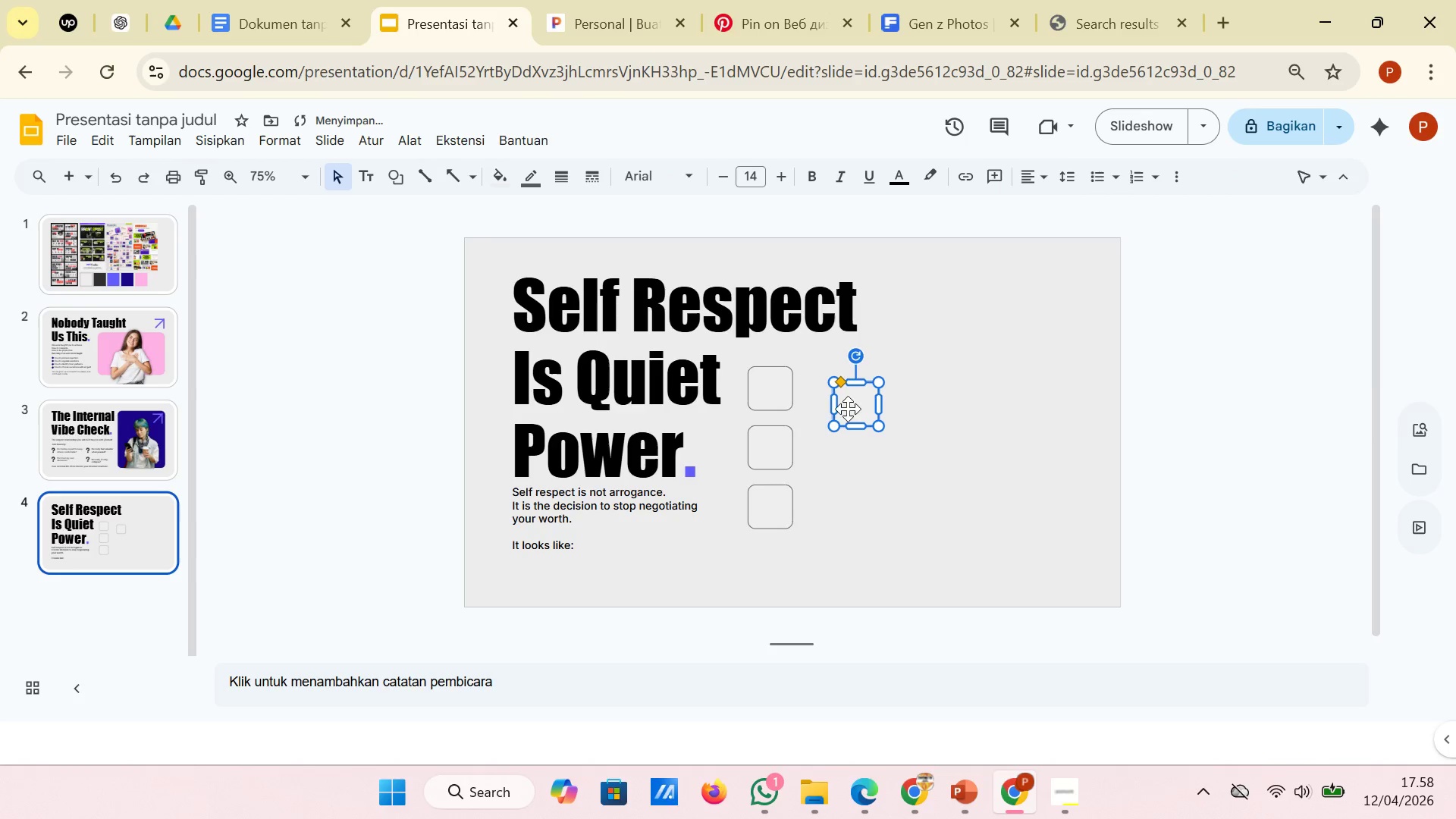 
left_click_drag(start_coordinate=[849, 412], to_coordinate=[923, 417])
 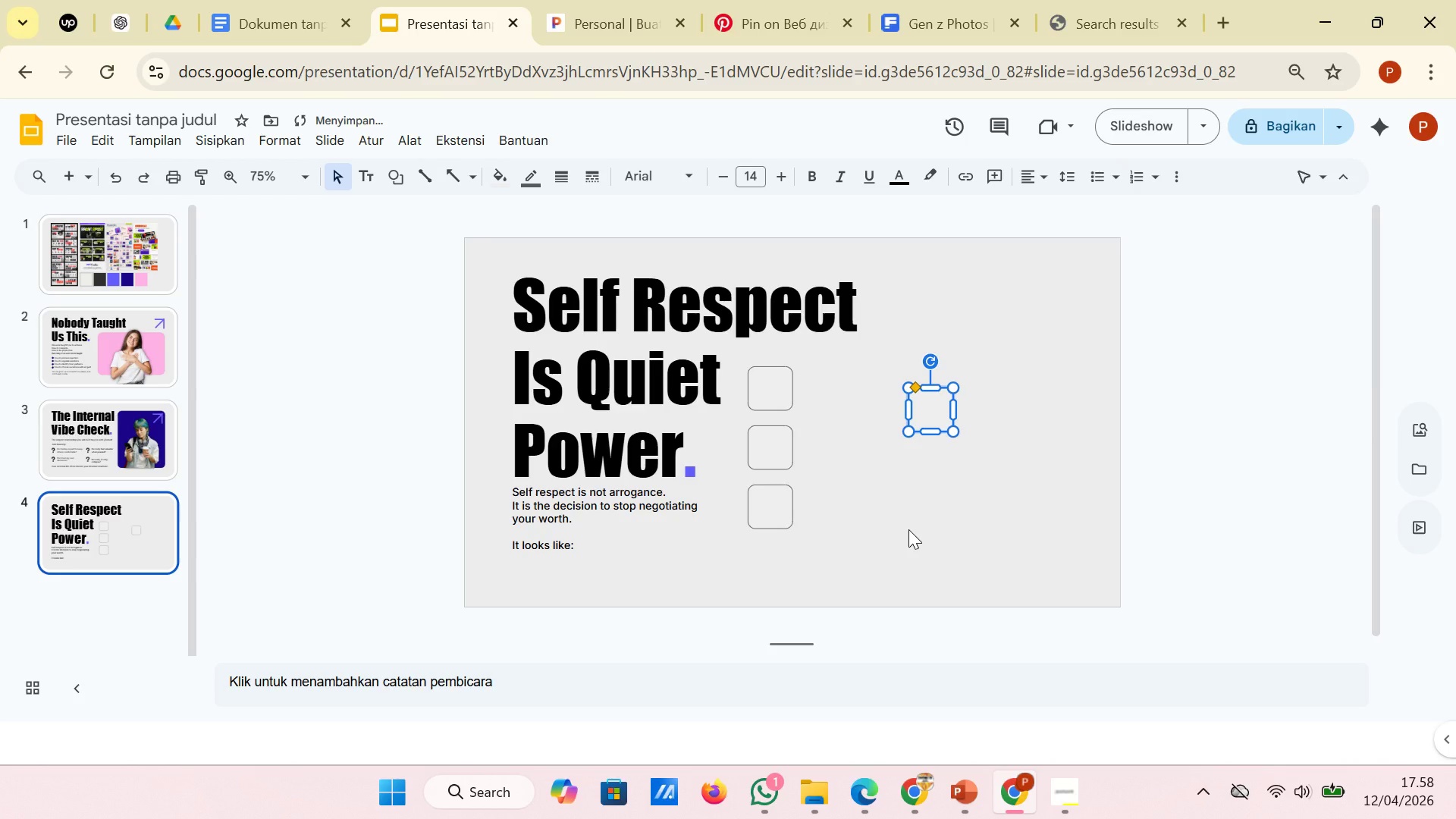 
left_click([908, 529])
 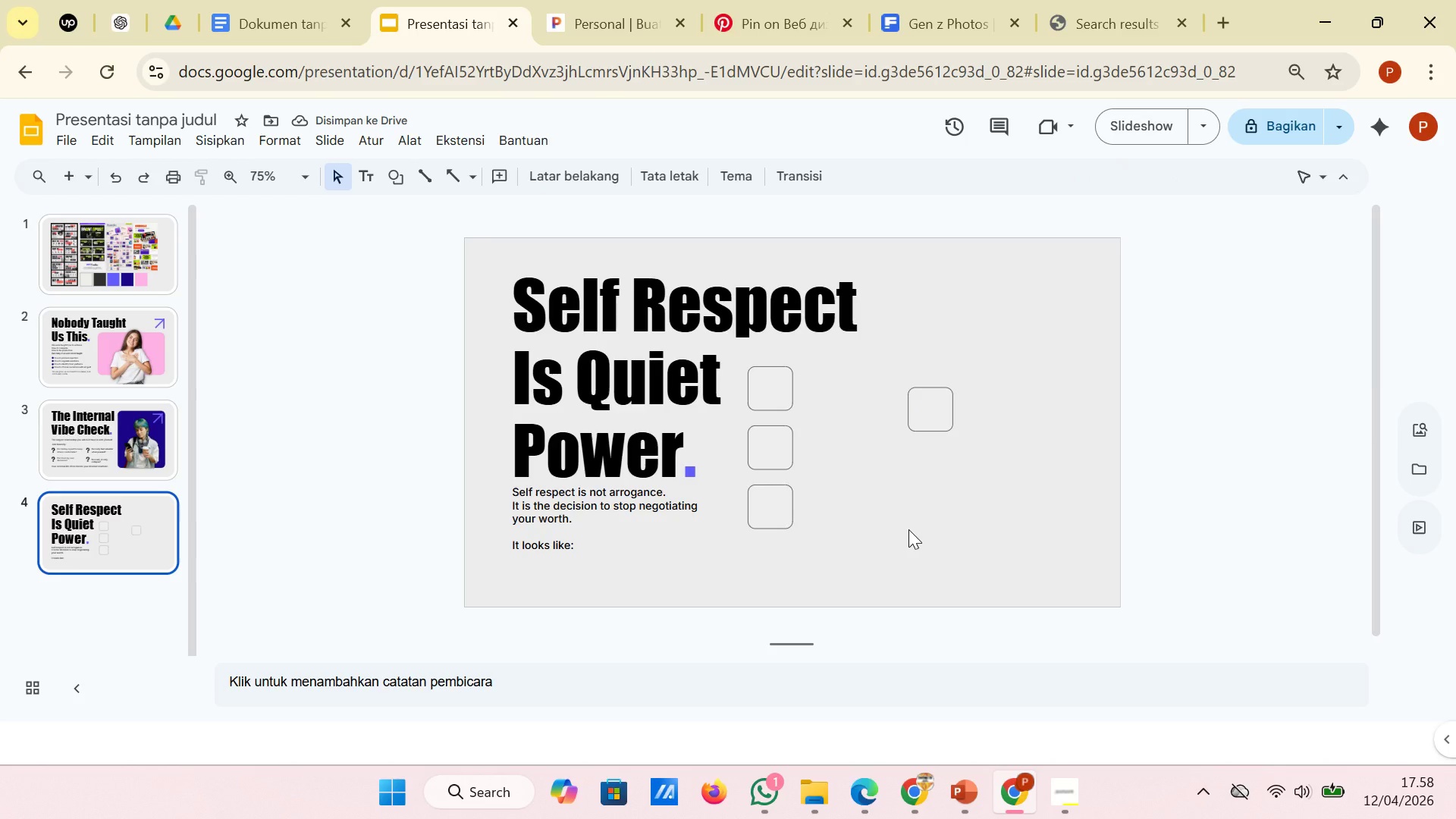 
right_click([908, 529])
 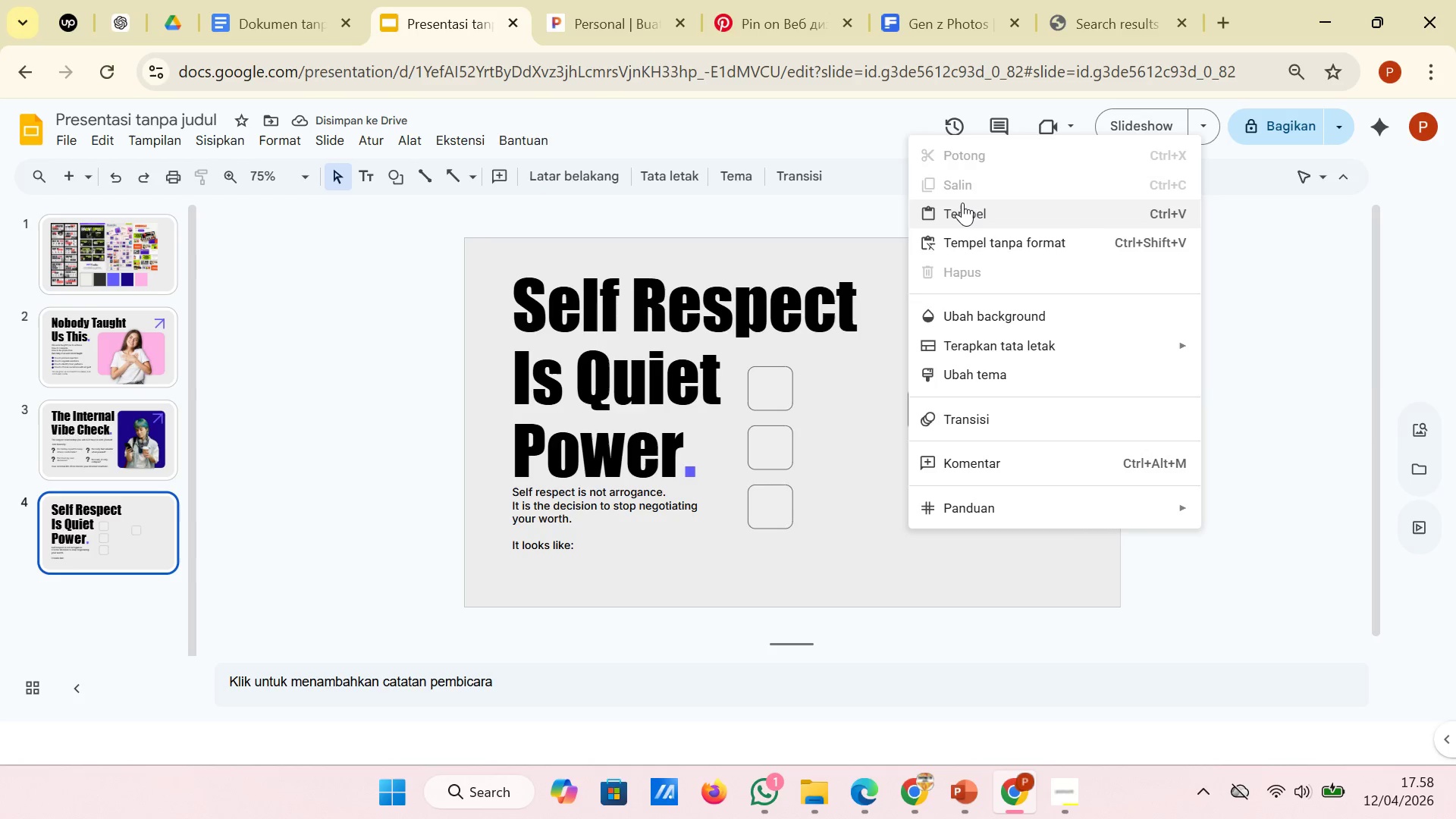 
left_click([962, 202])
 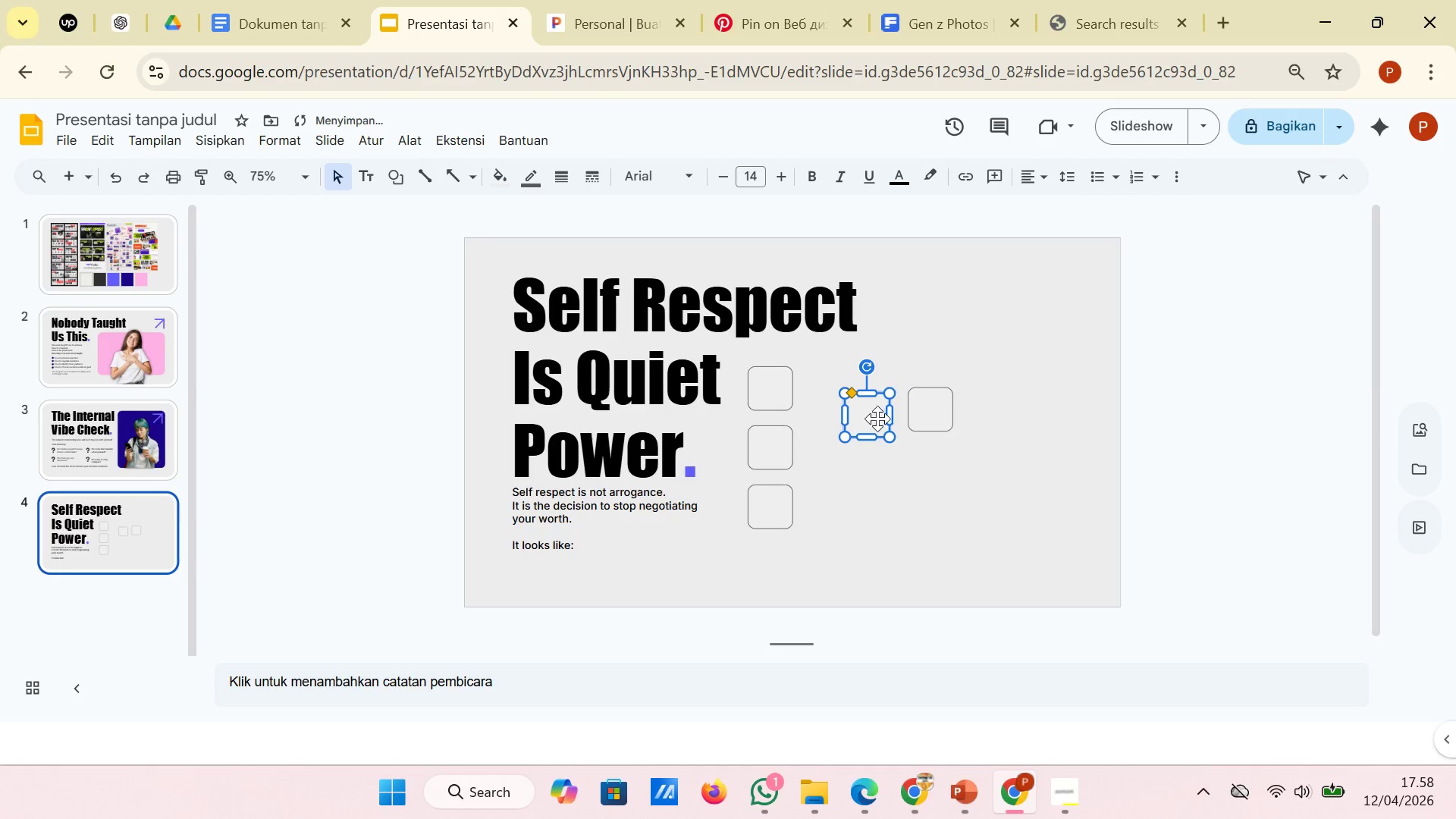 
left_click_drag(start_coordinate=[874, 419], to_coordinate=[939, 485])
 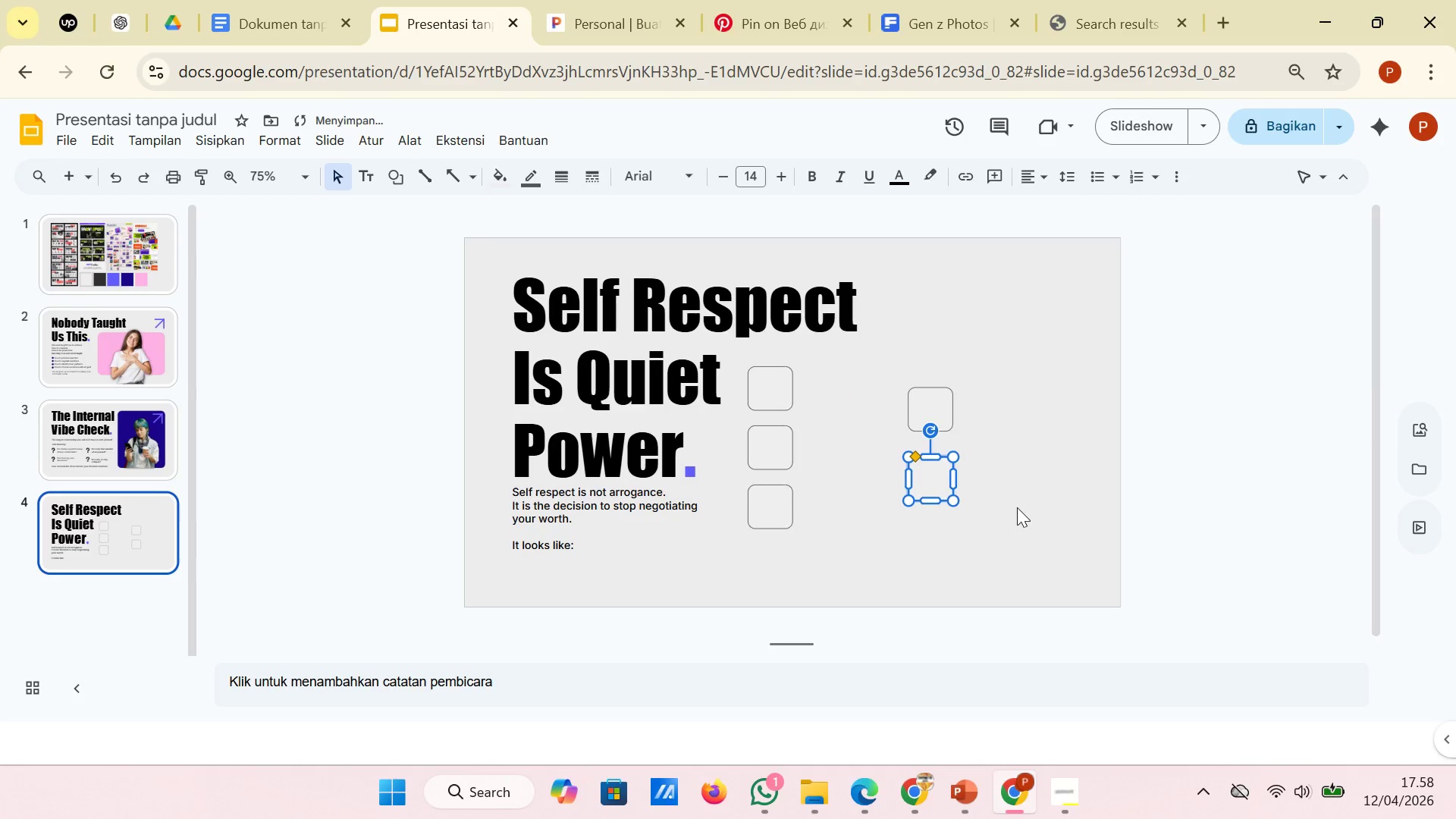 
left_click([1017, 507])
 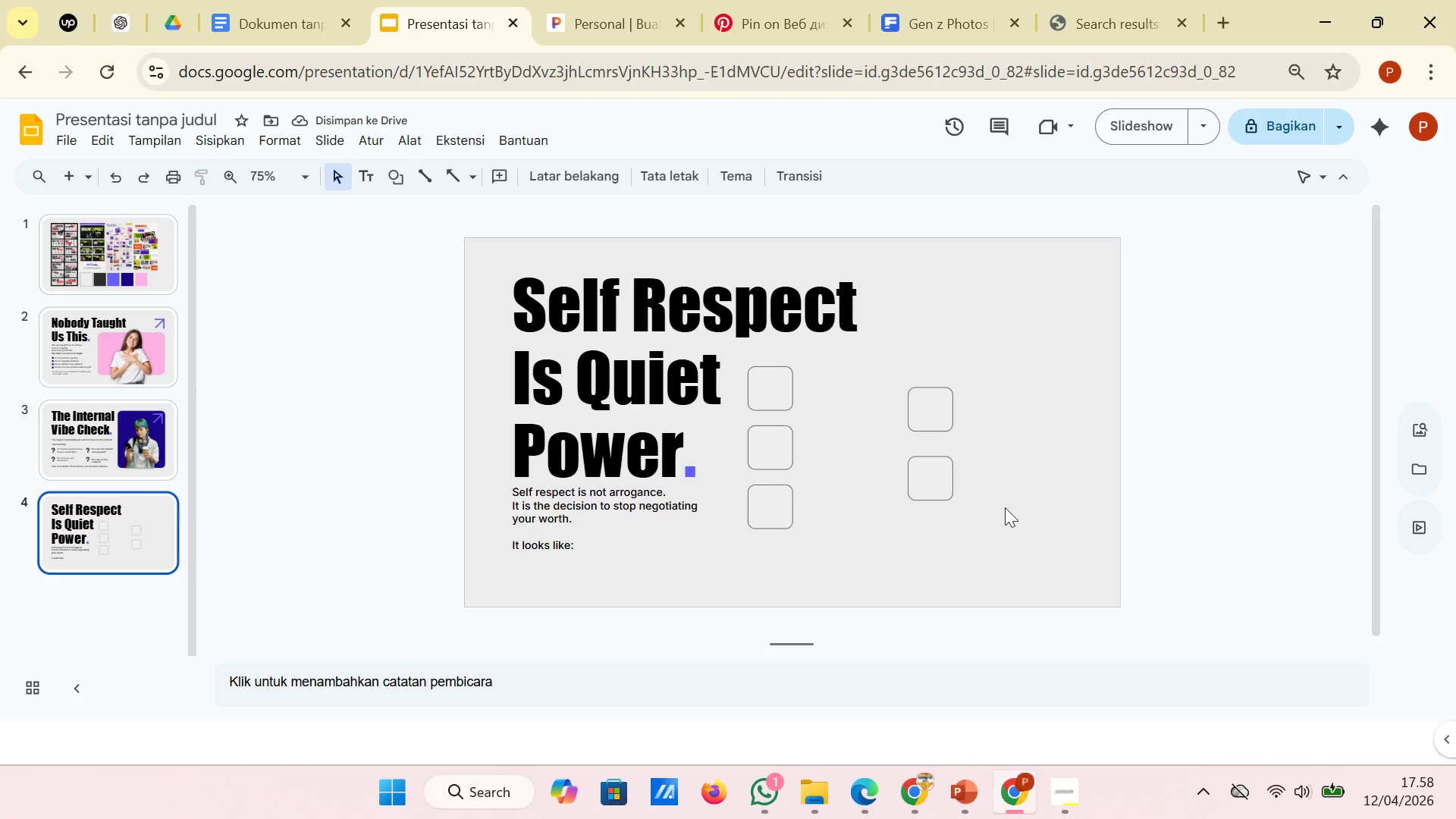 
wait(8.97)
 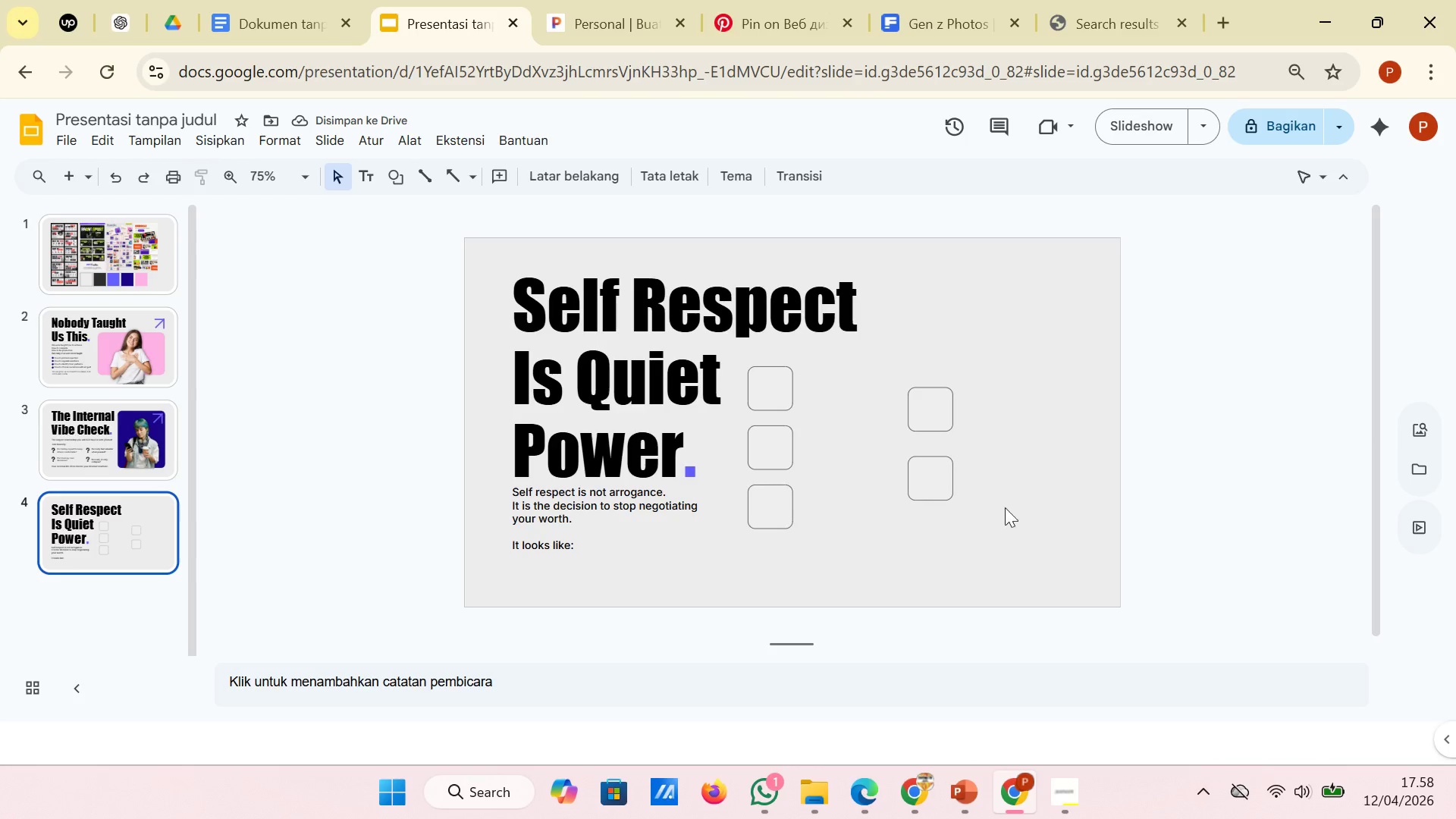 
left_click([774, 268])
 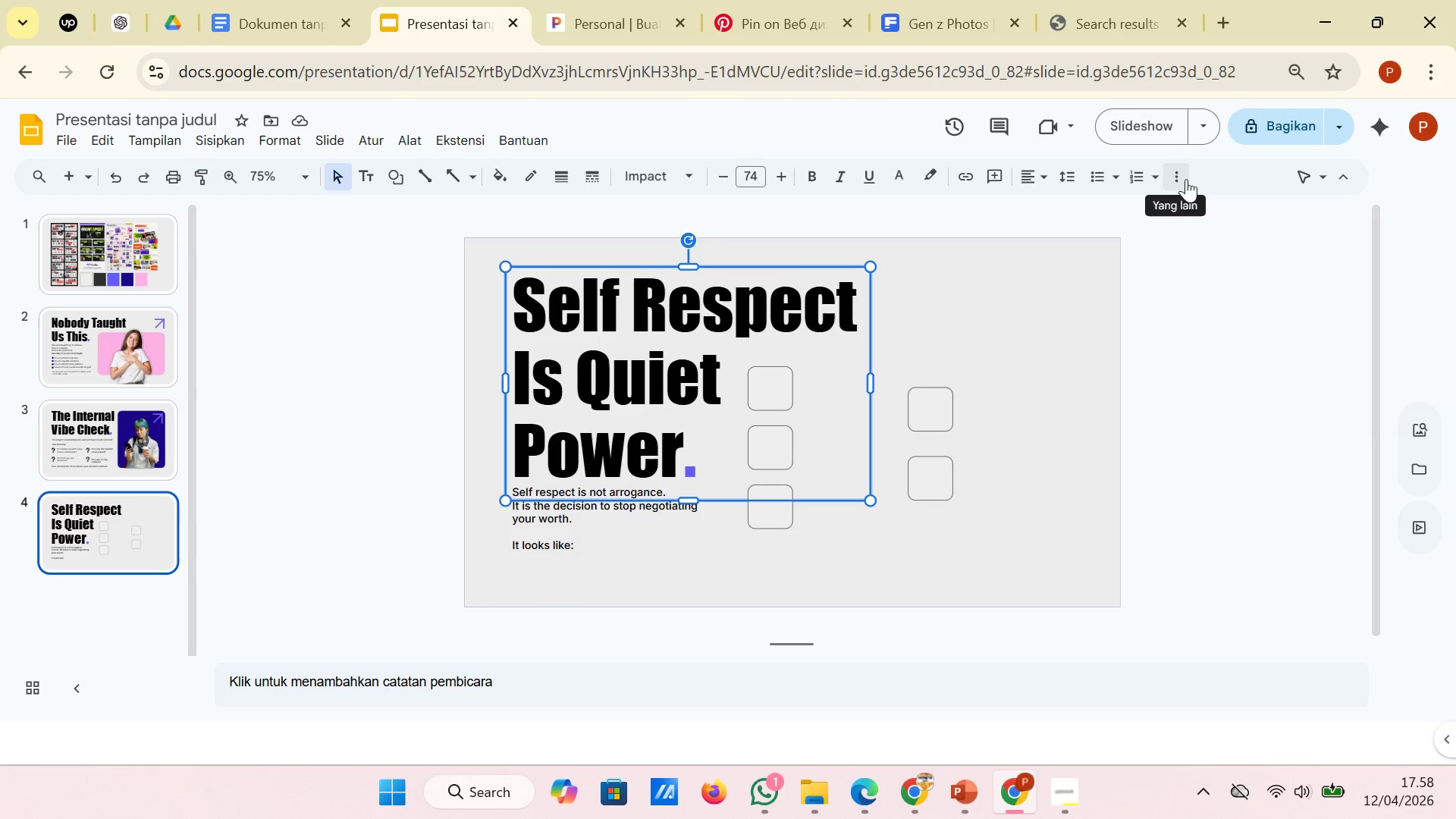 
left_click([1066, 182])
 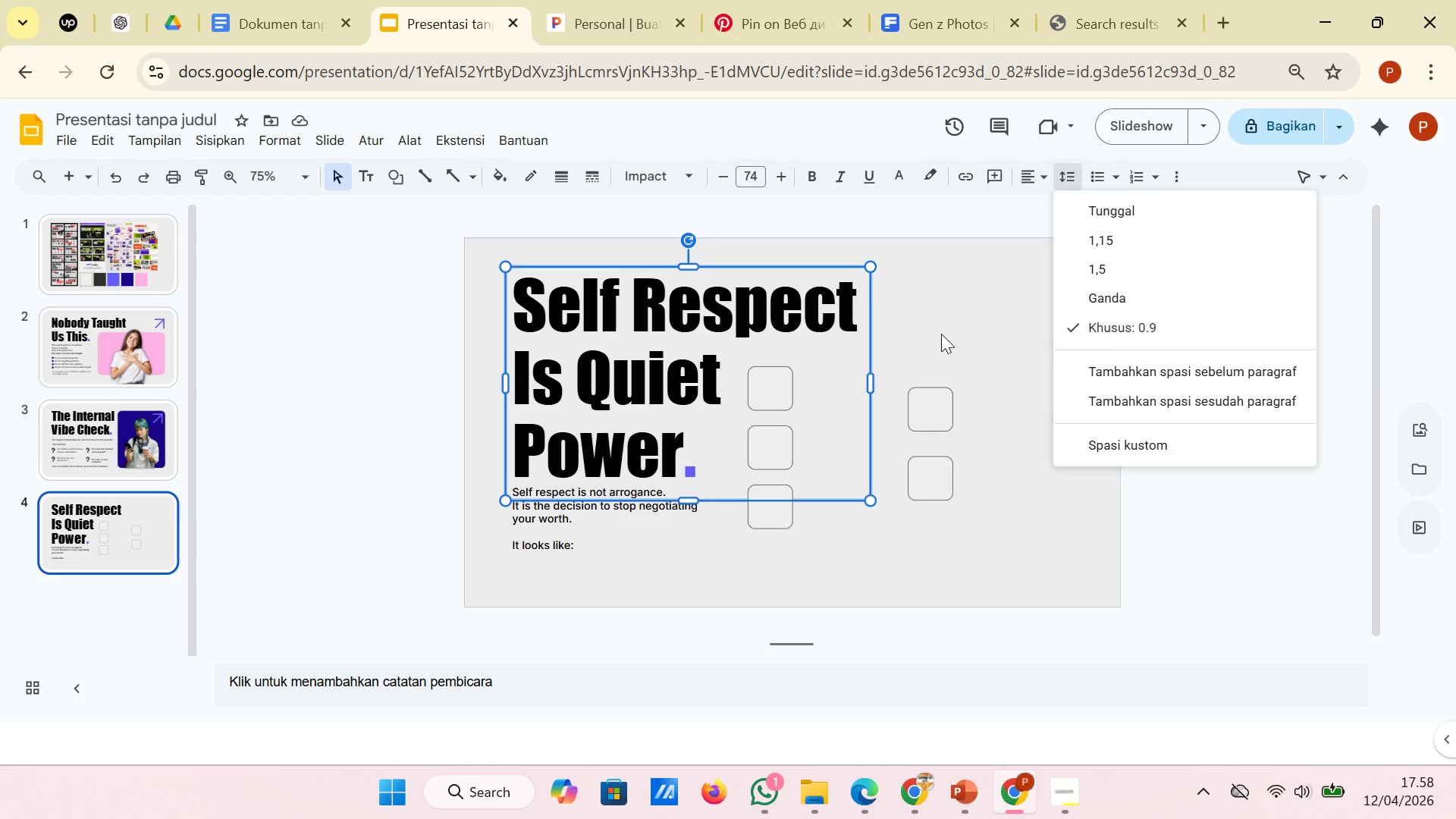 
left_click([947, 313])
 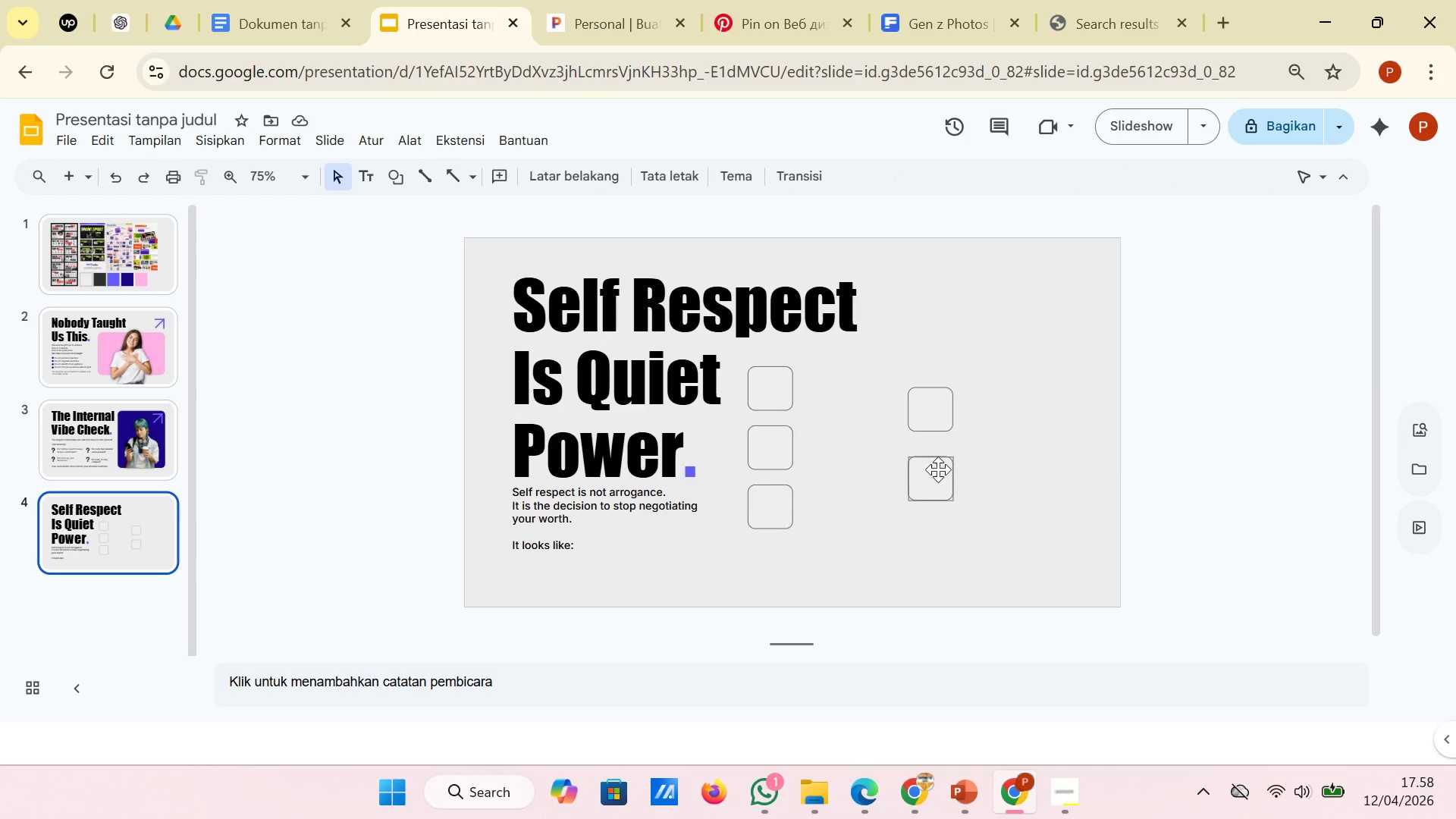 
left_click([930, 407])
 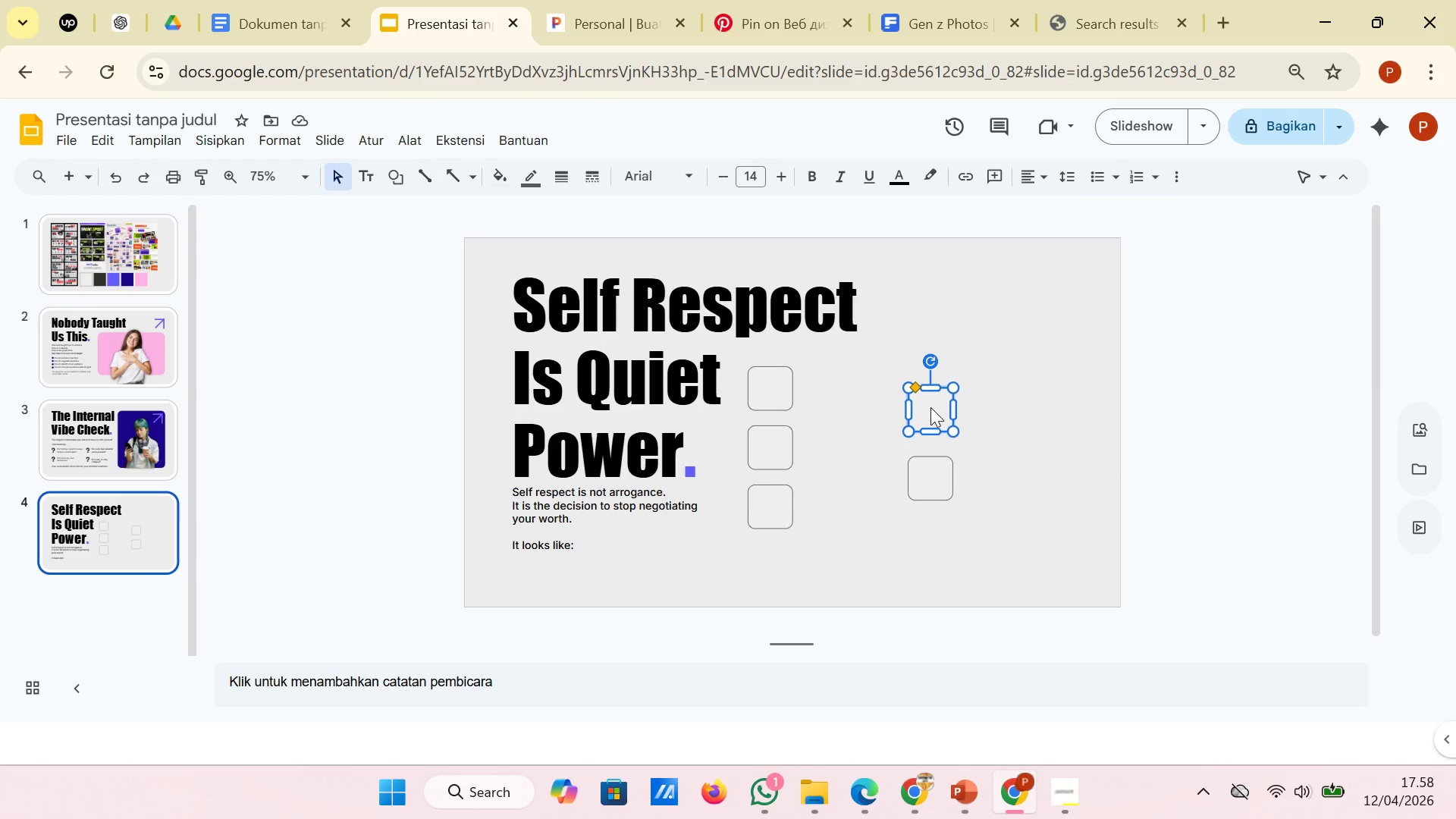 
left_click_drag(start_coordinate=[930, 407], to_coordinate=[930, 420])
 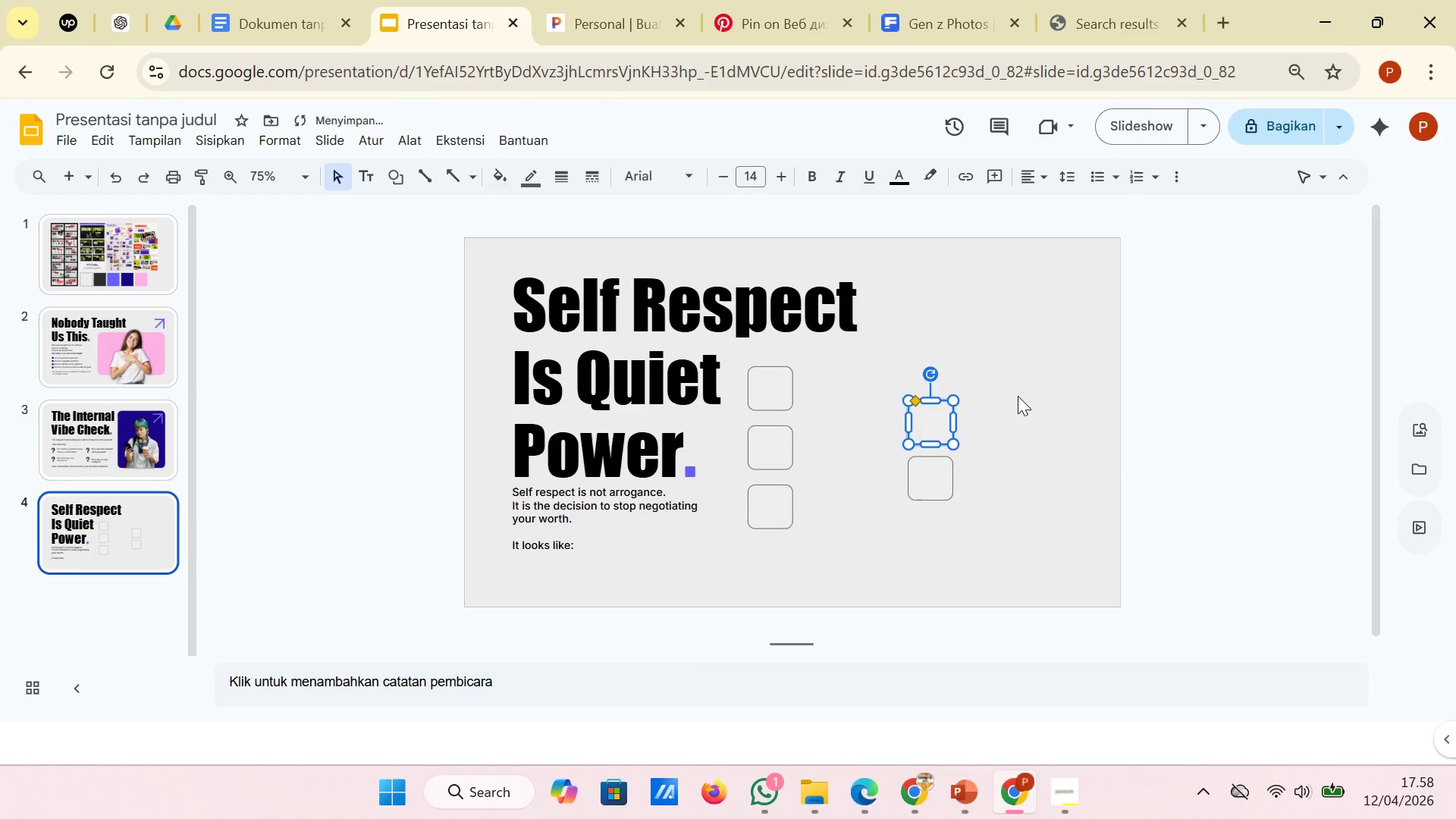 
left_click([1018, 396])
 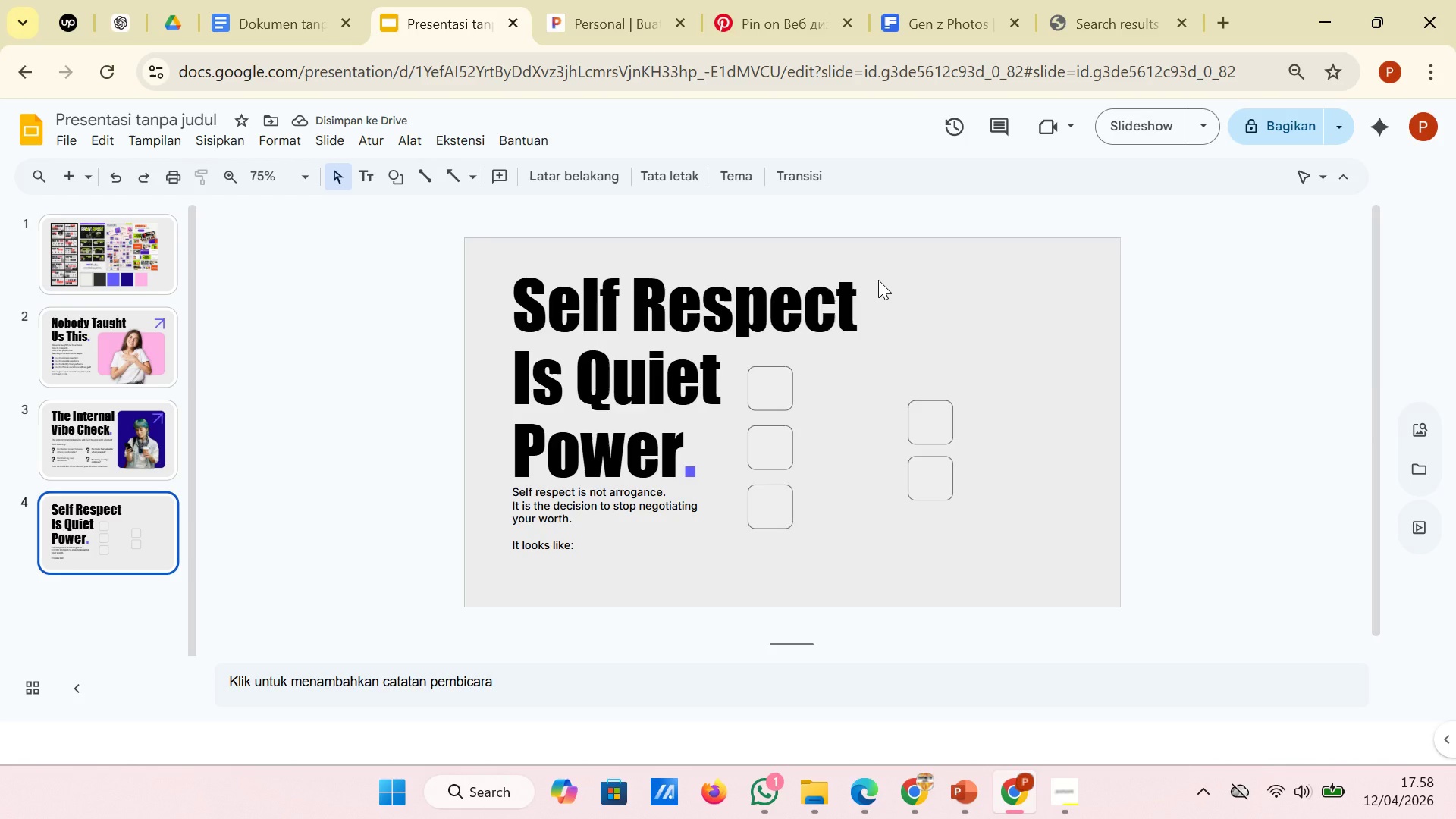 
wait(8.47)
 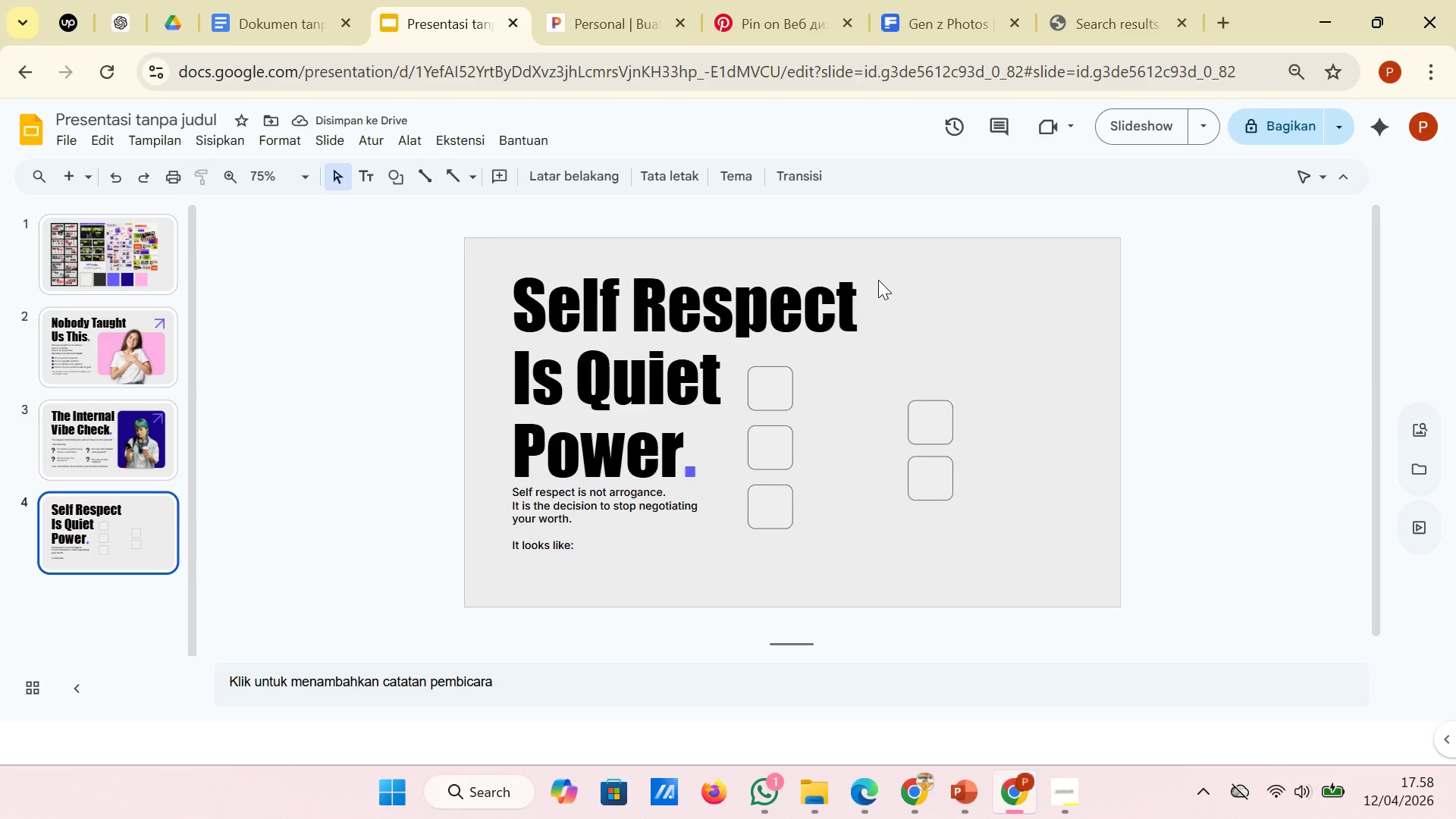 
left_click([830, 298])
 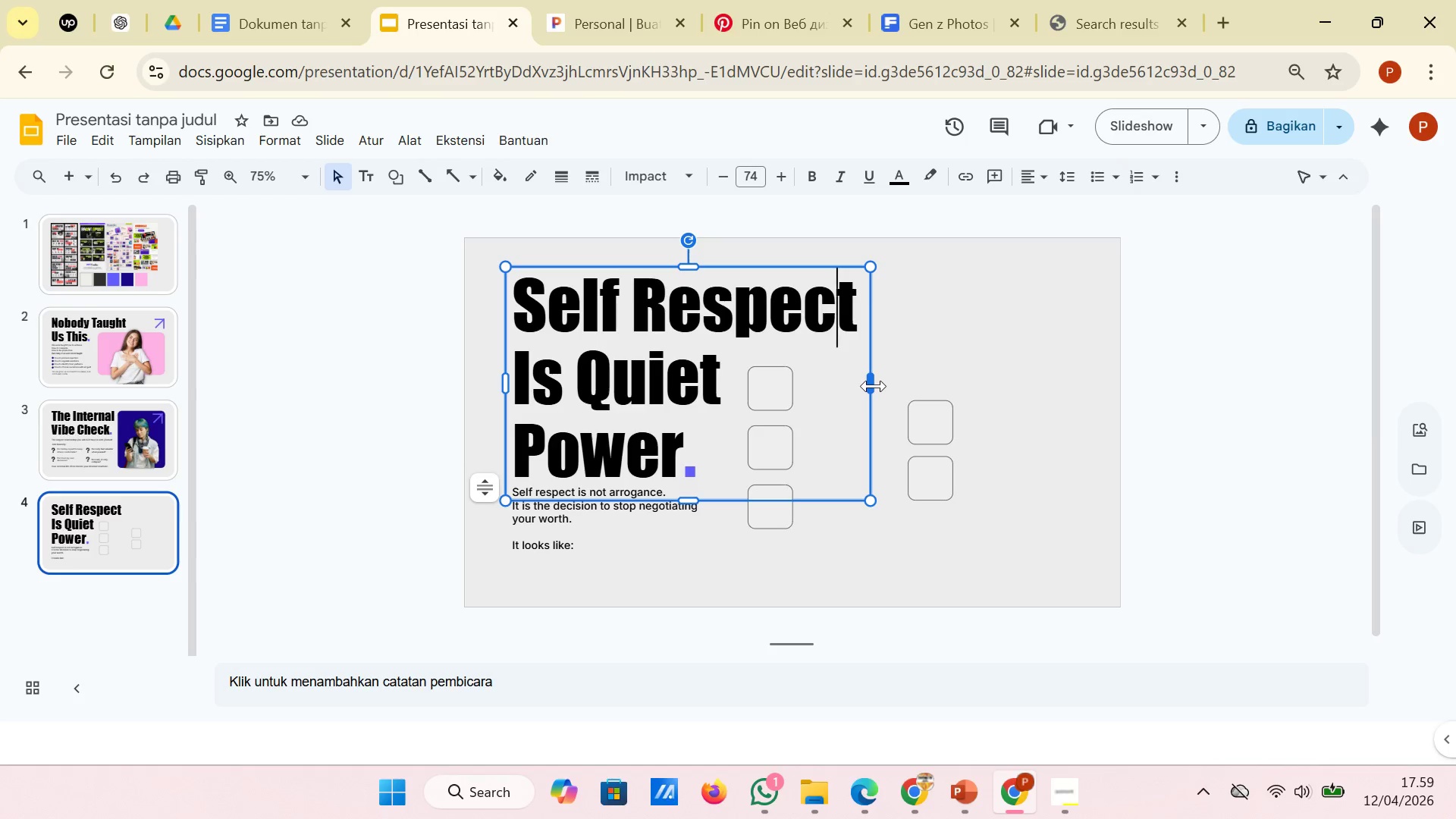 
left_click([1028, 349])
 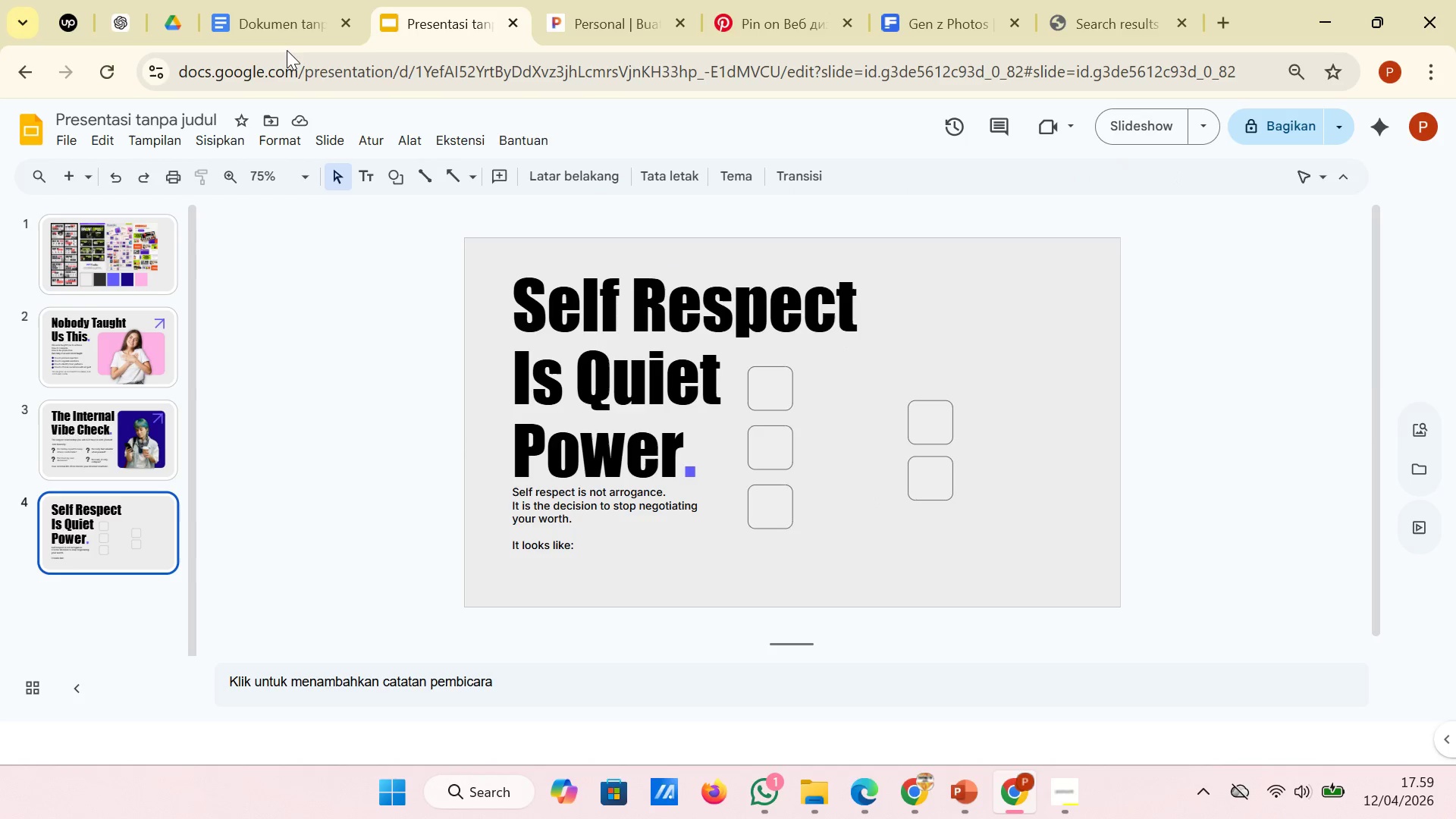 
left_click([278, 32])
 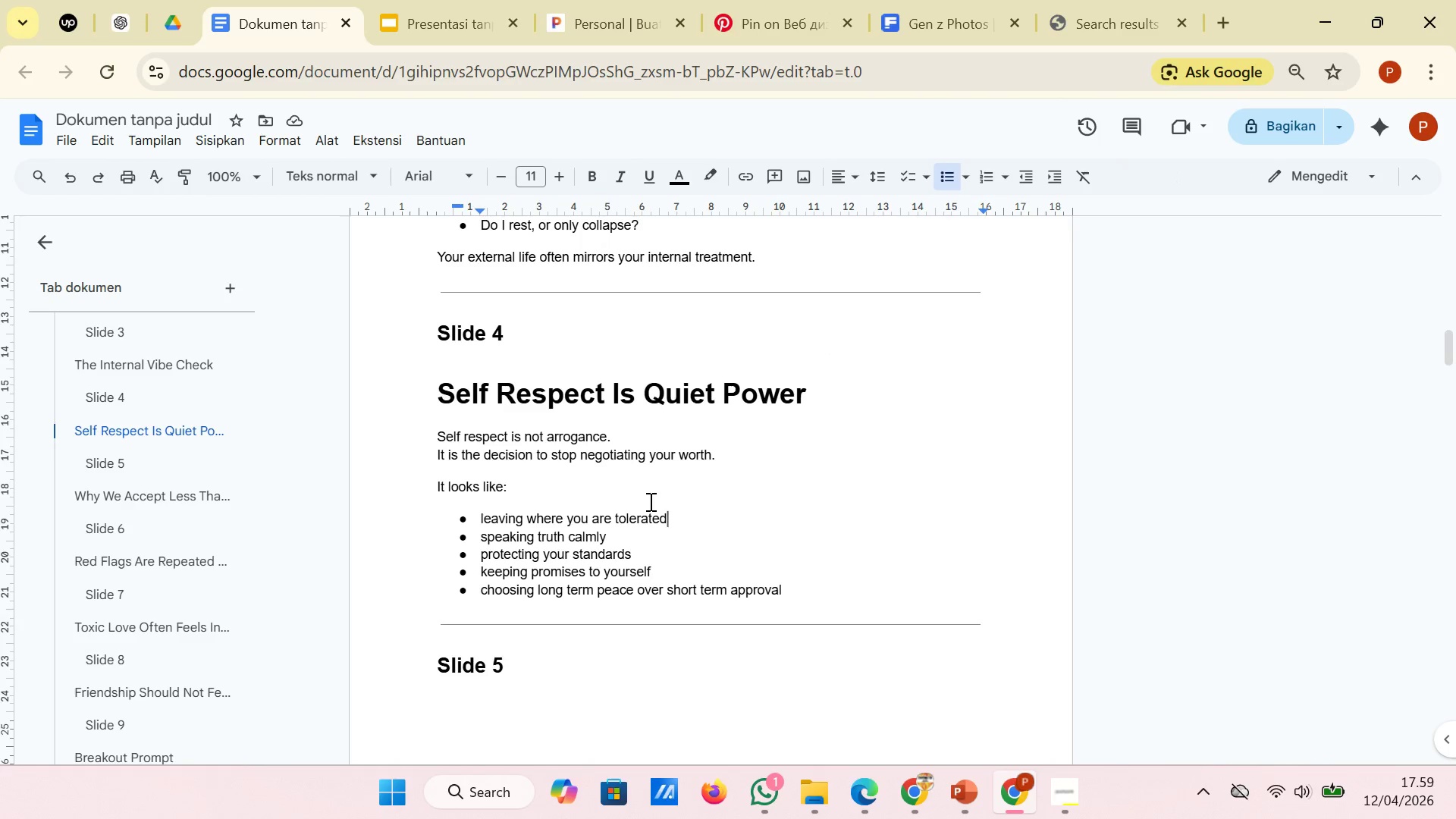 
left_click_drag(start_coordinate=[679, 516], to_coordinate=[478, 522])
 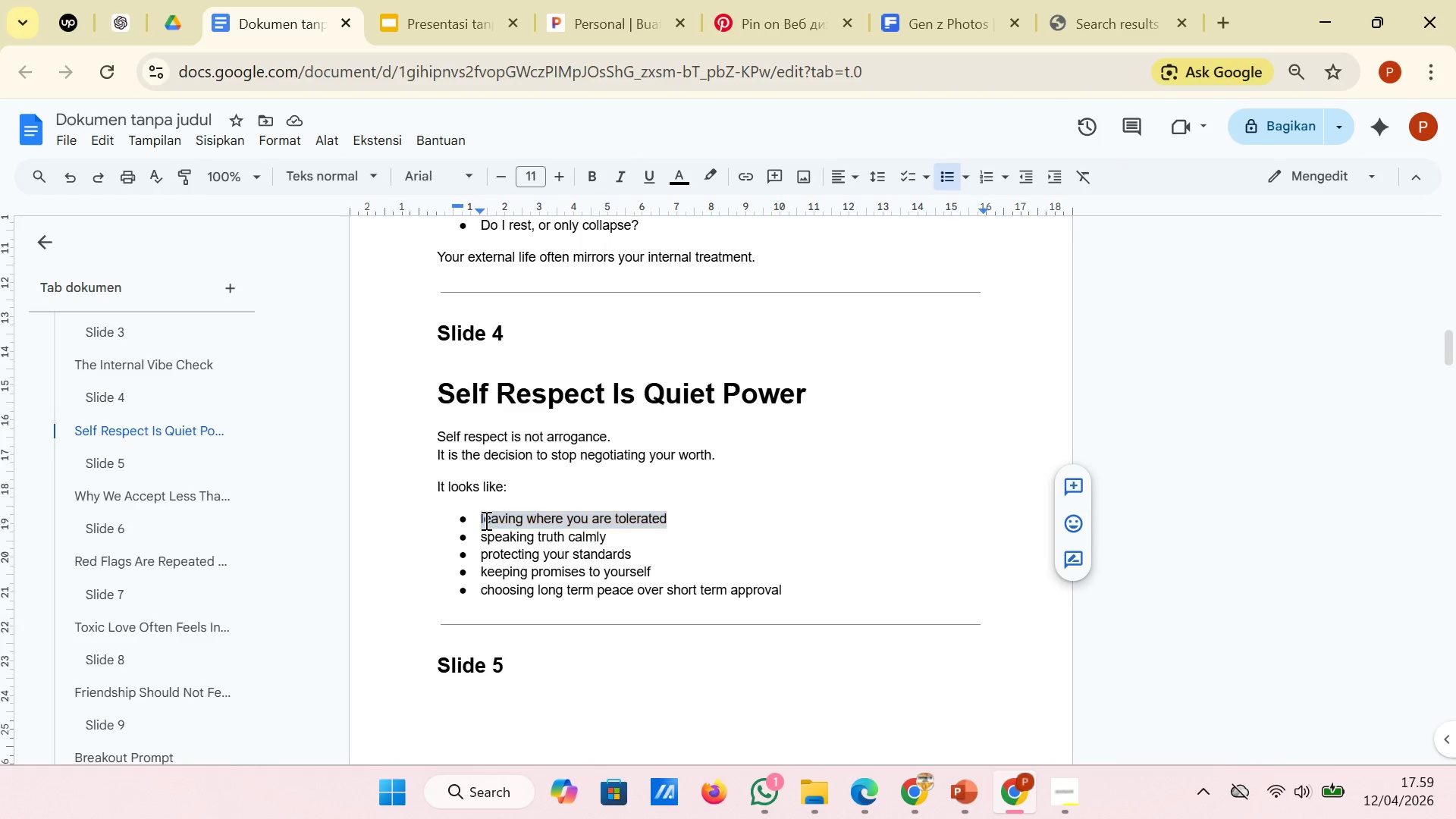 
right_click([485, 520])
 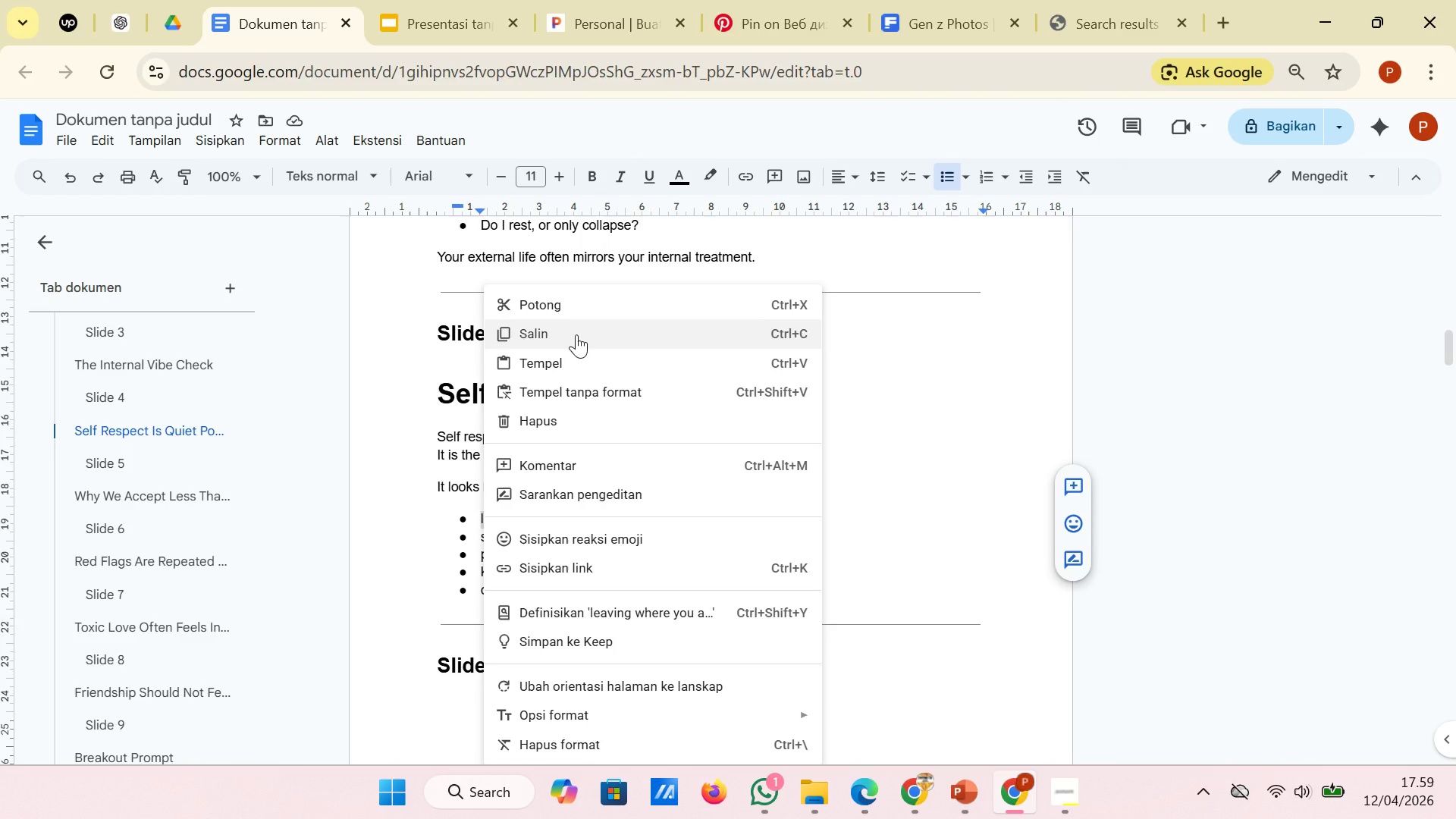 
left_click([576, 334])
 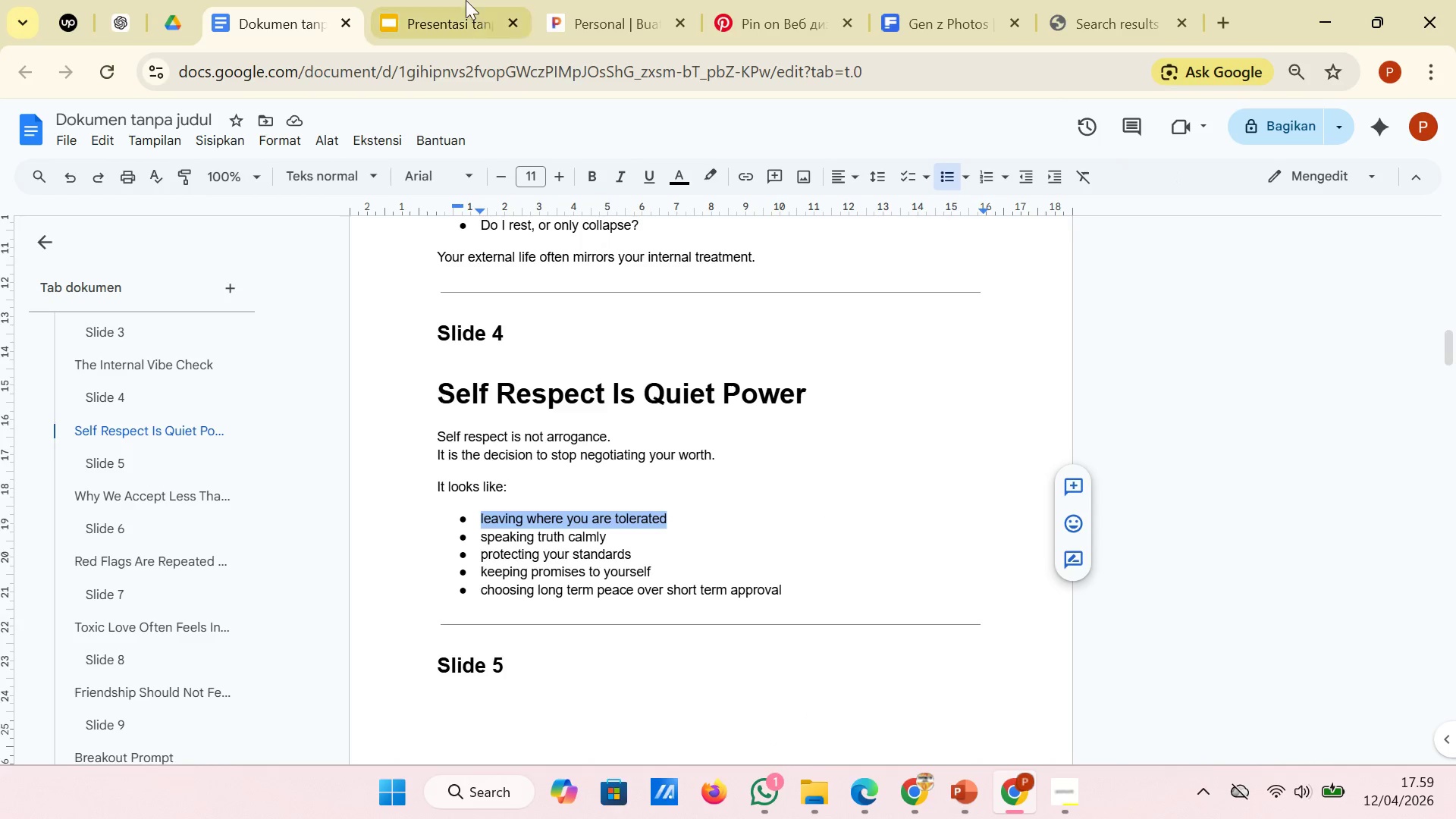 
left_click([463, 0])
 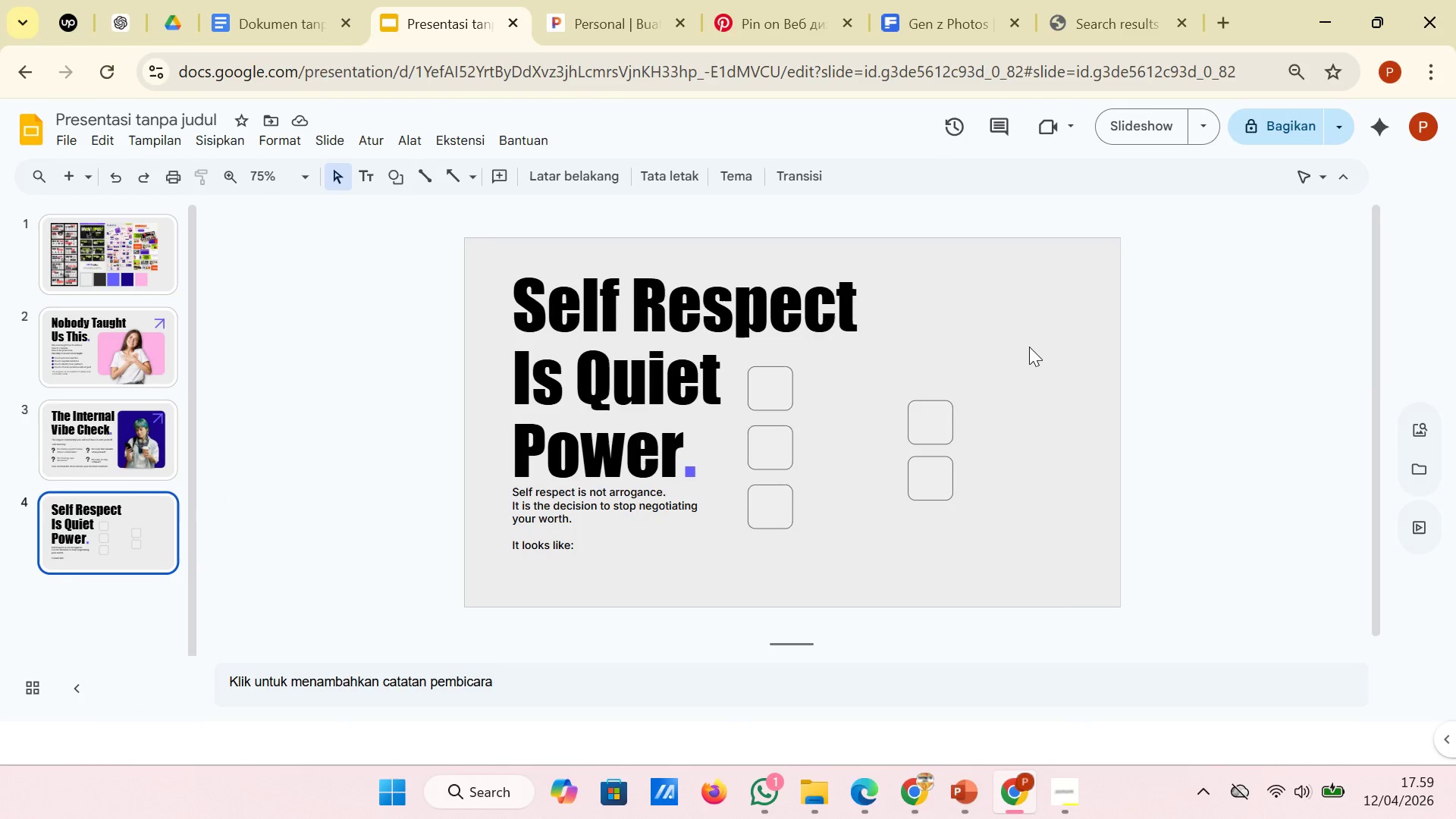 
right_click([1029, 347])
 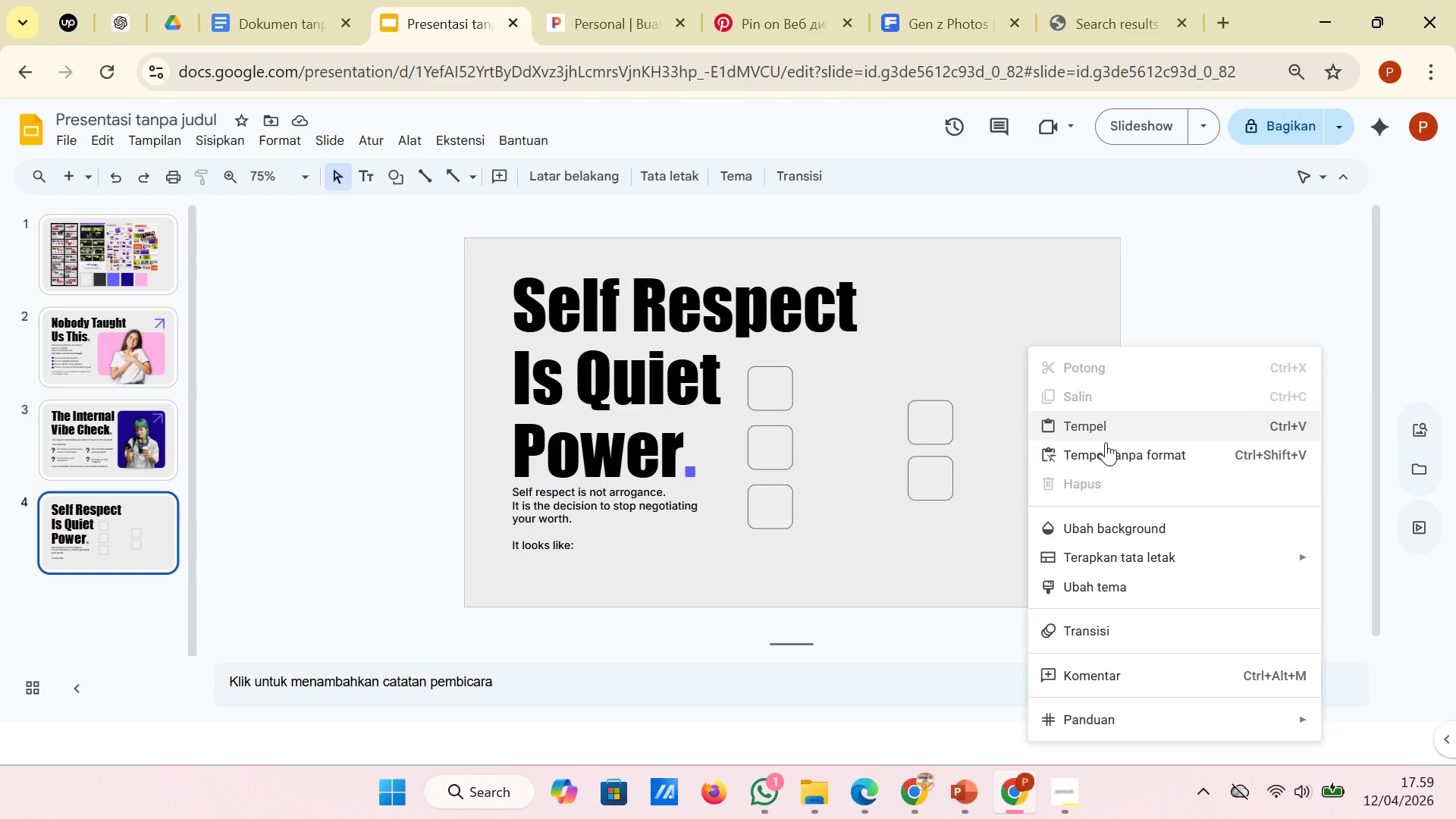 
left_click([1106, 456])
 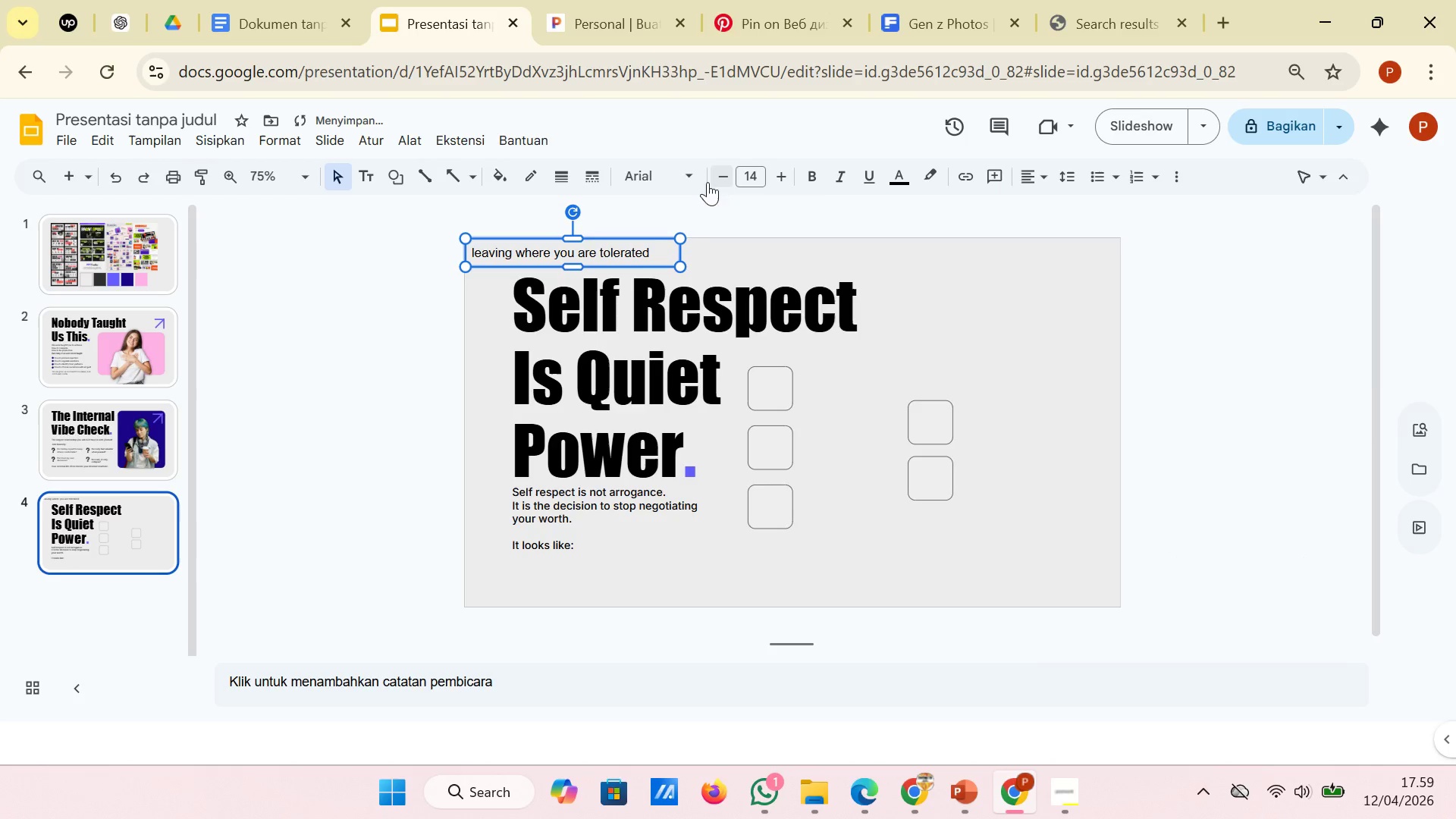 
left_click([692, 172])
 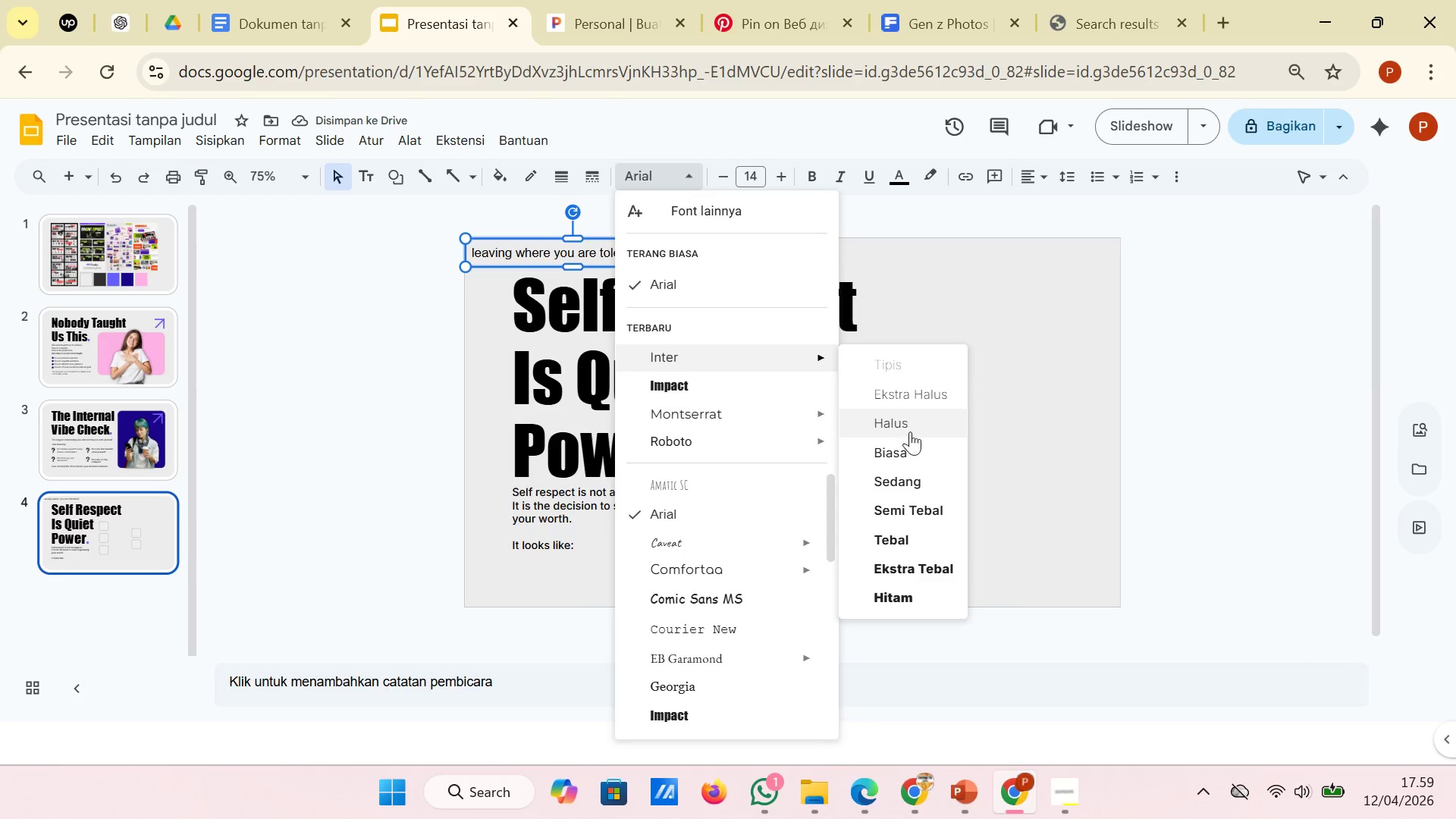 
left_click([912, 447])
 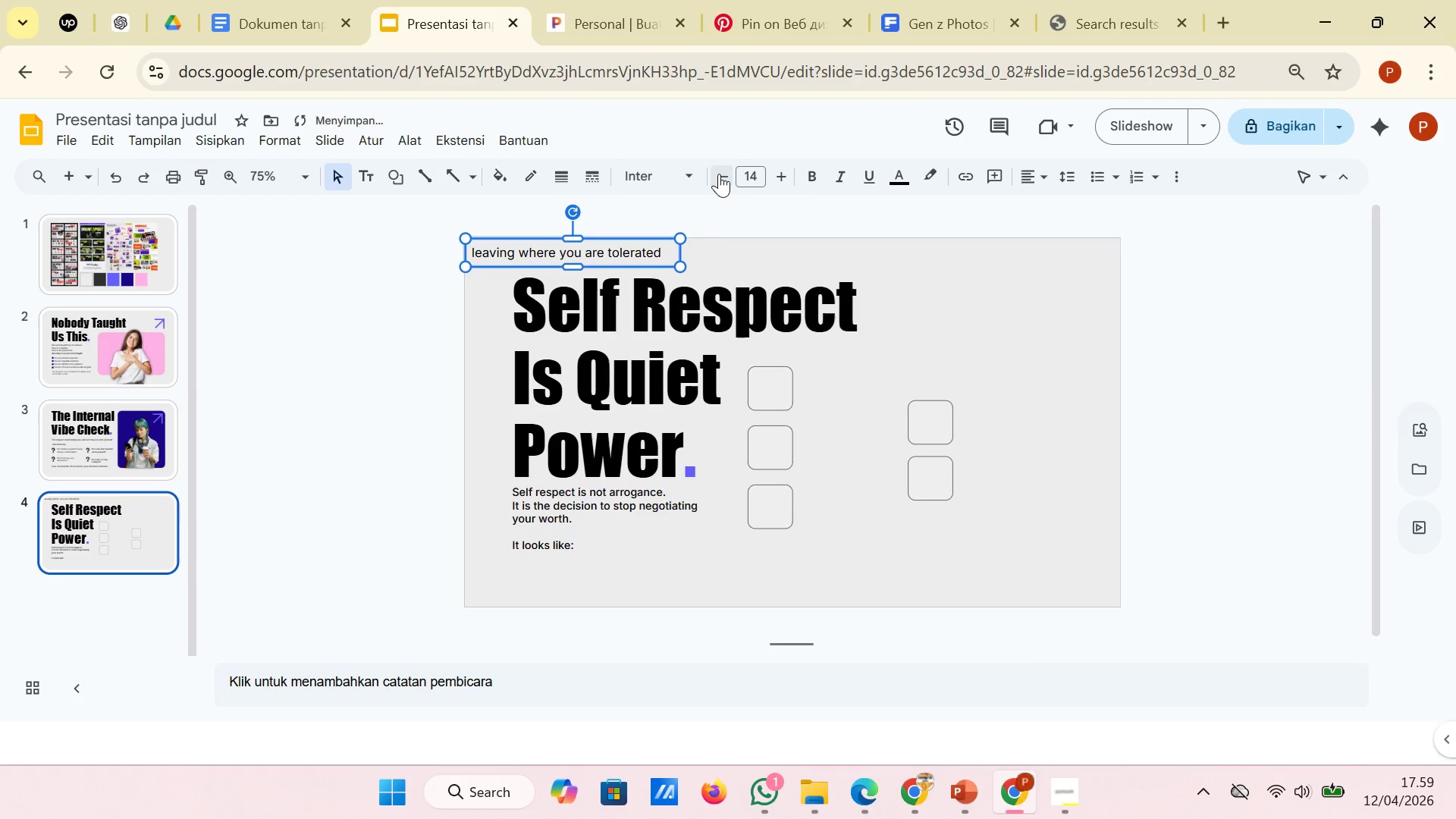 
double_click([719, 174])
 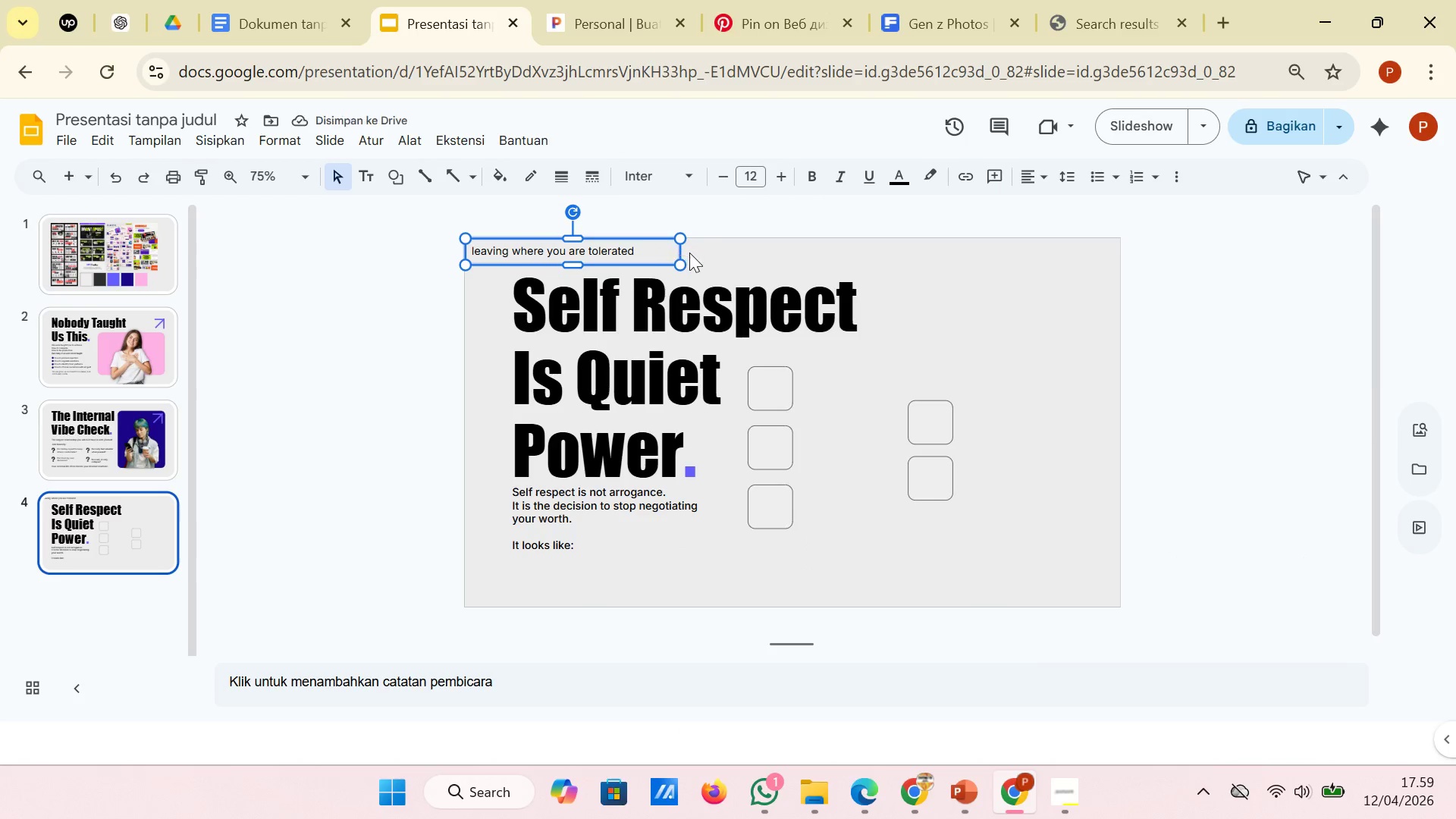 
left_click_drag(start_coordinate=[680, 250], to_coordinate=[608, 259])
 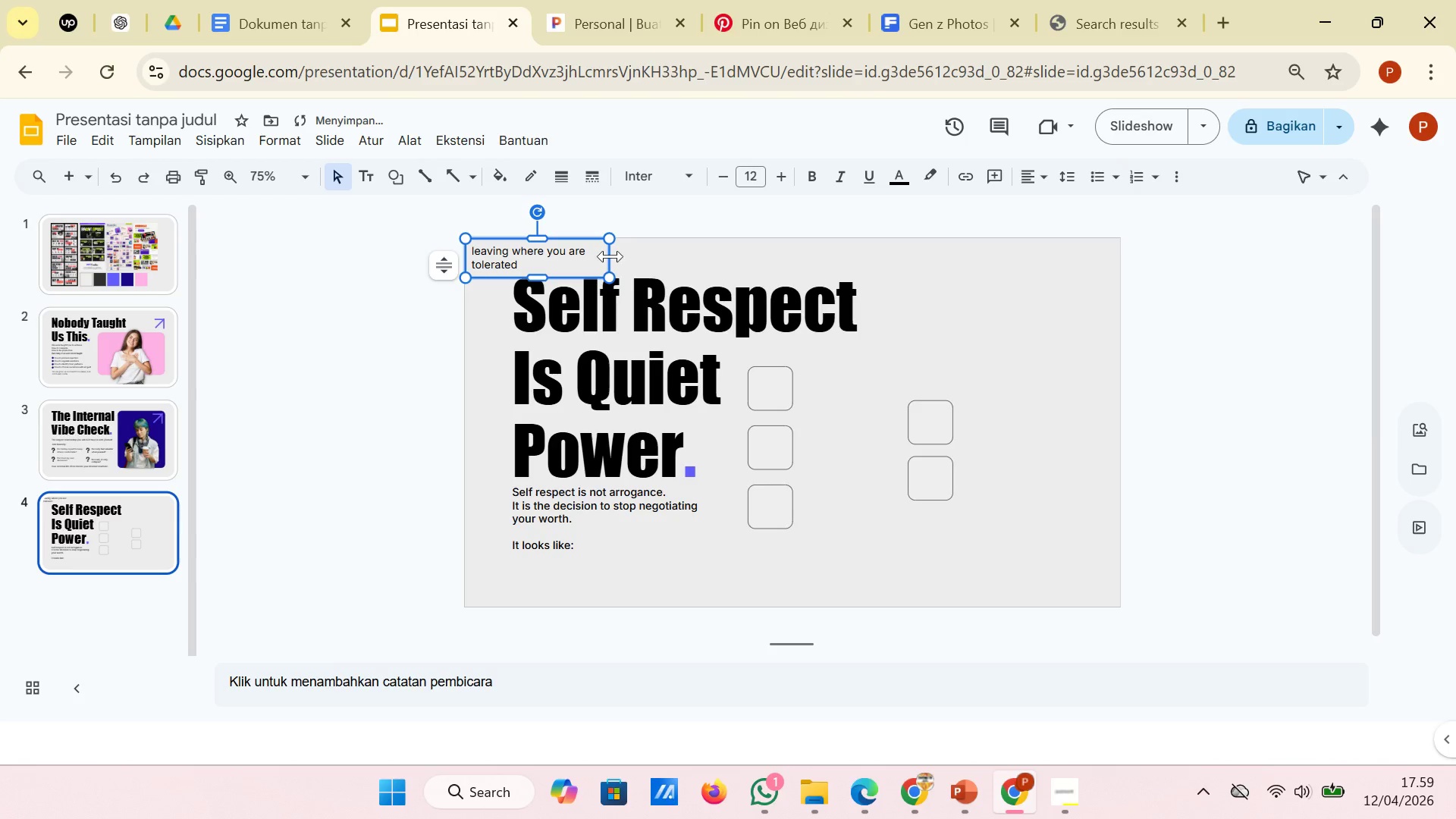 
left_click_drag(start_coordinate=[610, 256], to_coordinate=[578, 256])
 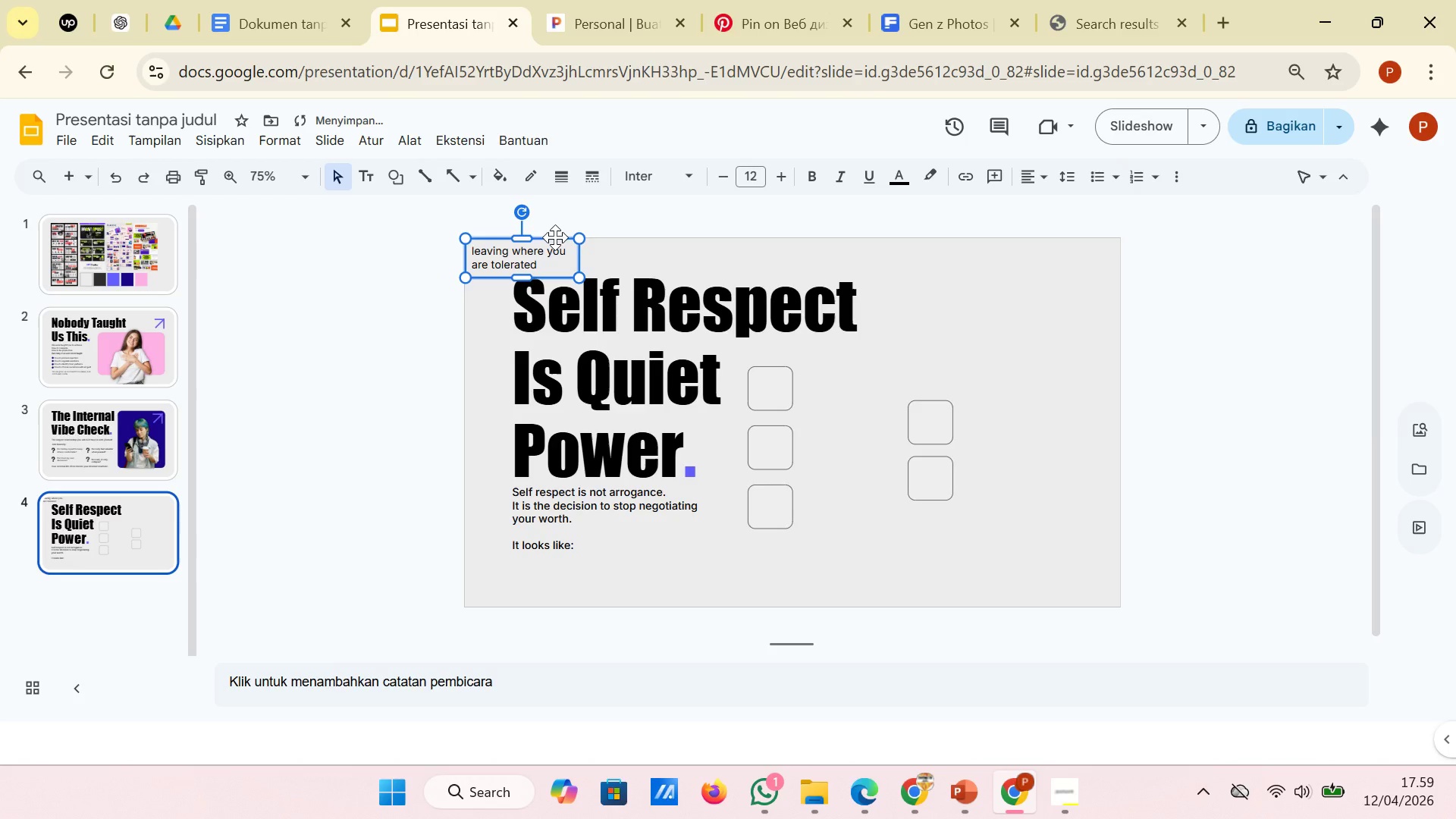 
left_click_drag(start_coordinate=[555, 237], to_coordinate=[886, 369])
 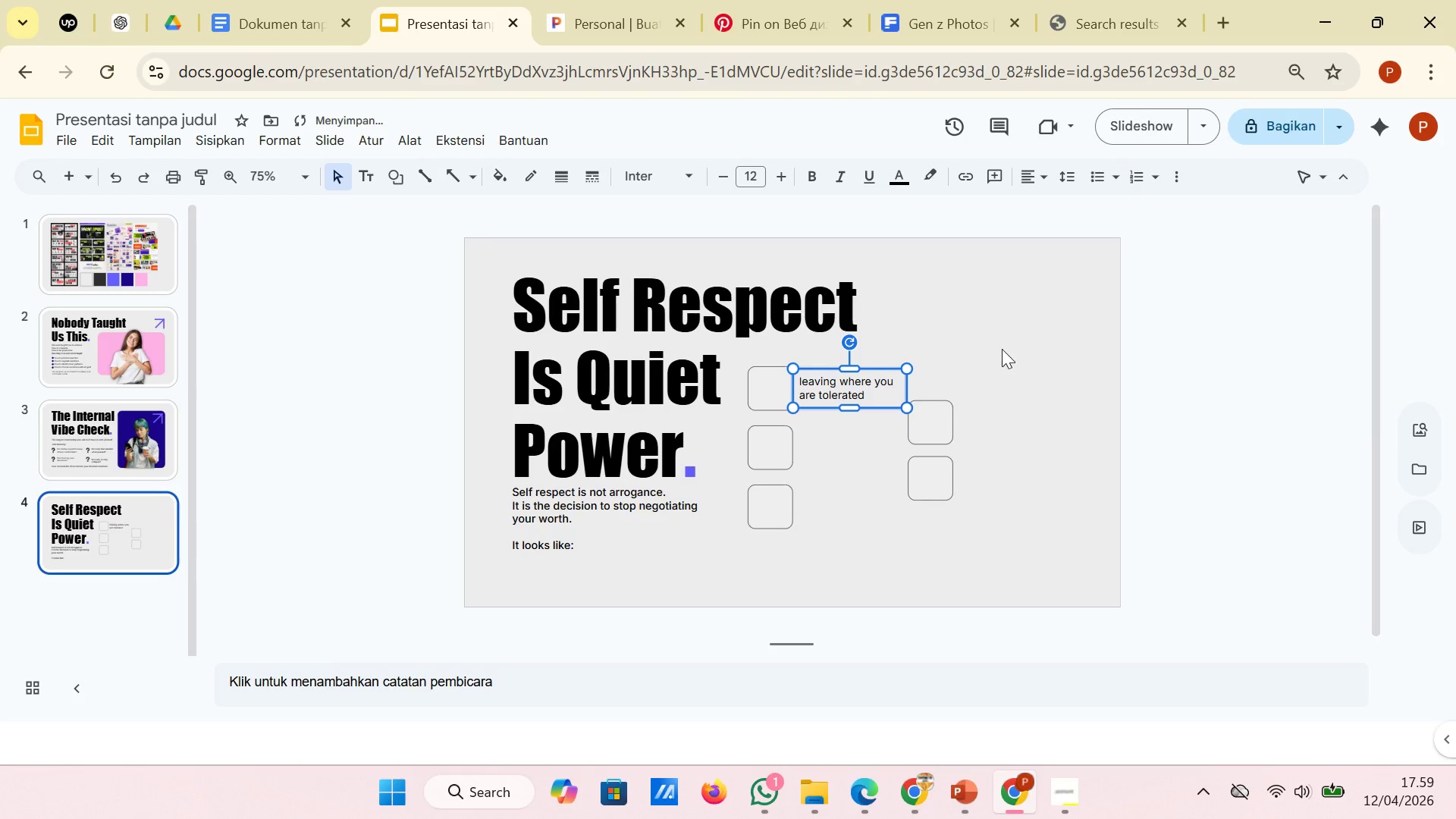 
left_click([1002, 349])
 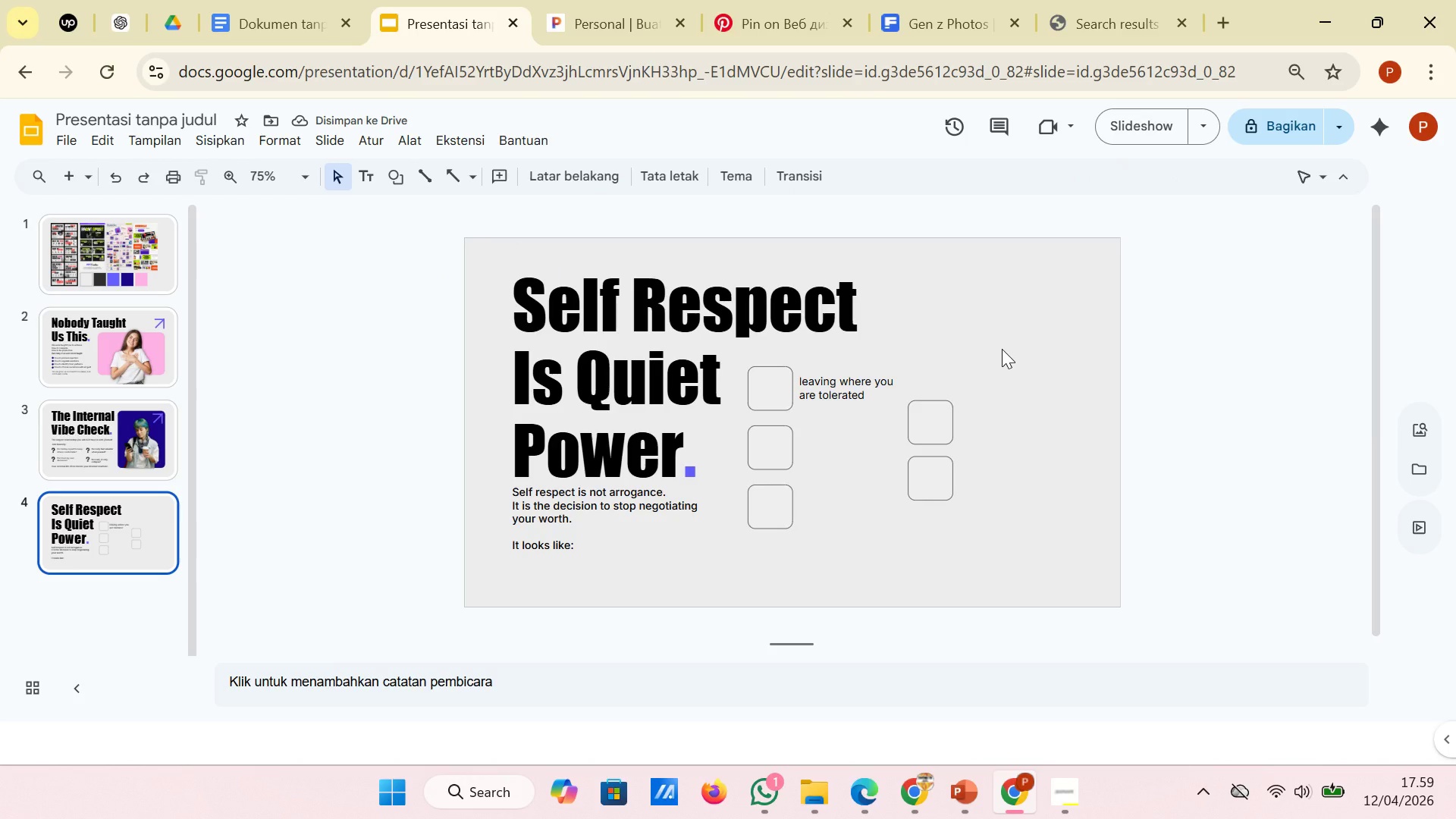 
wait(9.03)
 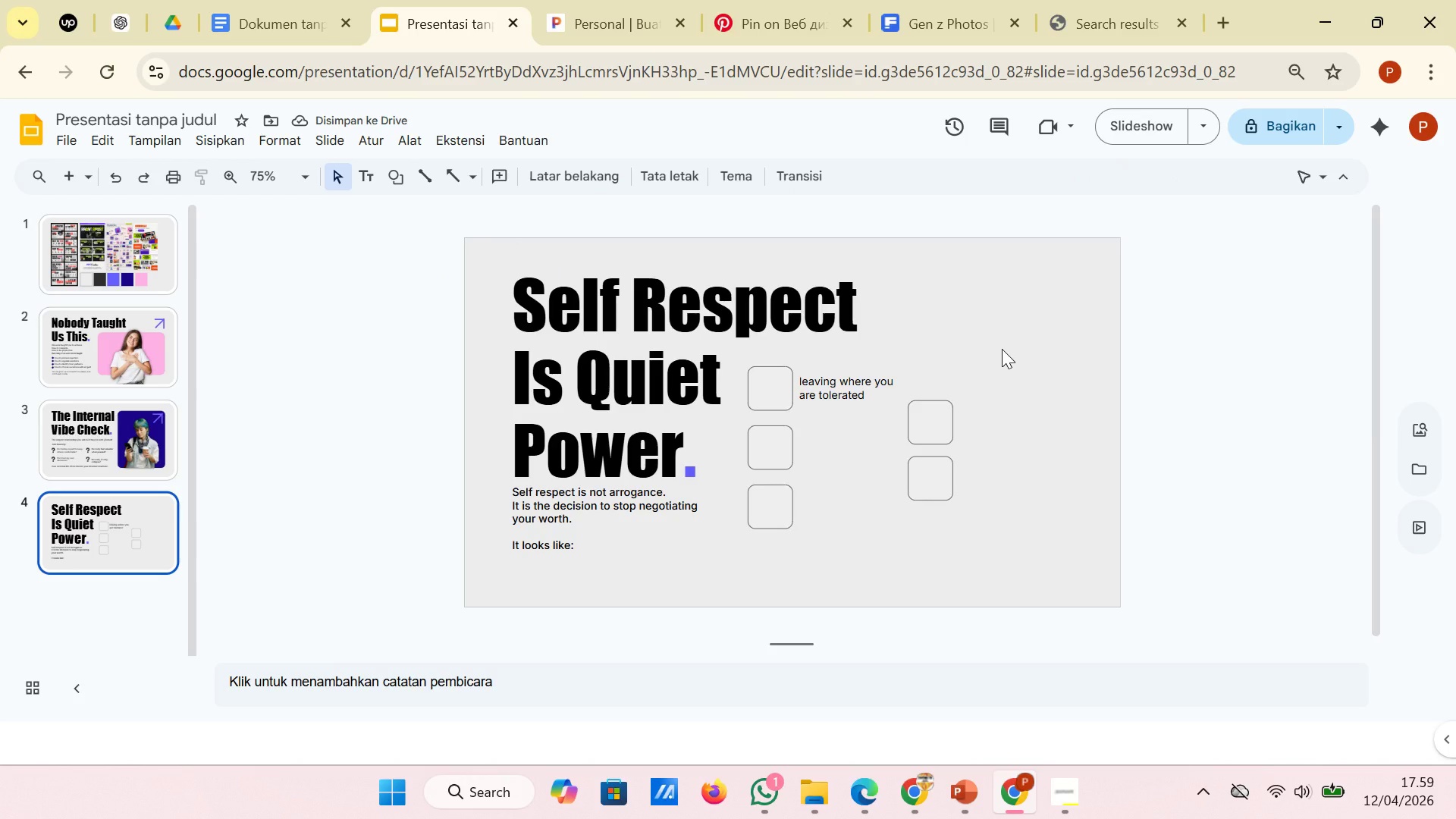 
left_click([275, 0])
 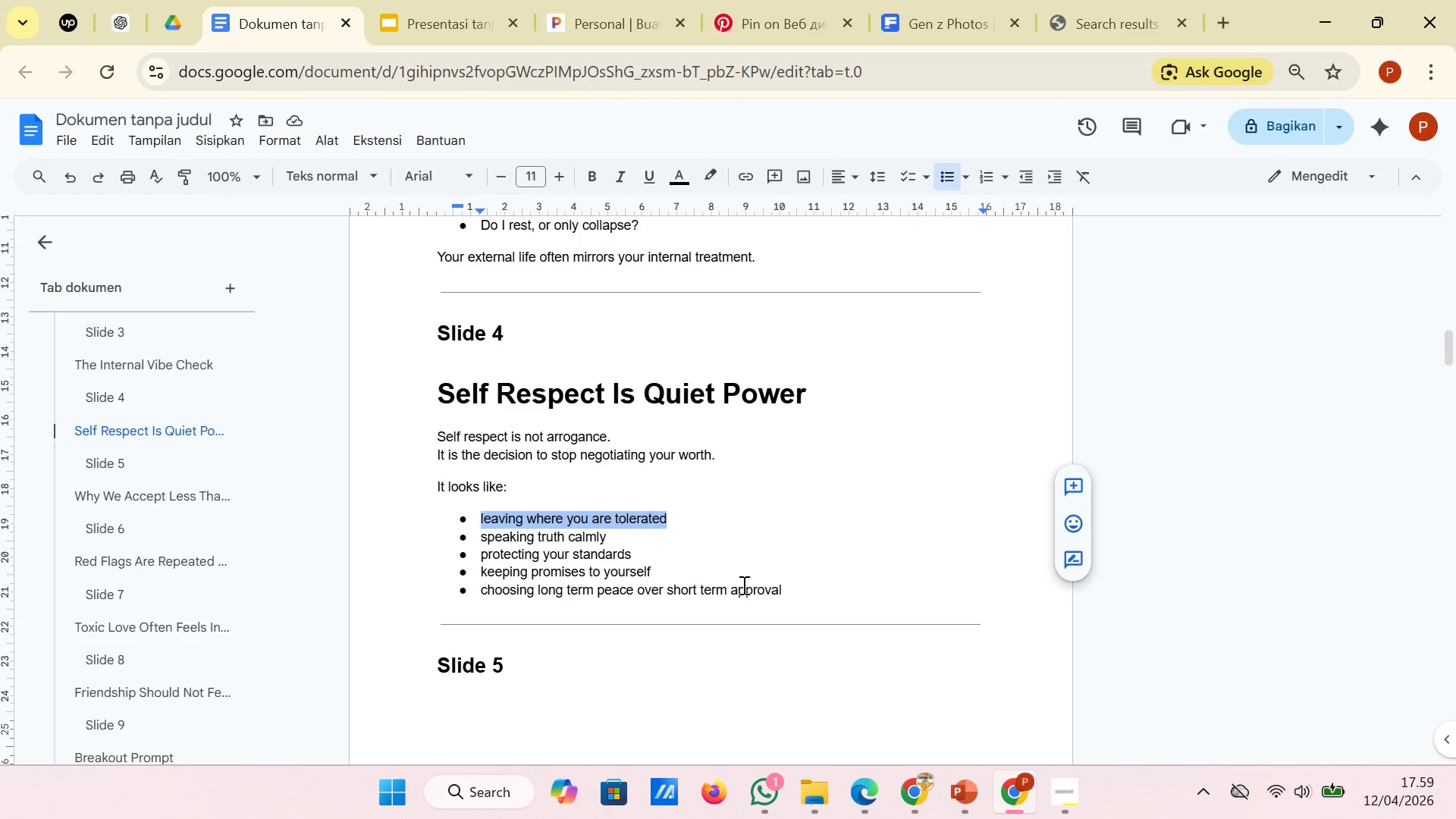 
left_click_drag(start_coordinate=[813, 595], to_coordinate=[480, 603])
 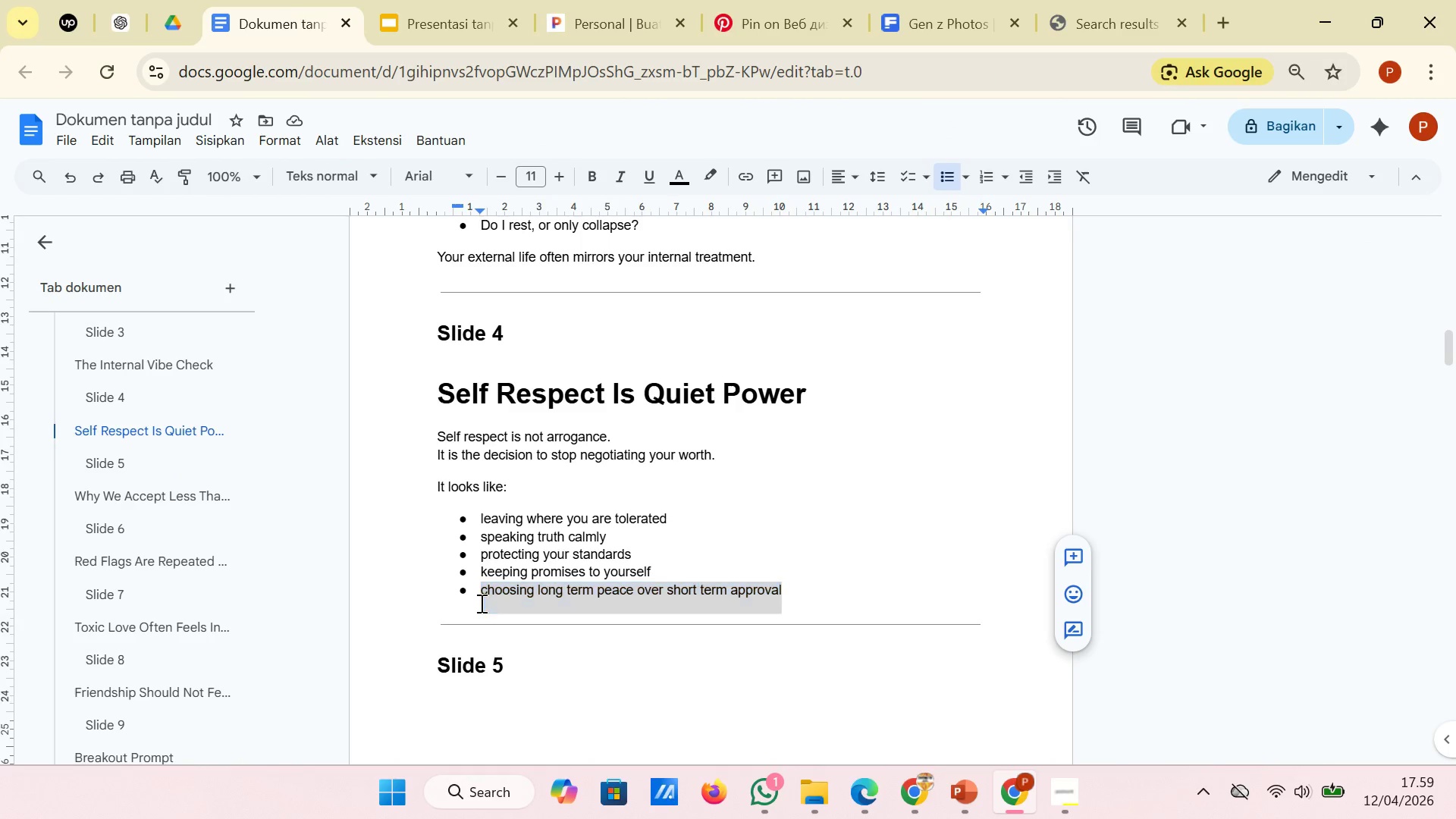 
right_click([480, 603])
 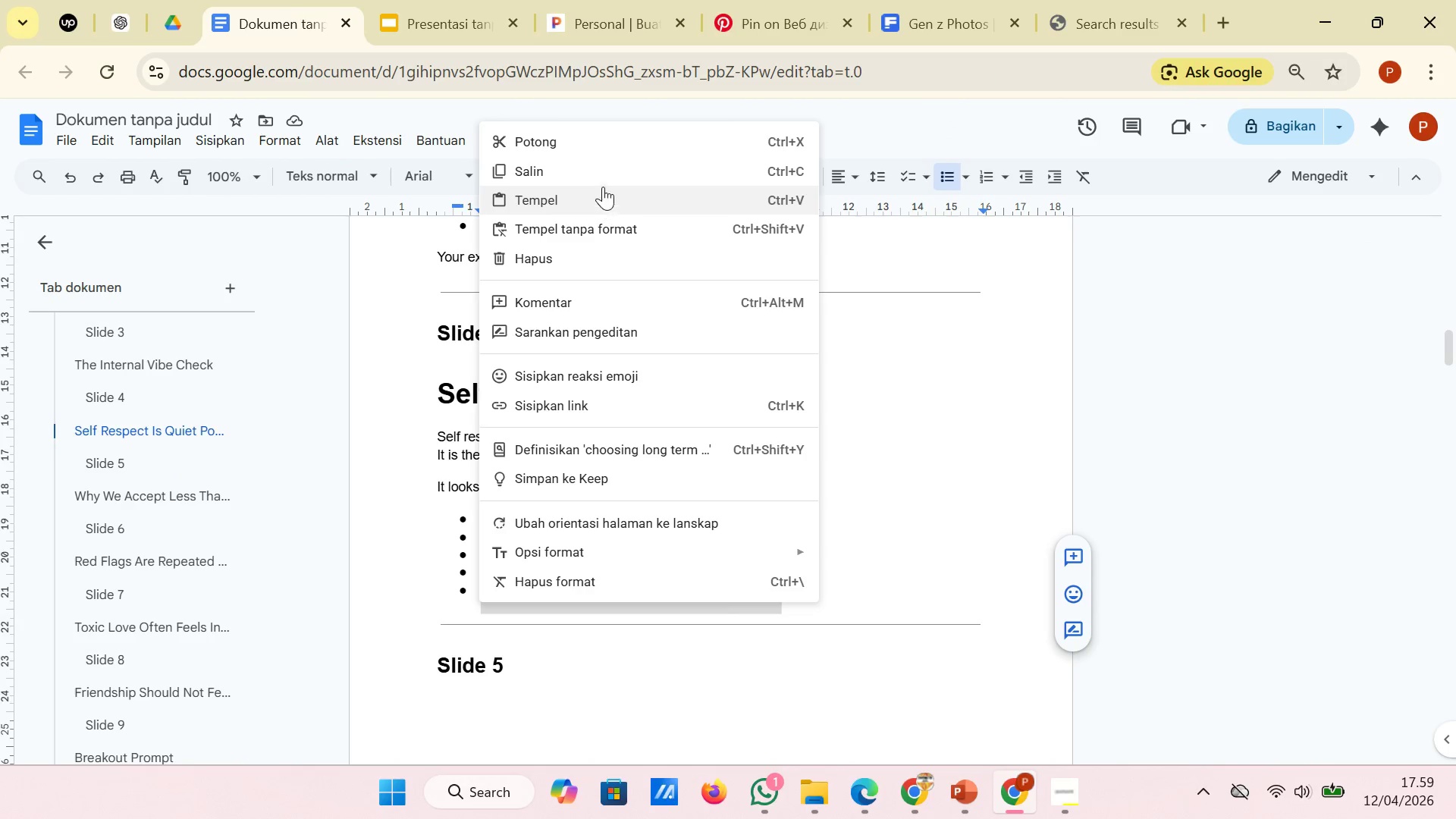 
left_click([601, 179])
 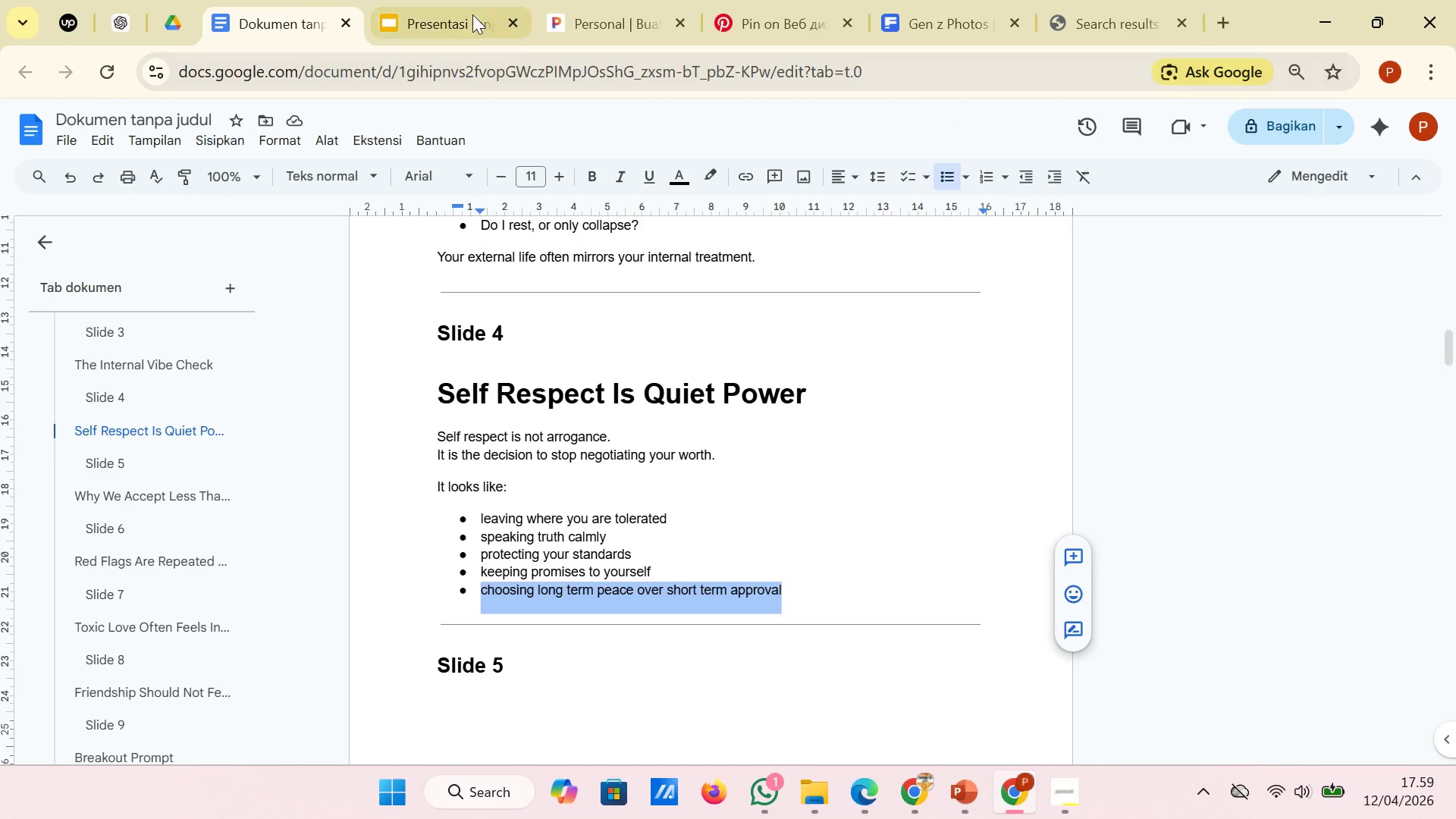 
left_click([472, 13])
 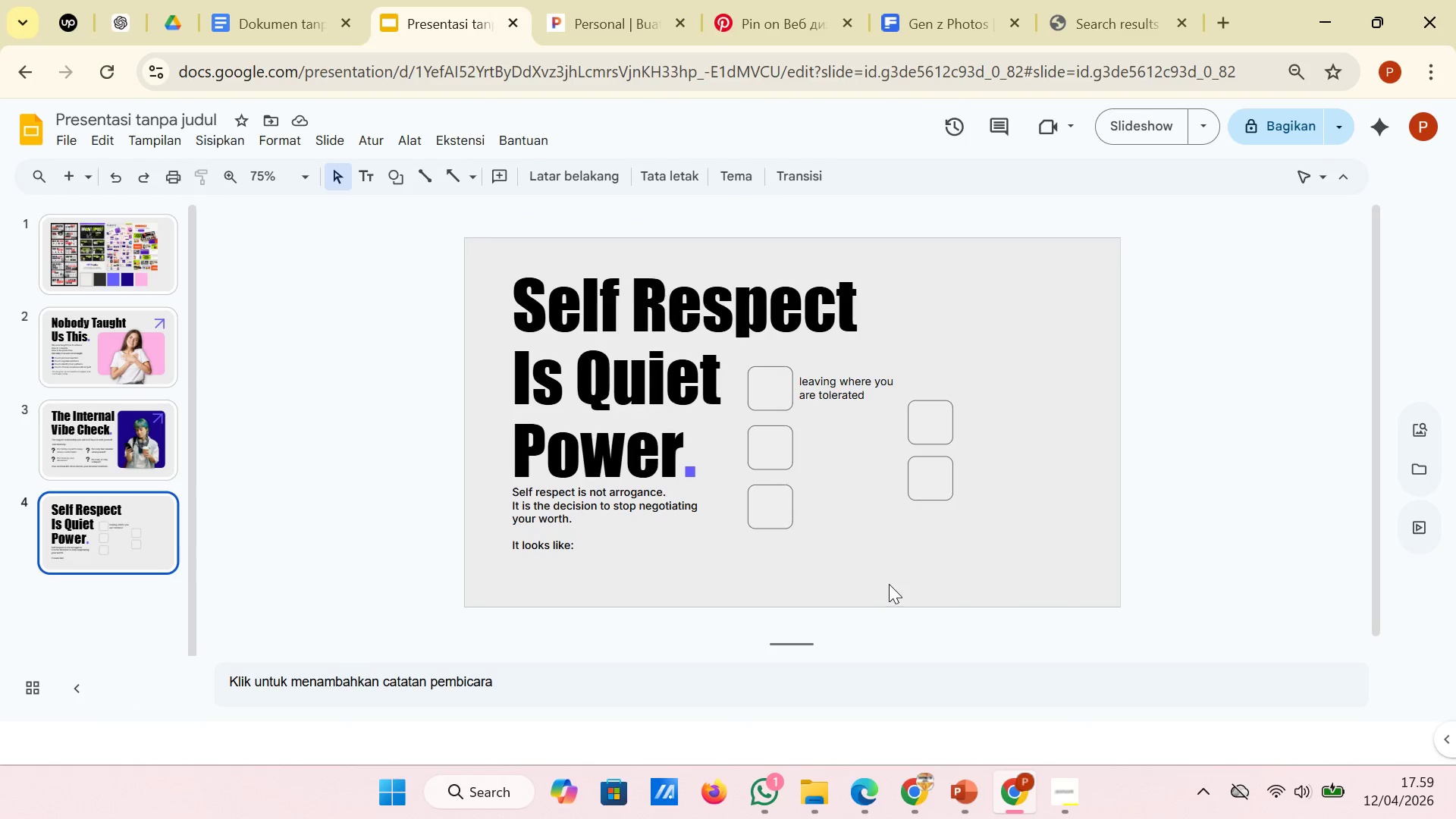 
right_click([883, 571])
 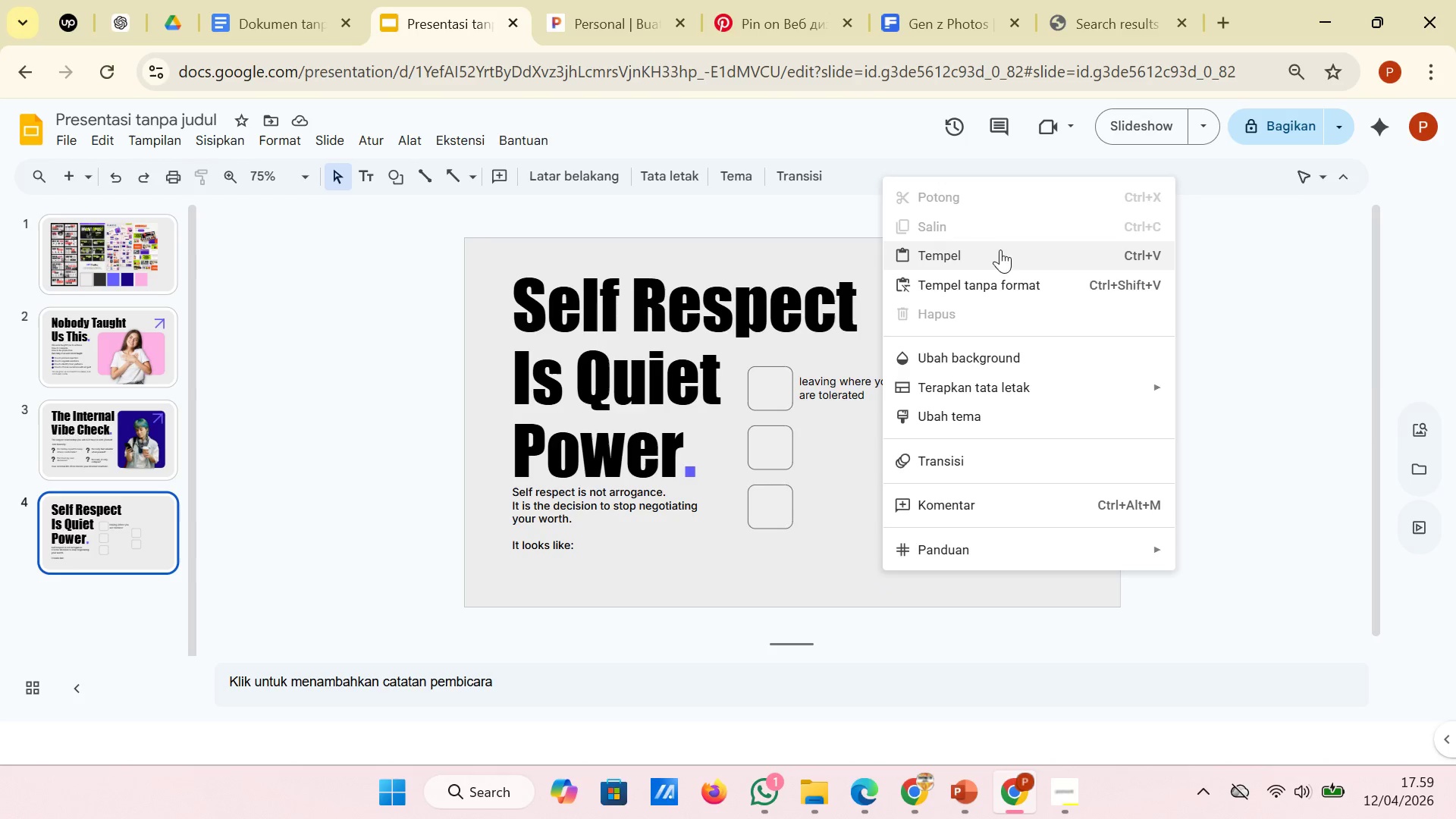 
left_click([1006, 275])
 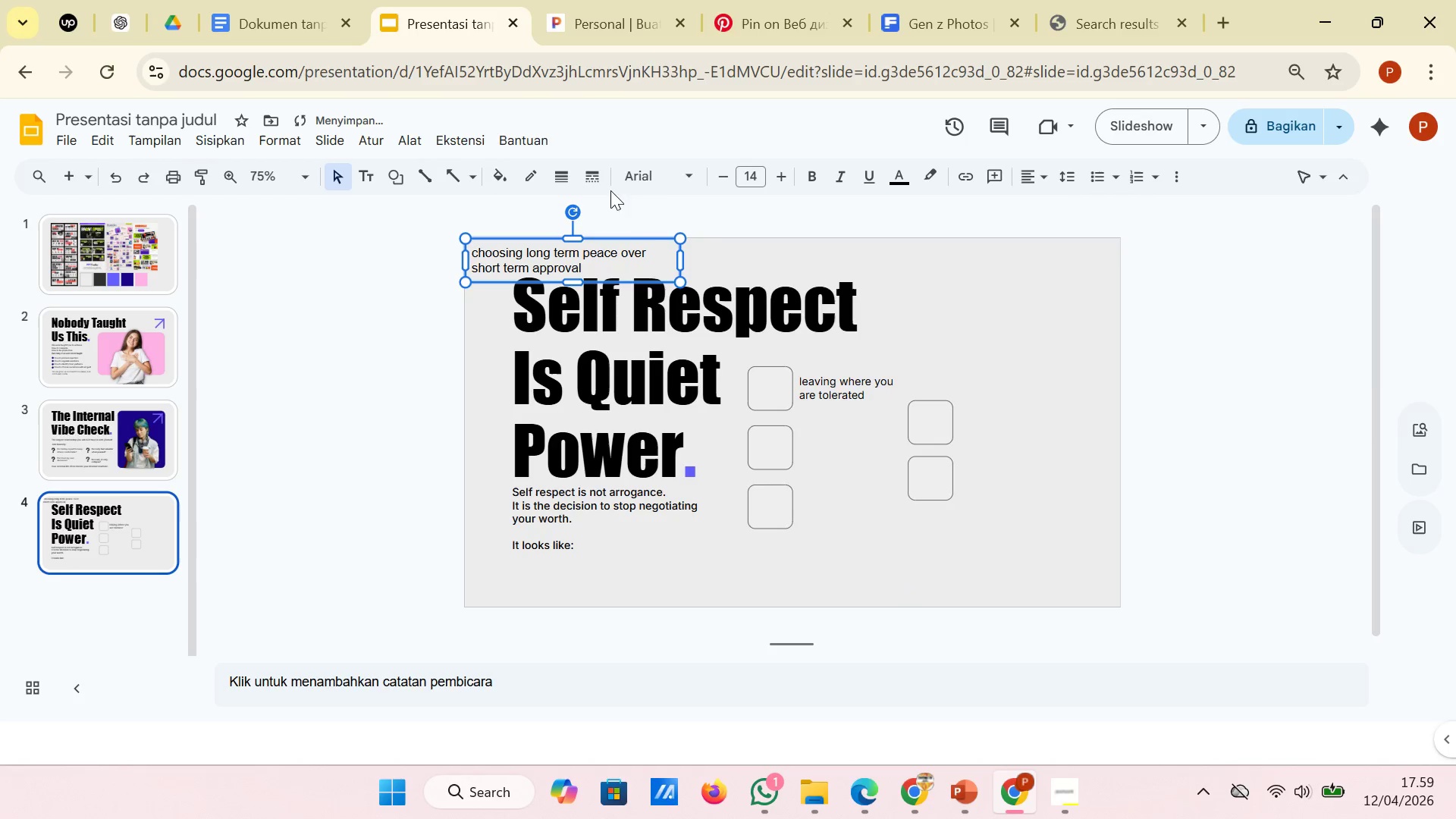 
left_click([661, 176])
 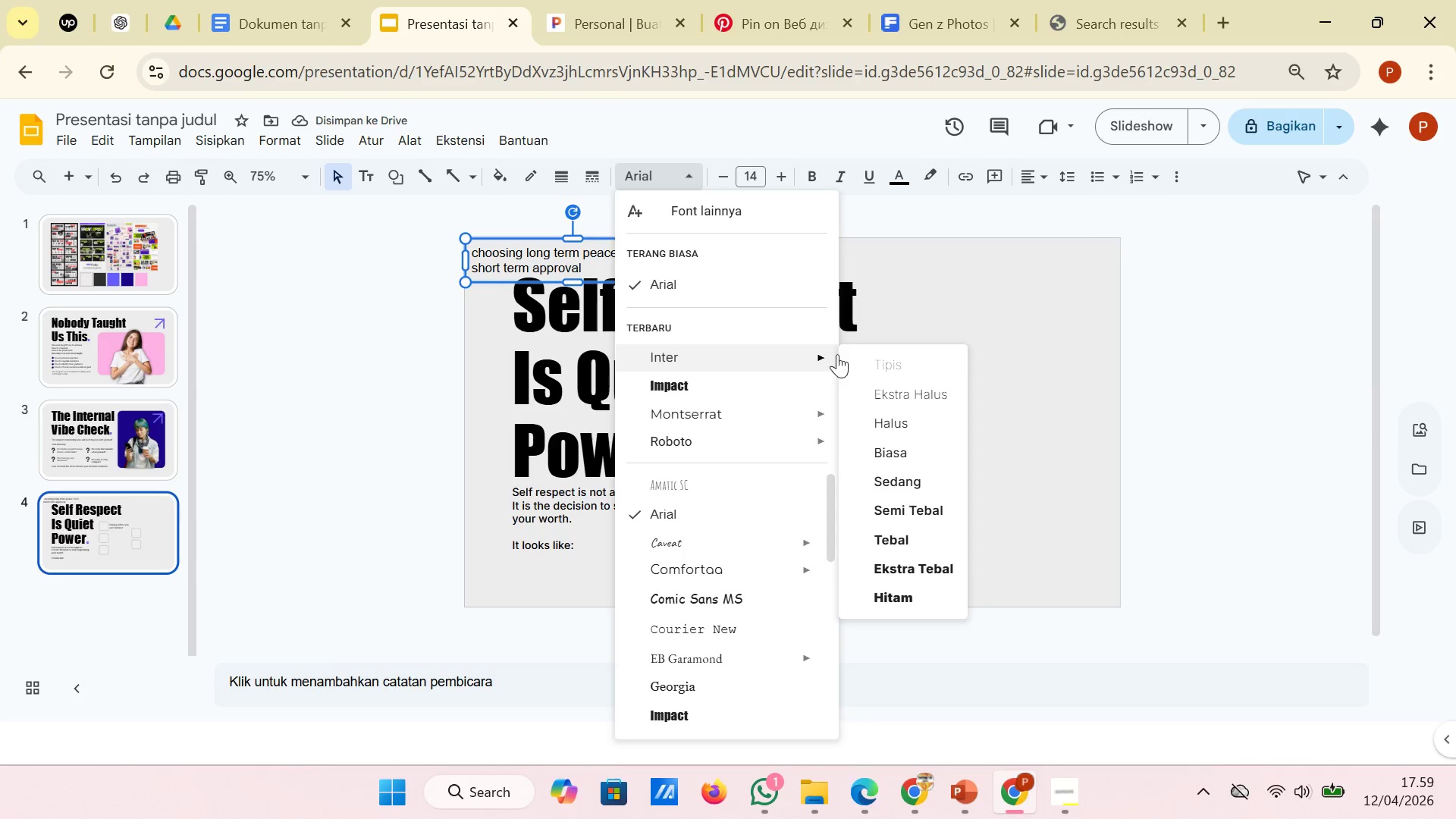 
wait(5.25)
 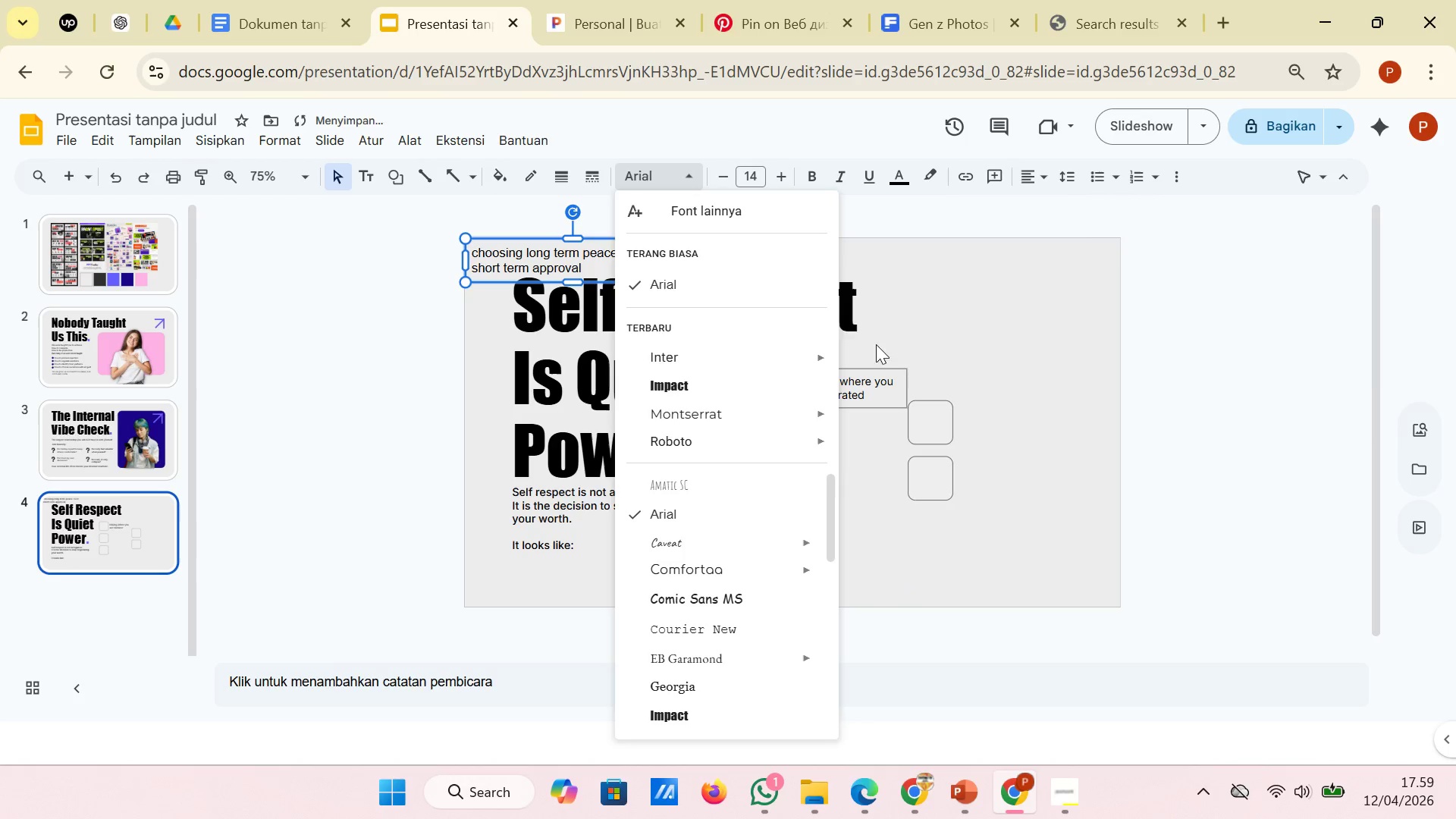 
left_click([891, 456])
 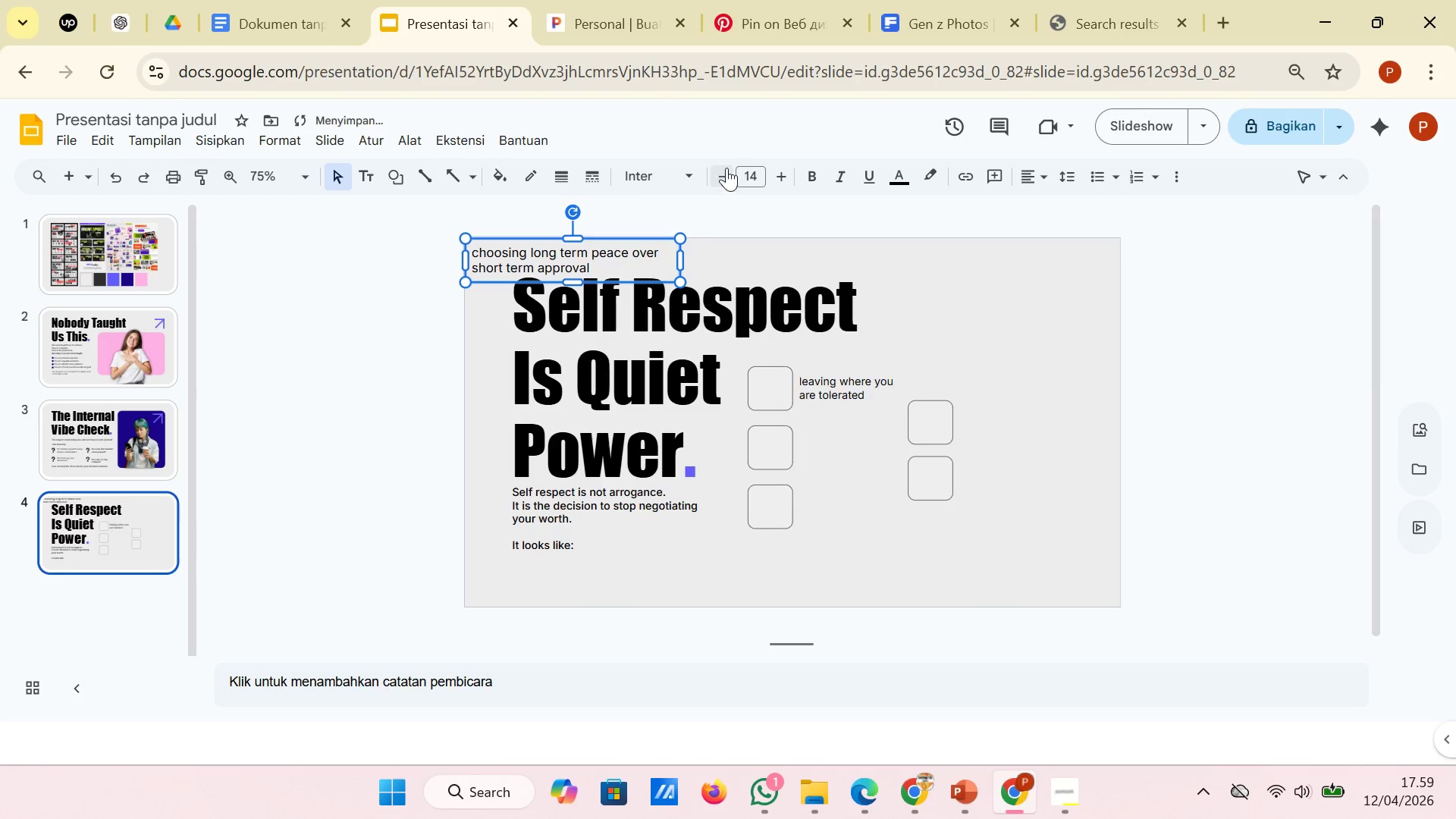 
double_click([720, 165])
 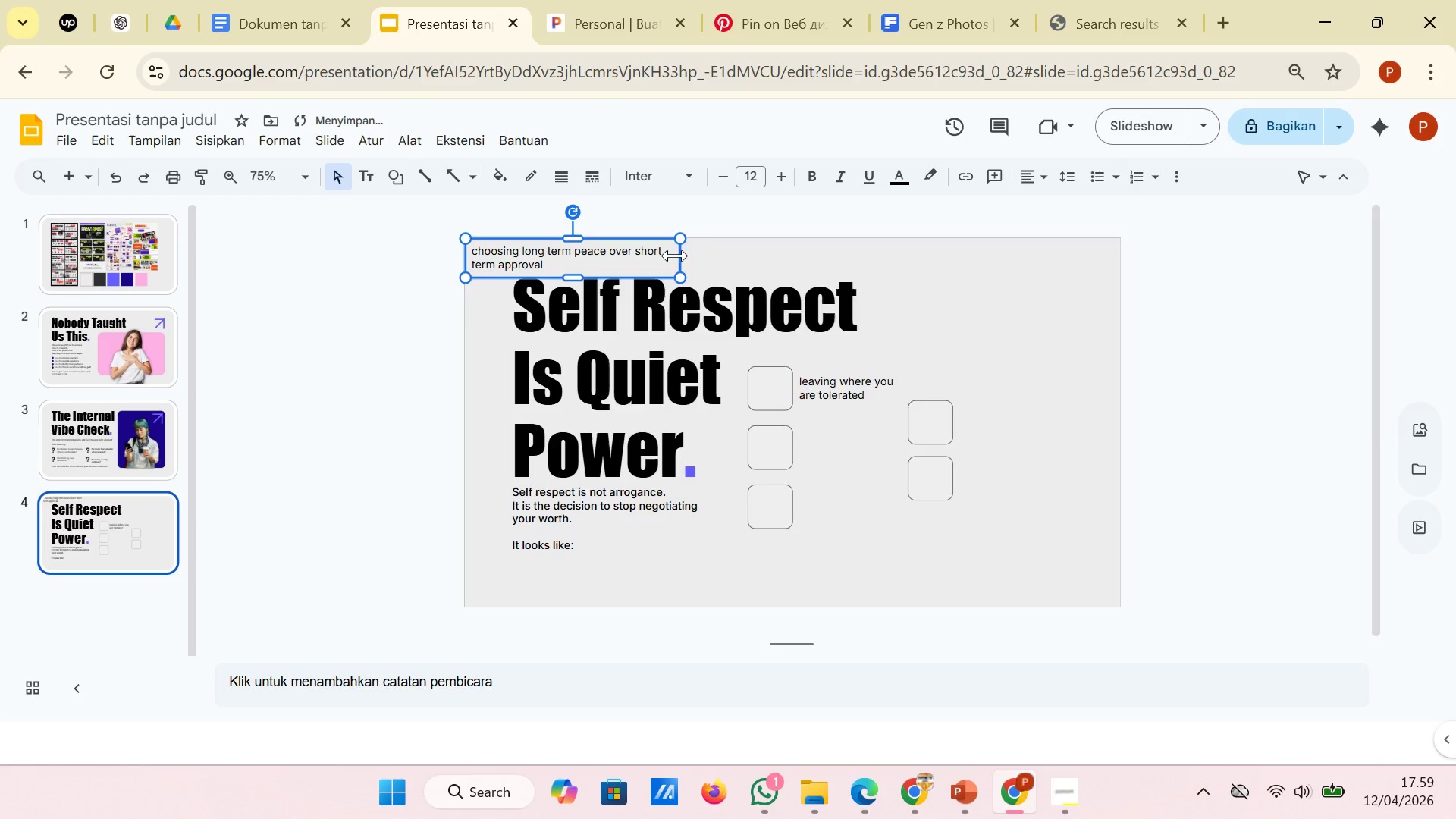 
left_click_drag(start_coordinate=[675, 256], to_coordinate=[671, 256])
 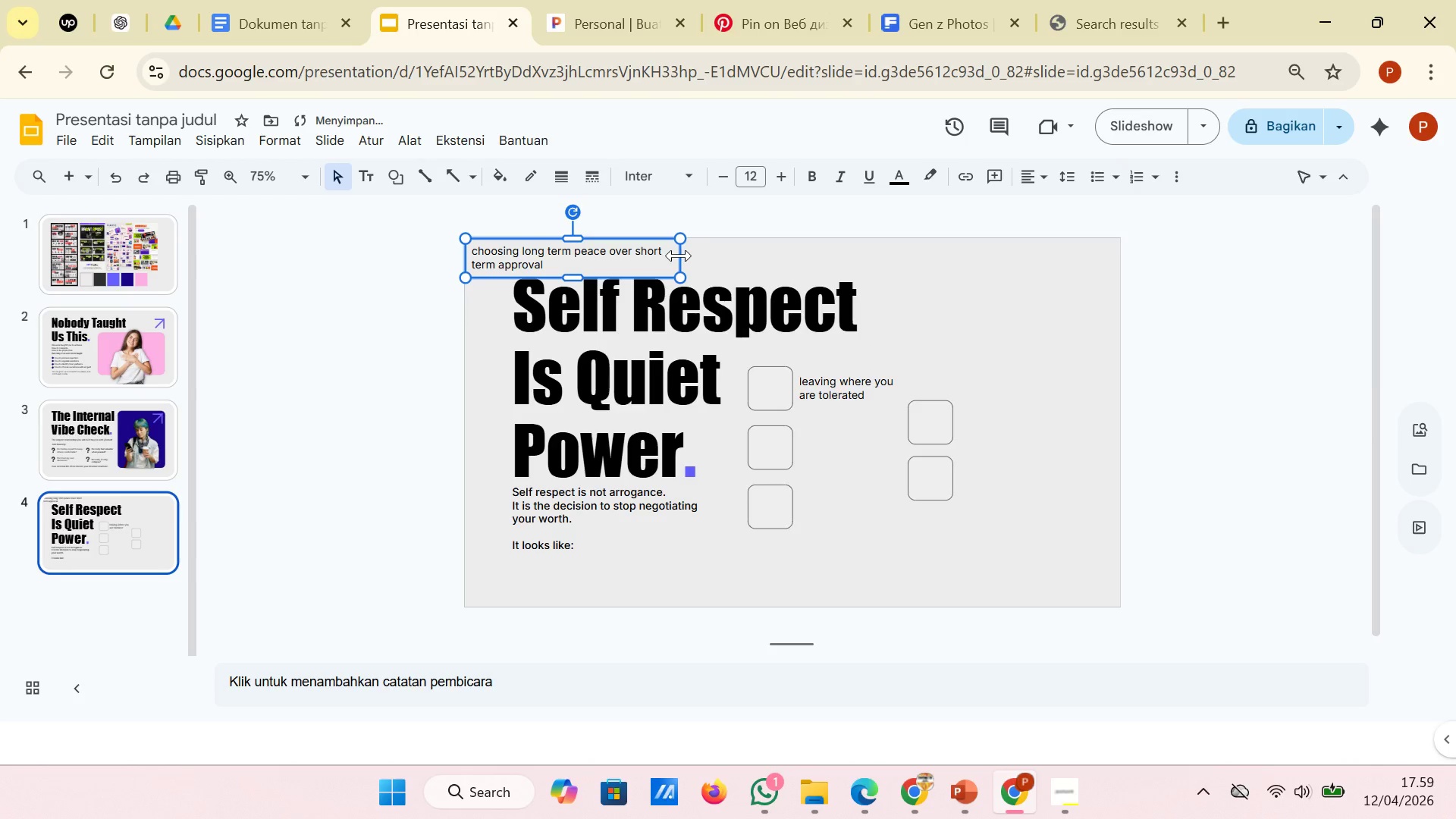 
left_click_drag(start_coordinate=[679, 256], to_coordinate=[627, 257])
 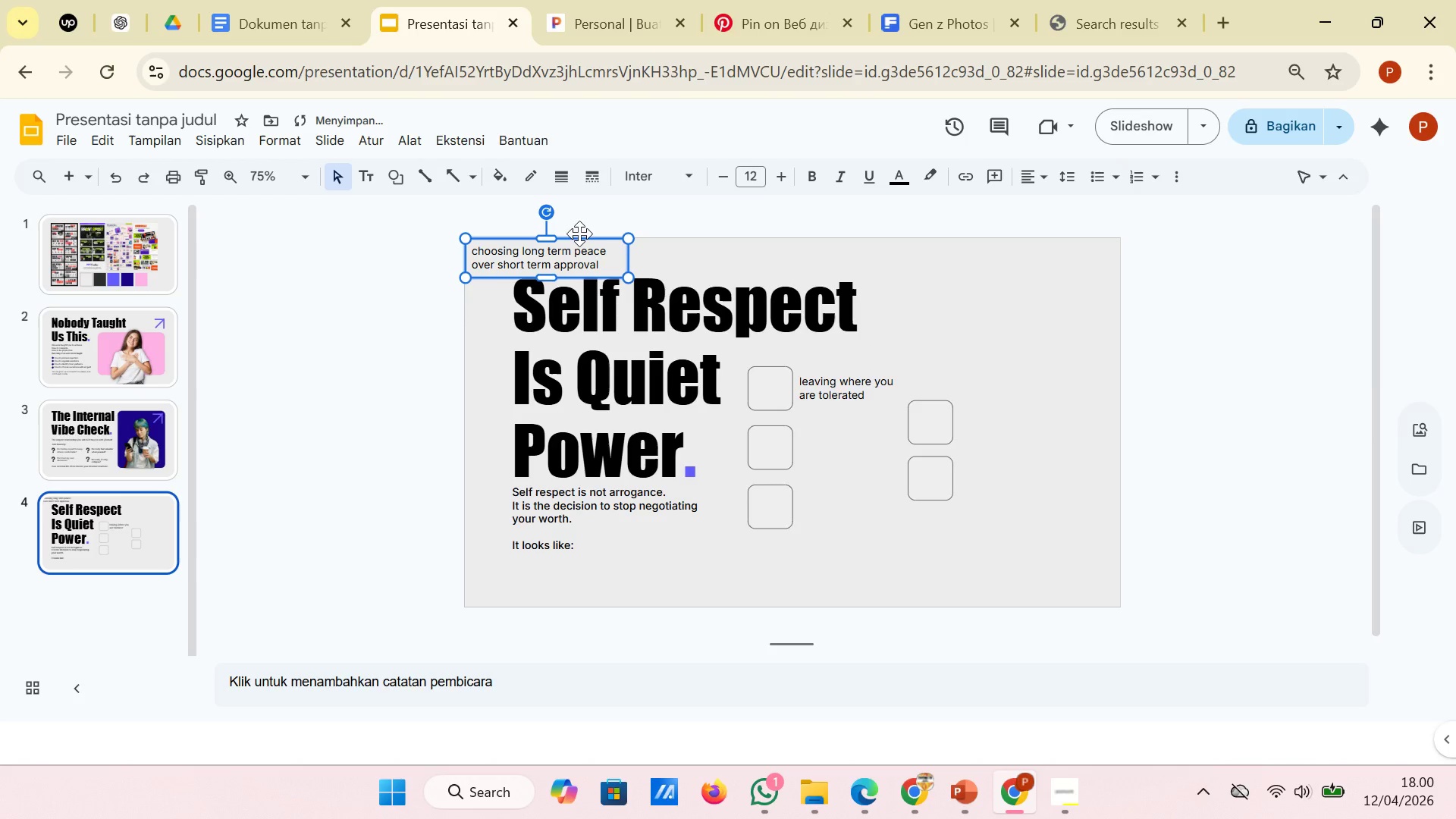 
left_click_drag(start_coordinate=[579, 234], to_coordinate=[915, 479])
 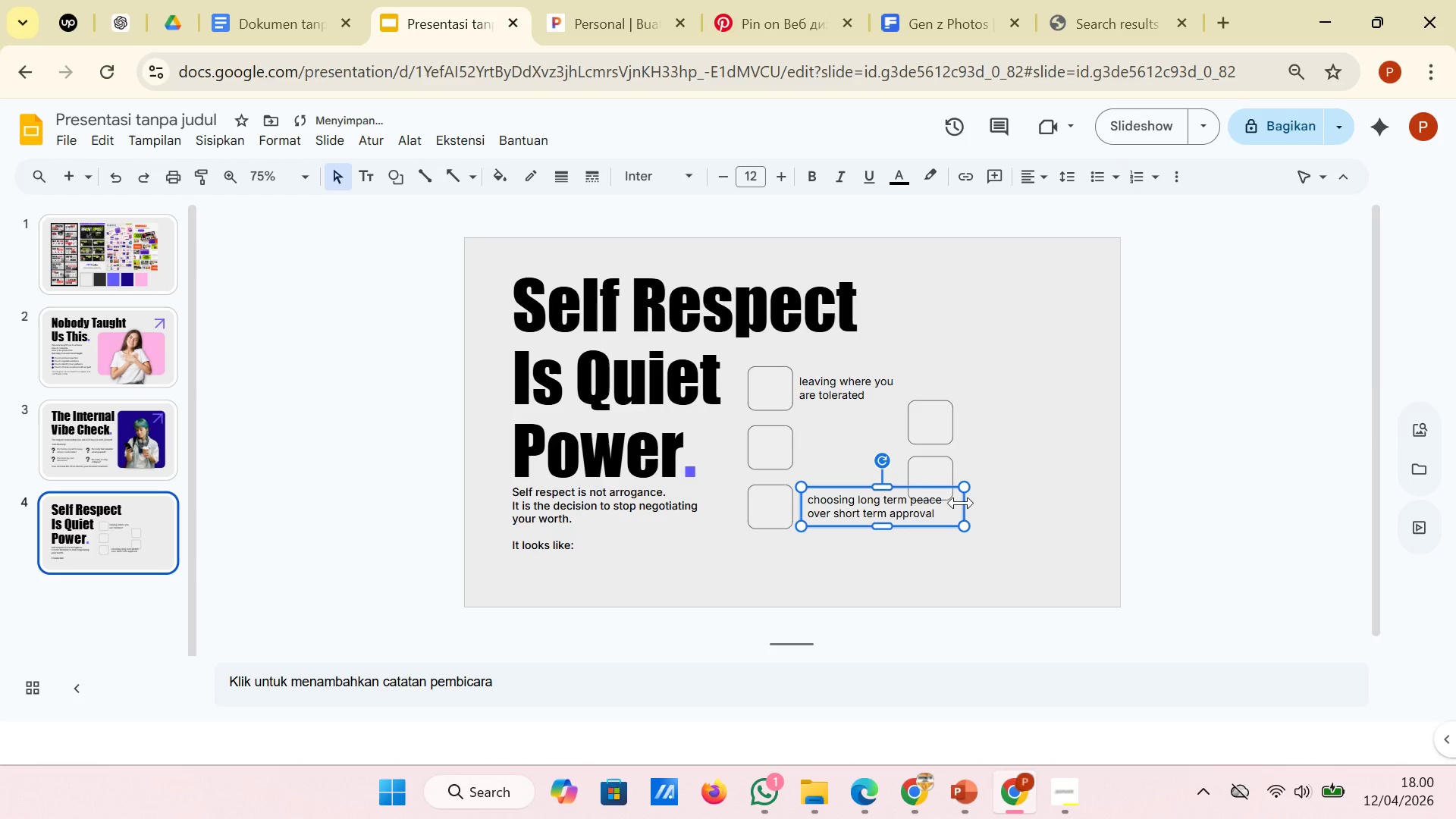 
left_click_drag(start_coordinate=[961, 503], to_coordinate=[1053, 506])
 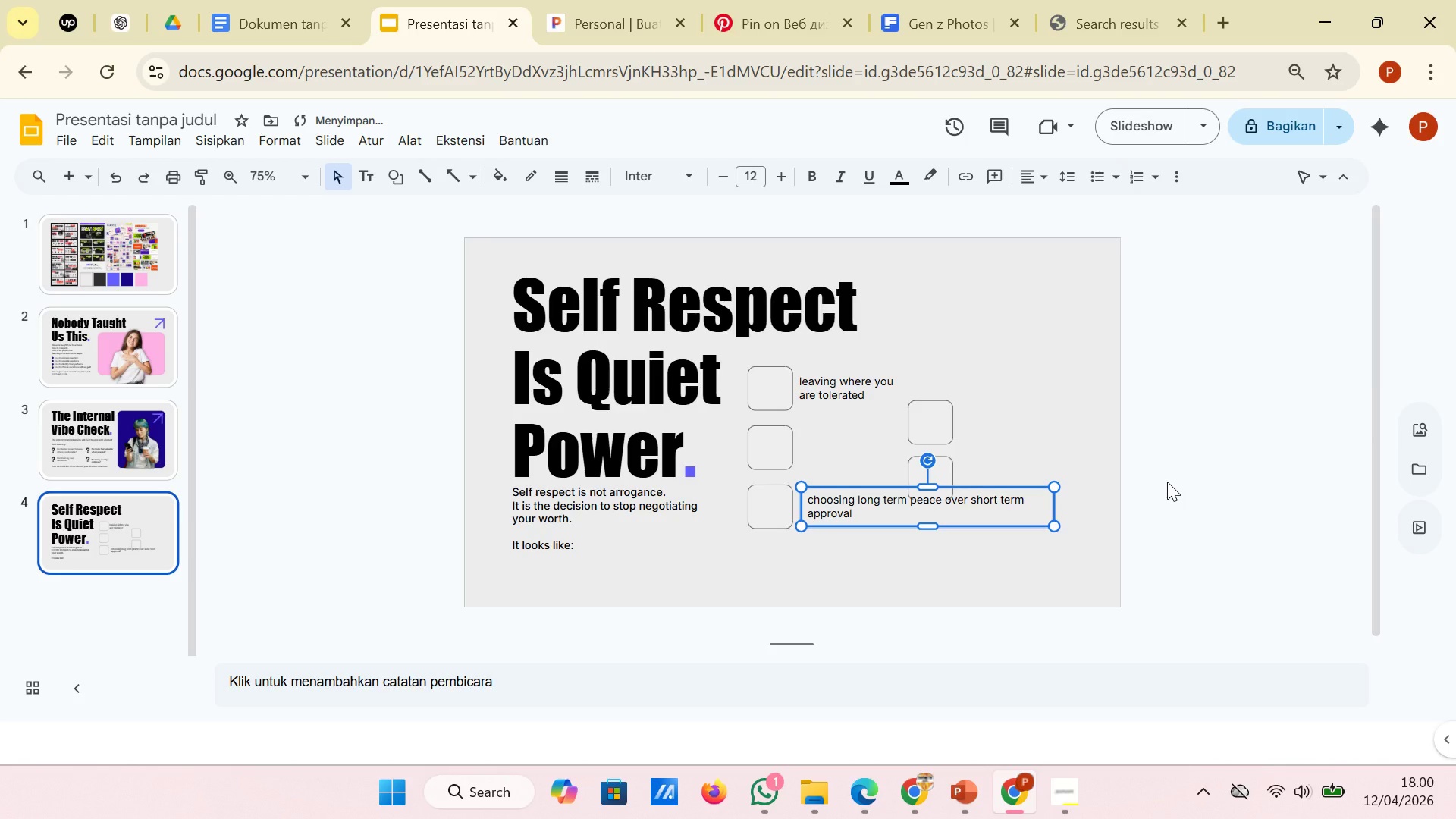 
left_click([1167, 482])
 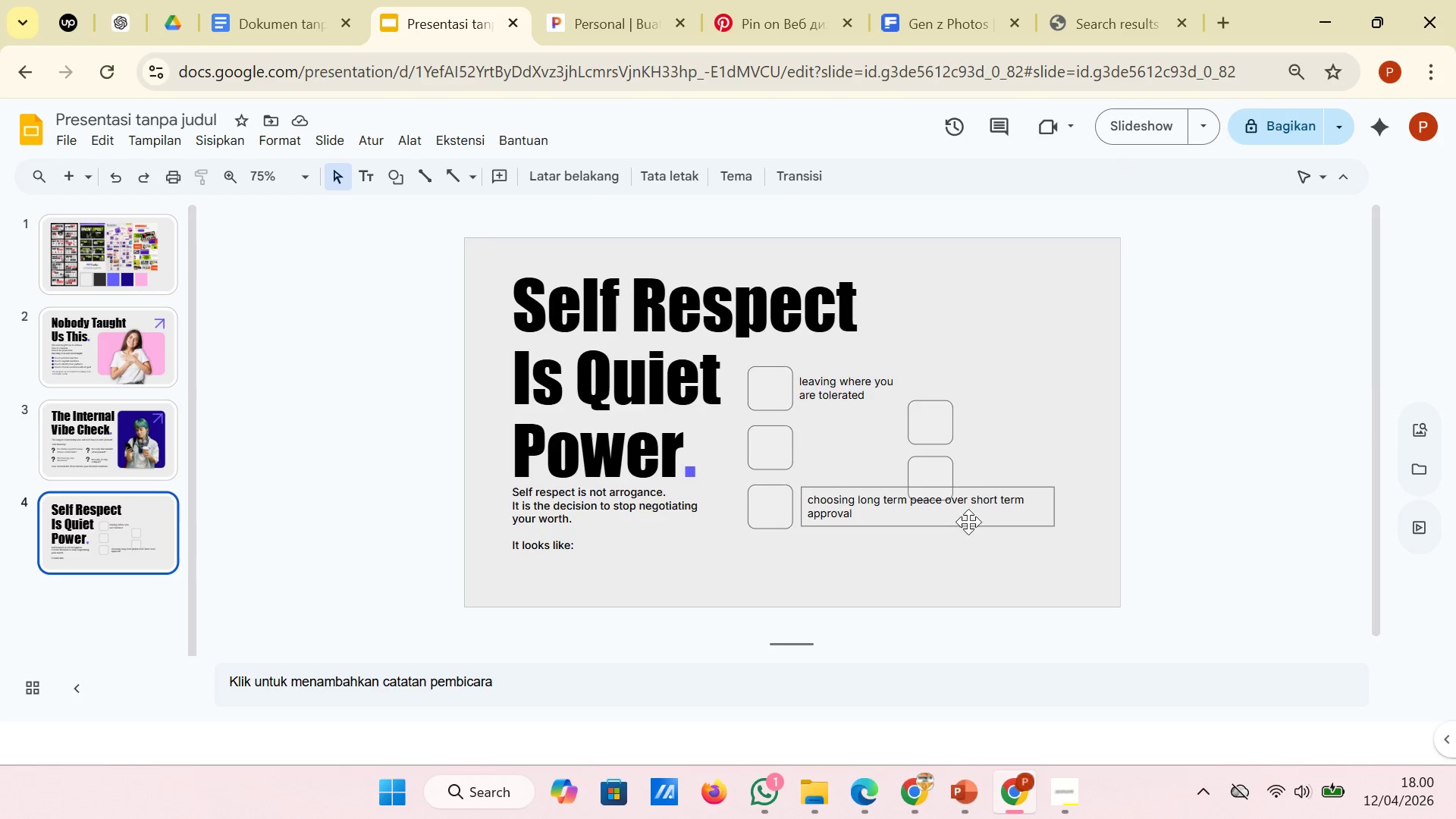 
left_click([928, 427])
 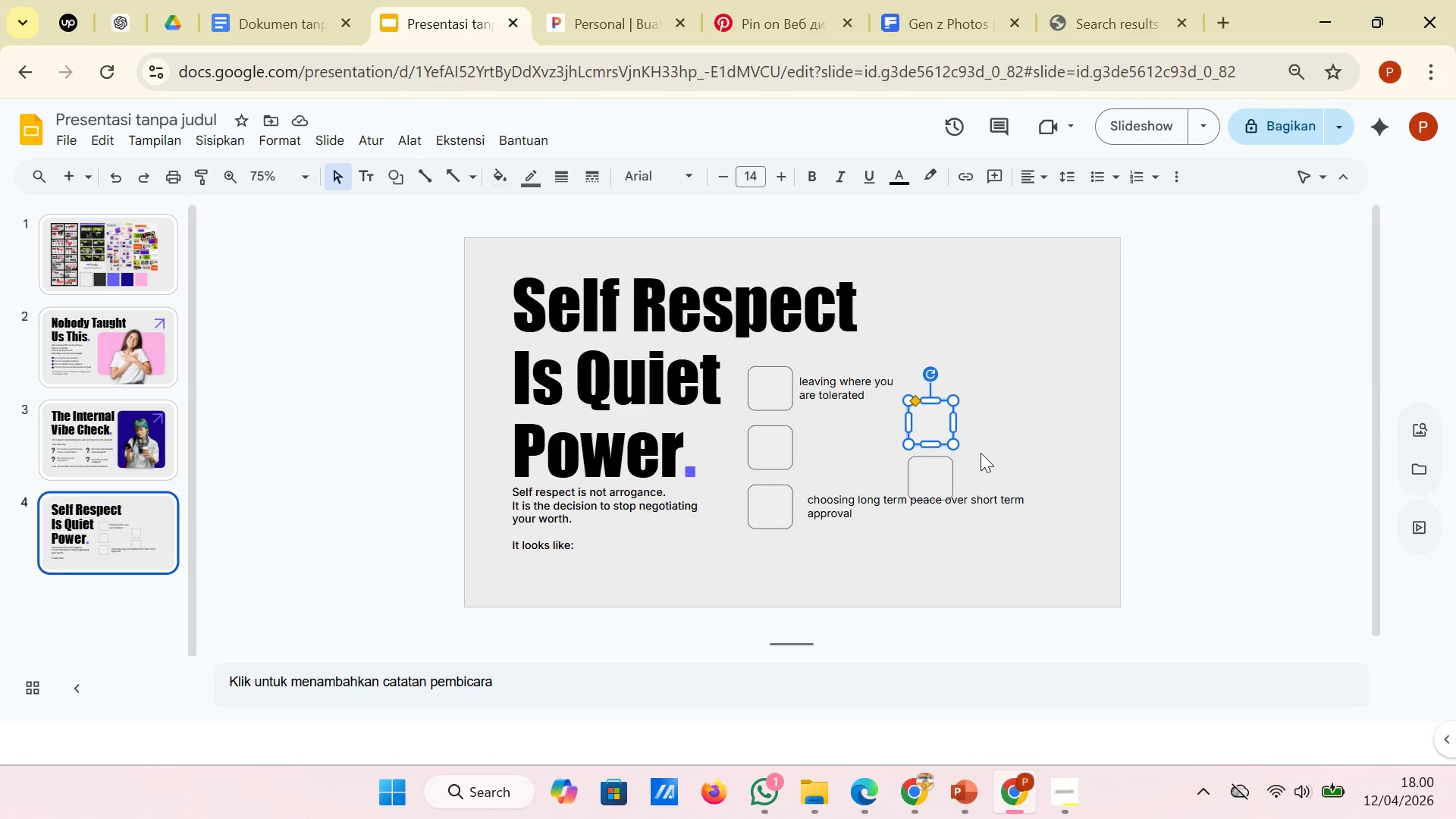 
left_click([981, 453])
 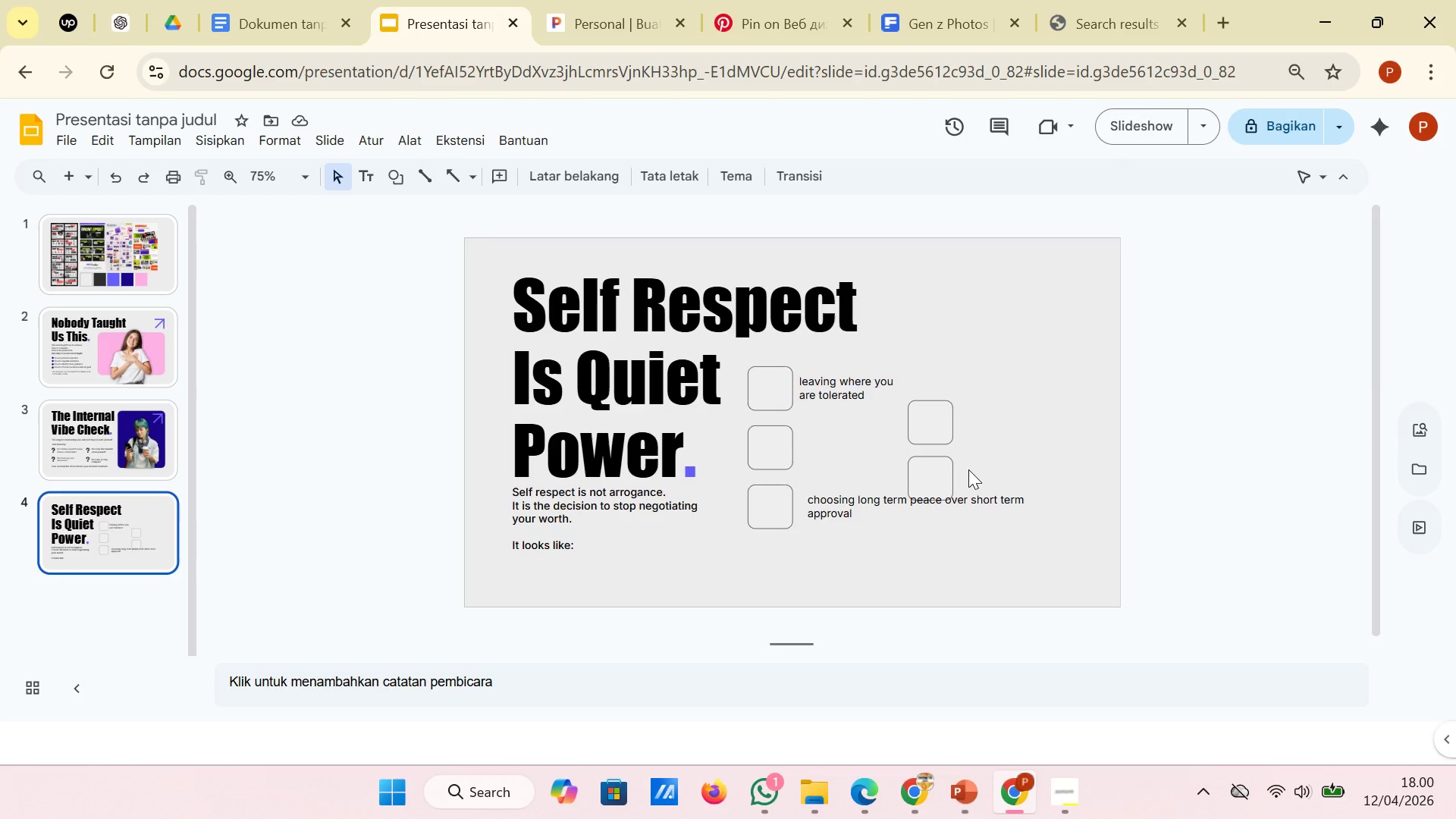 
left_click_drag(start_coordinate=[971, 469], to_coordinate=[927, 428])
 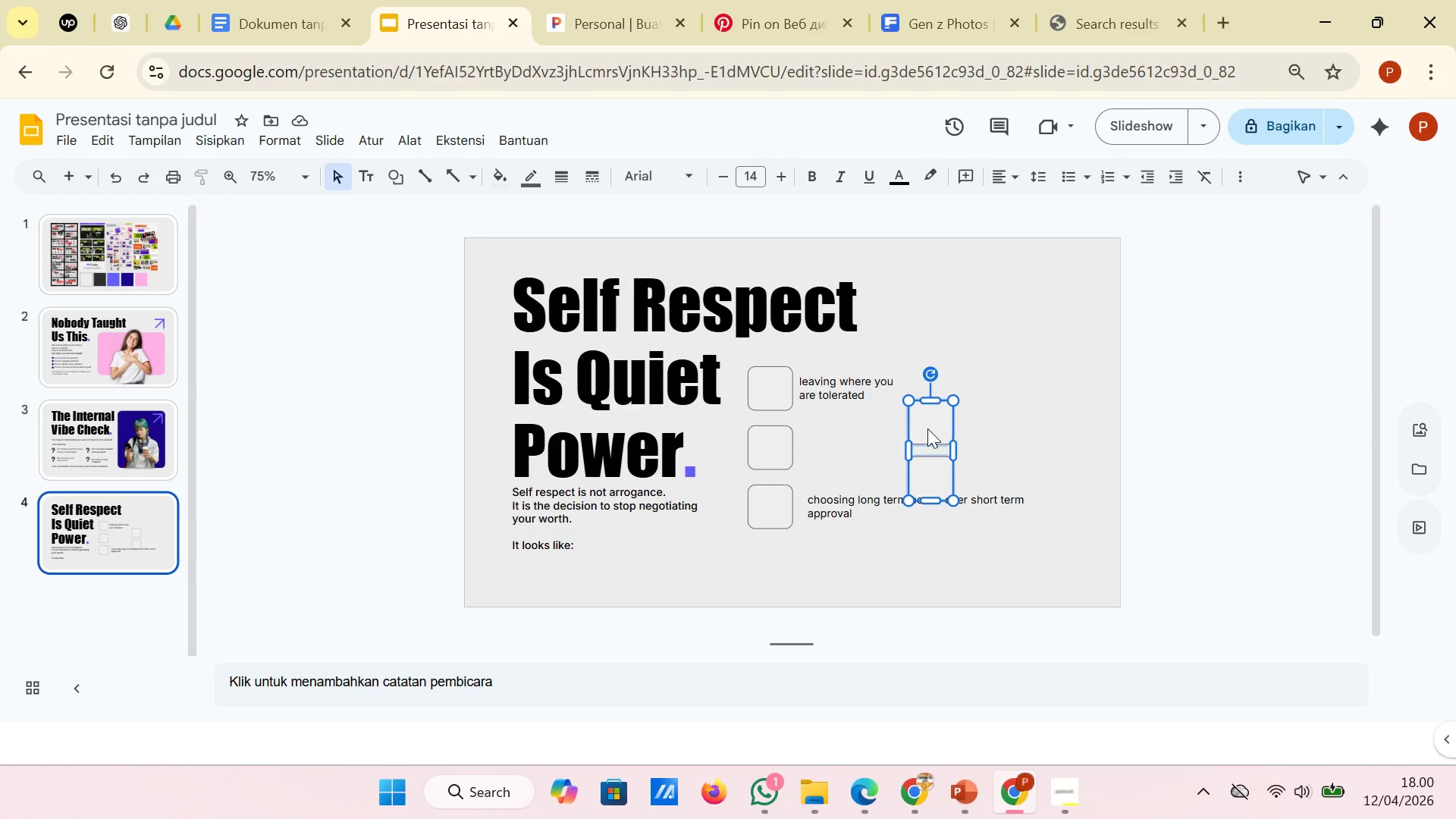 
left_click_drag(start_coordinate=[927, 428], to_coordinate=[924, 391])
 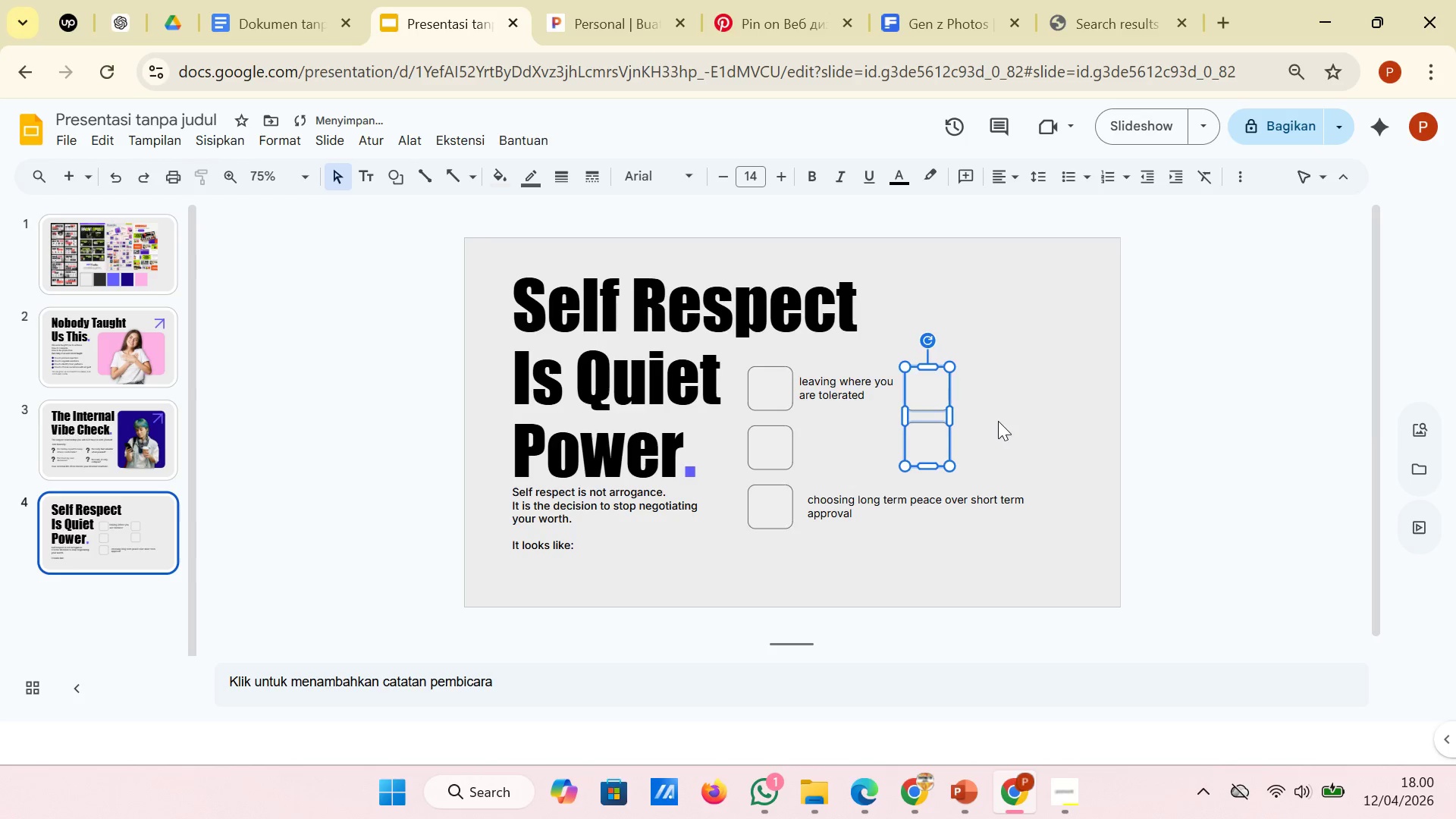 
left_click([999, 421])
 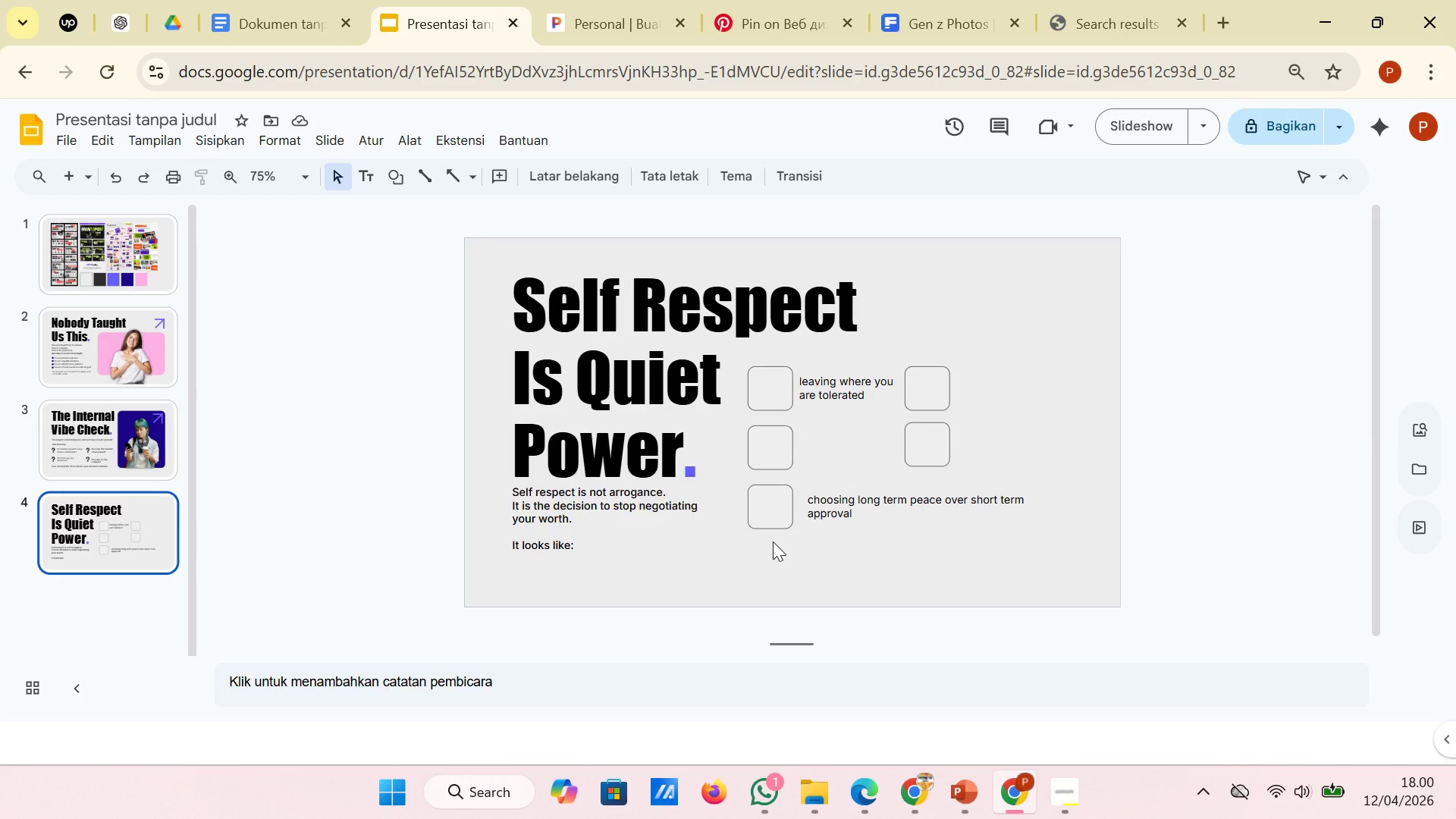 
wait(9.67)
 